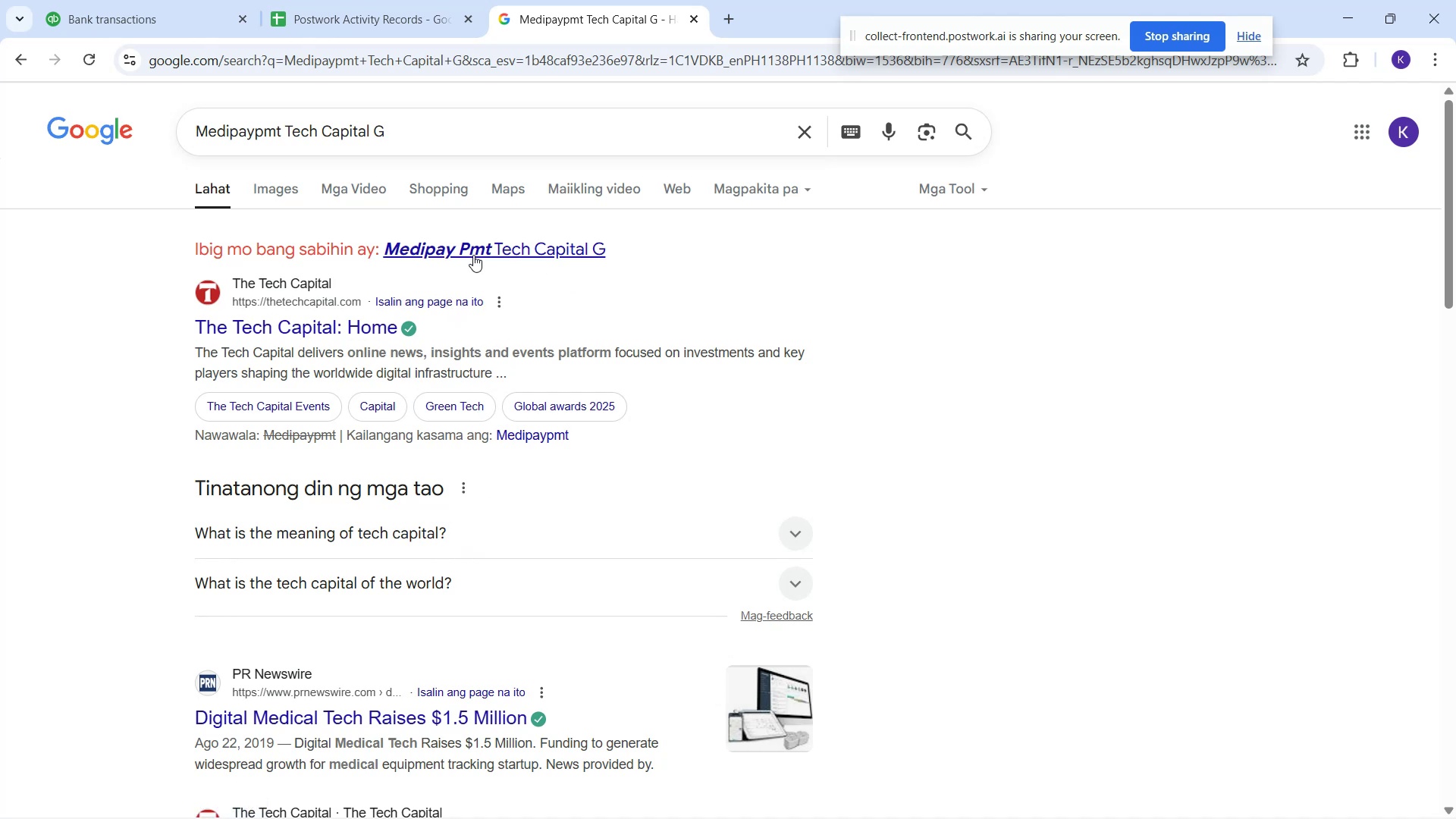 
wait(26.98)
 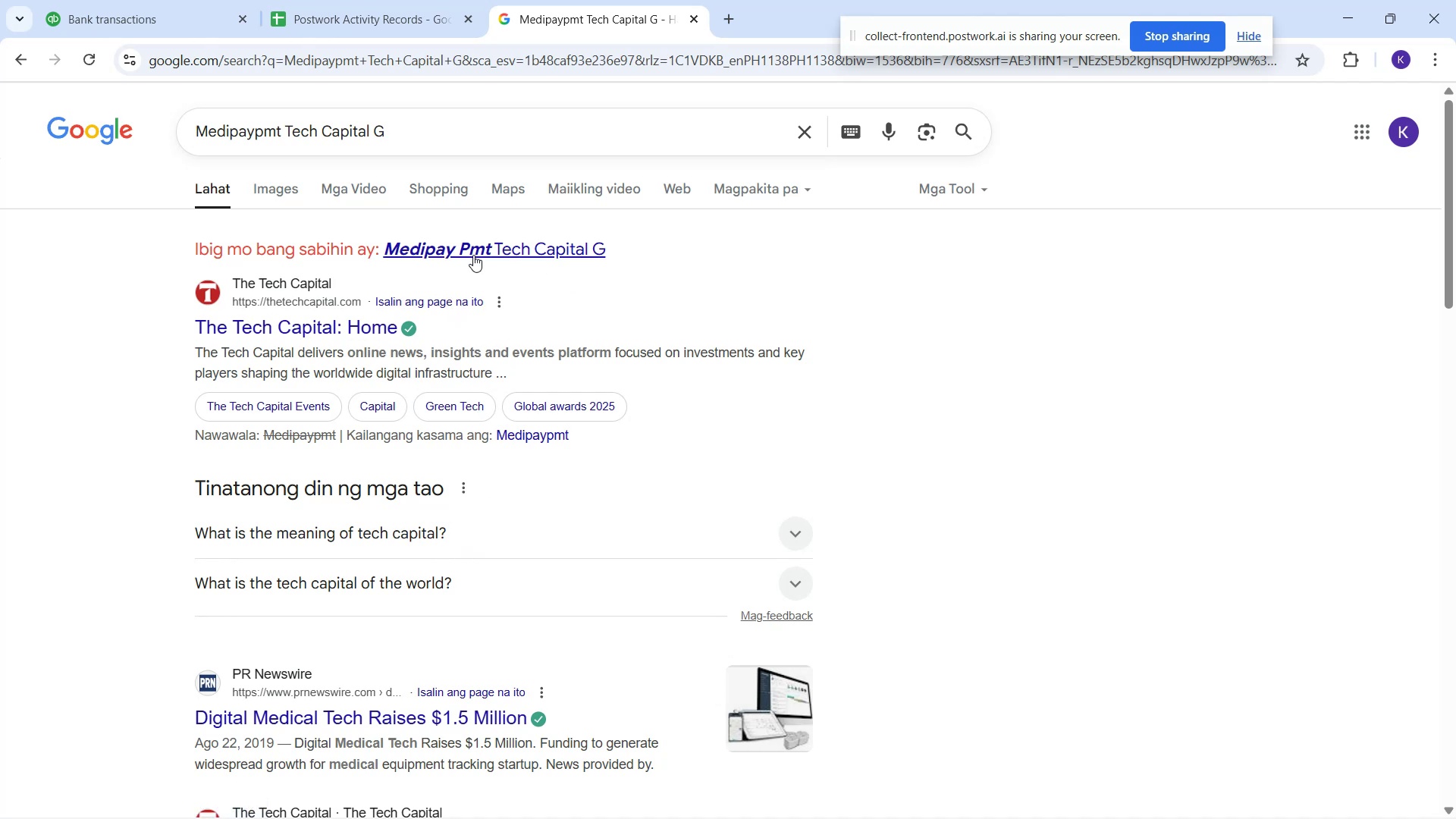 
left_click([180, 10])
 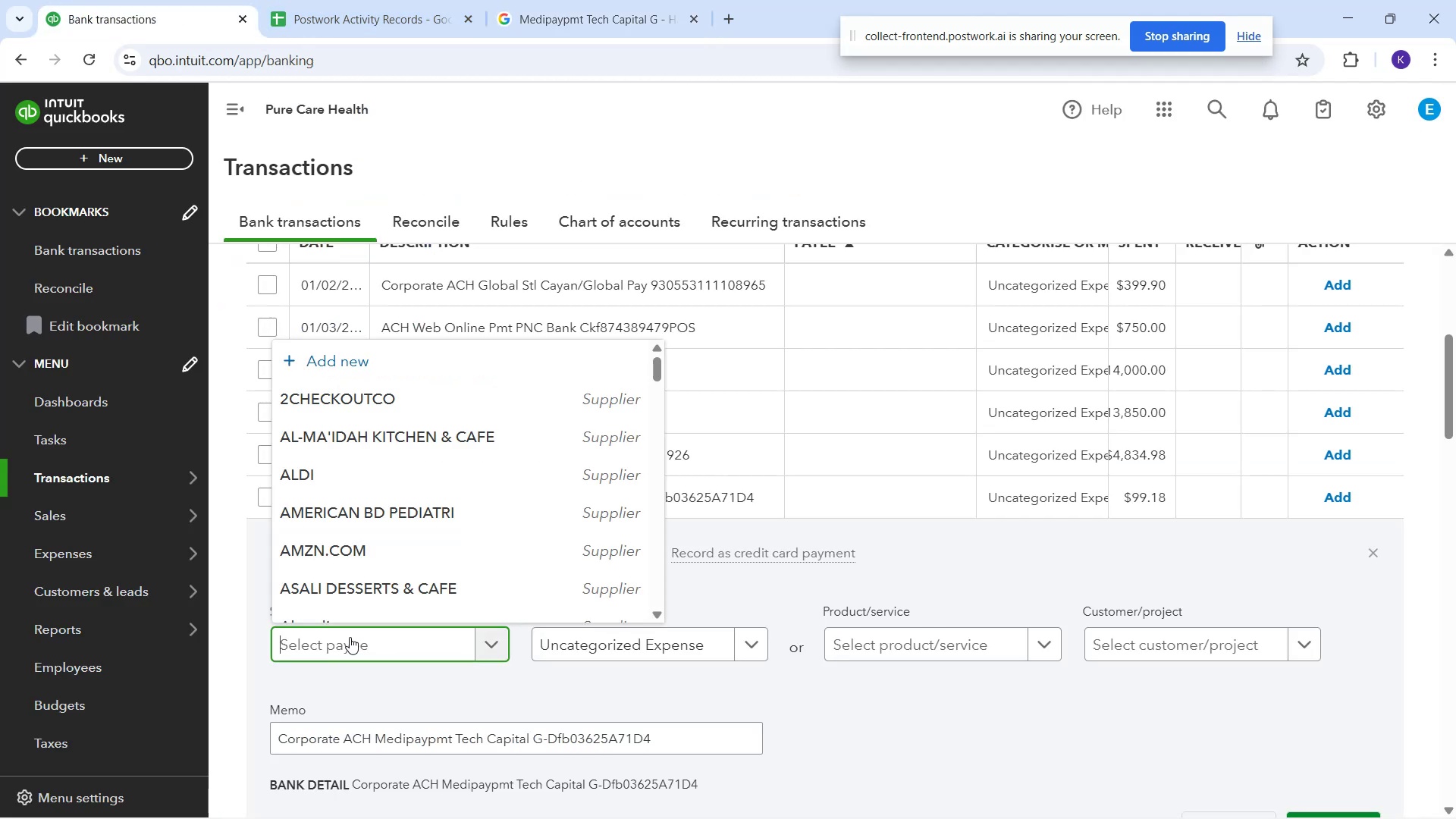 
type(Tech Capital)
 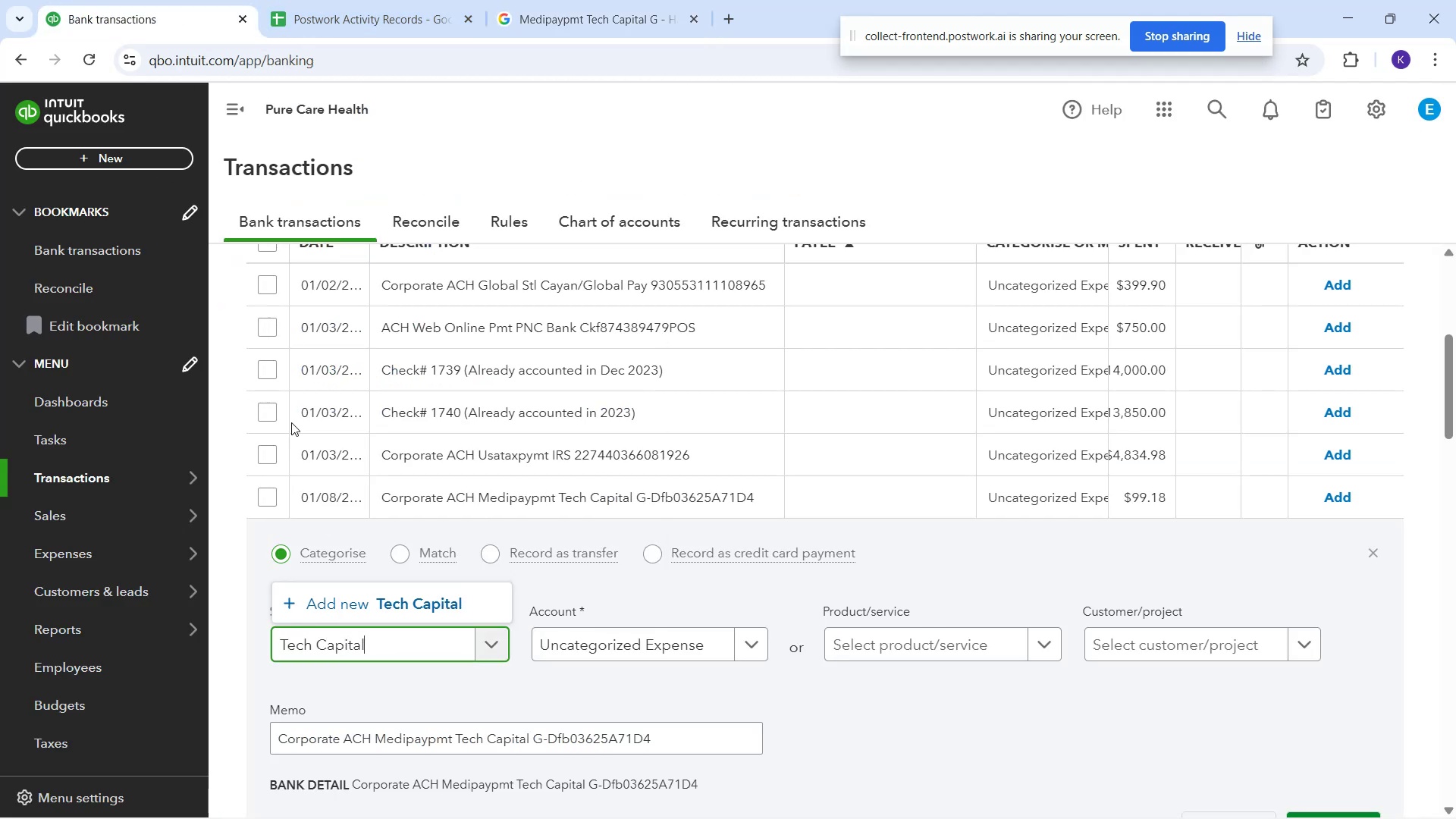 
left_click_drag(start_coordinate=[371, 601], to_coordinate=[380, 609])
 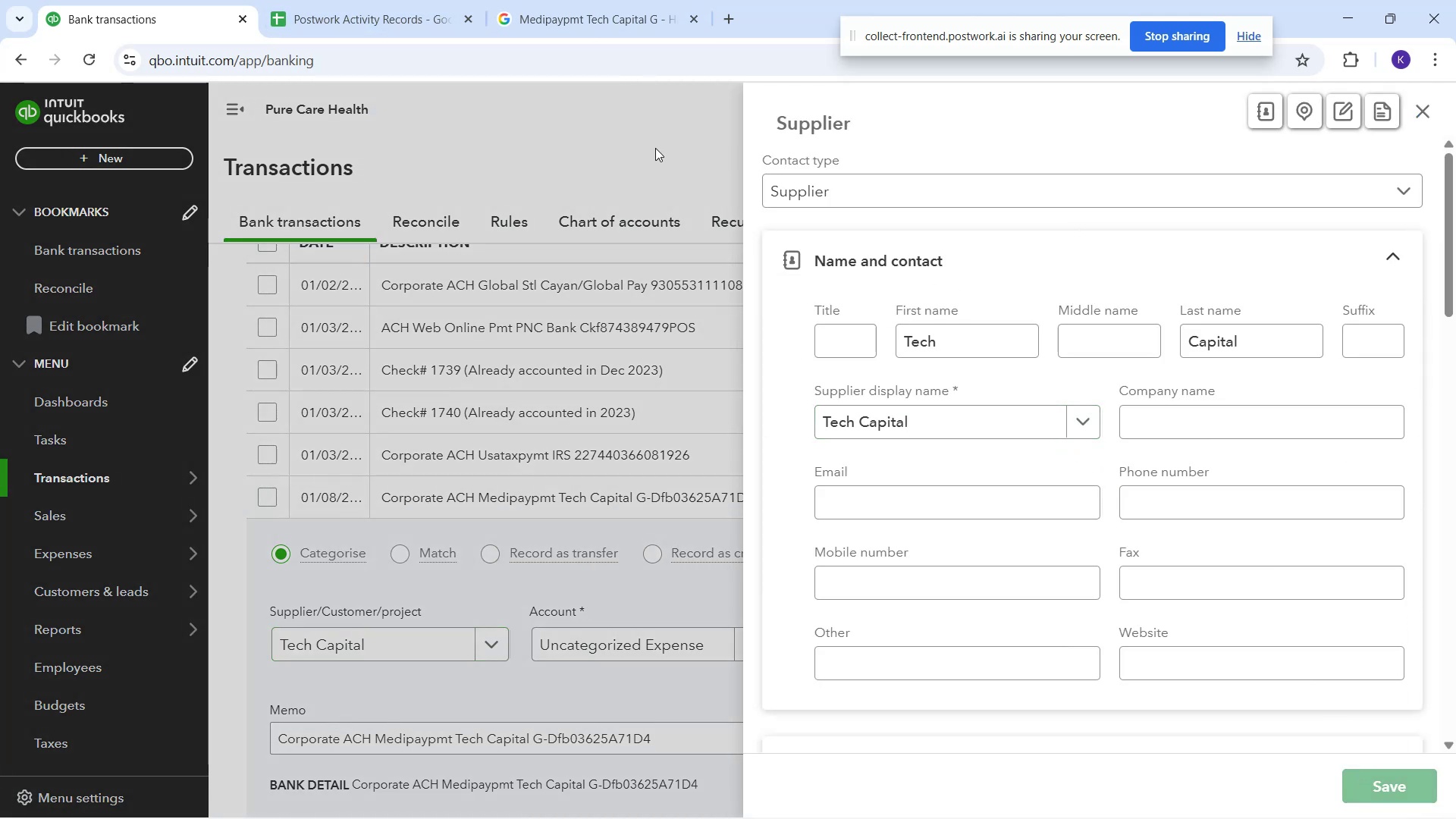 
wait(5.12)
 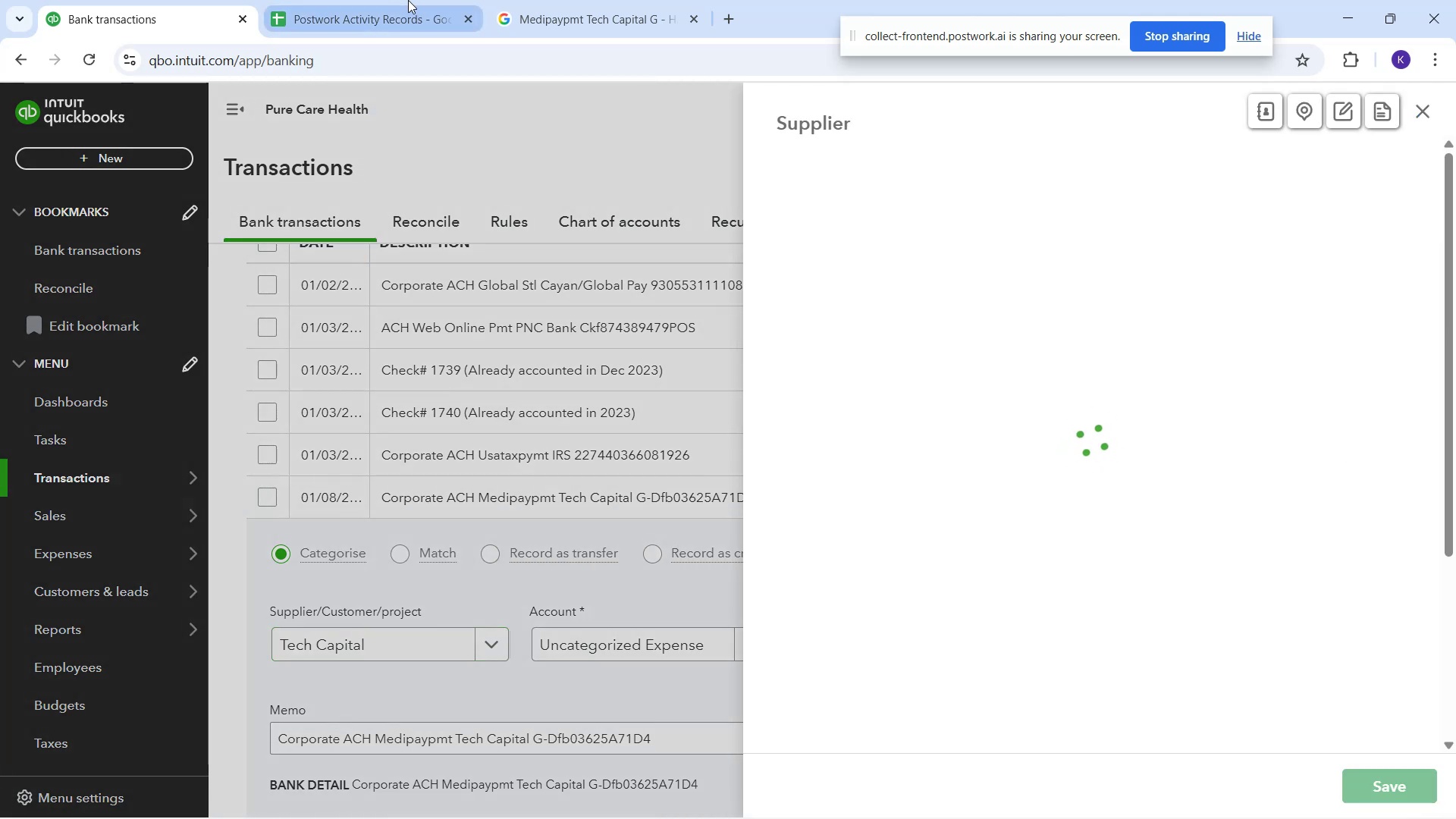 
left_click([588, 0])
 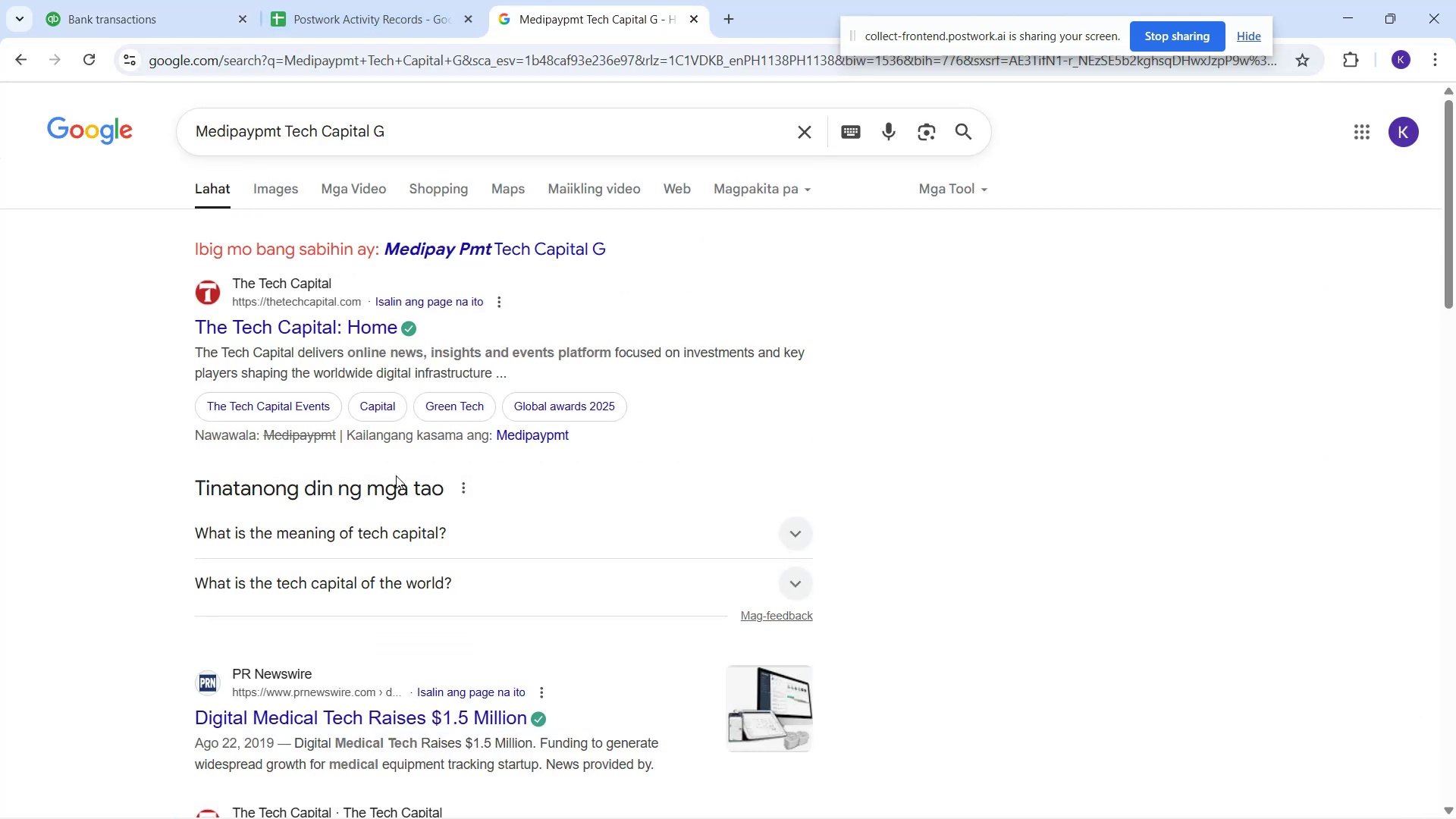 
left_click_drag(start_coordinate=[789, 539], to_coordinate=[792, 538])
 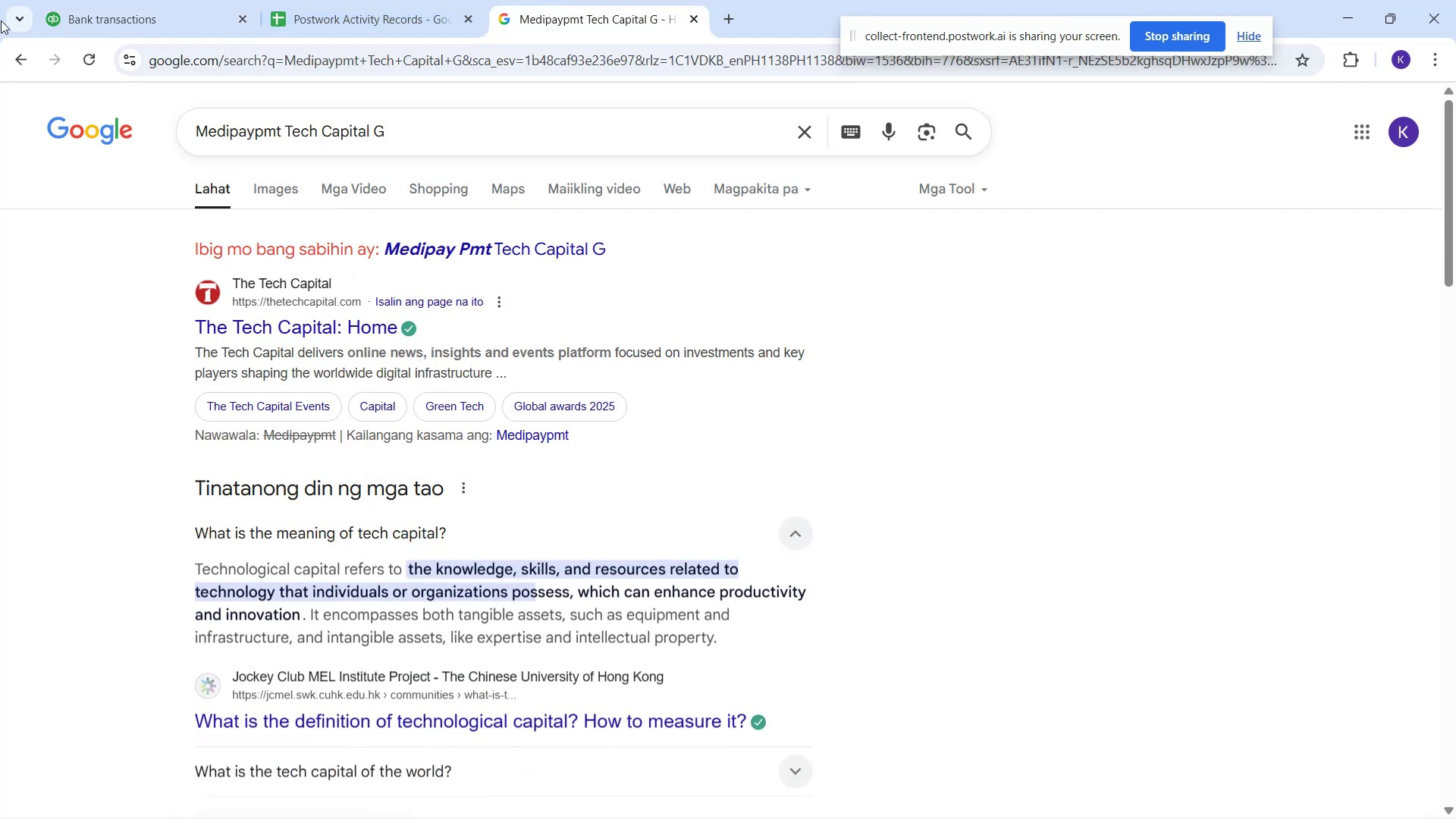 
mouse_move([186, 8])
 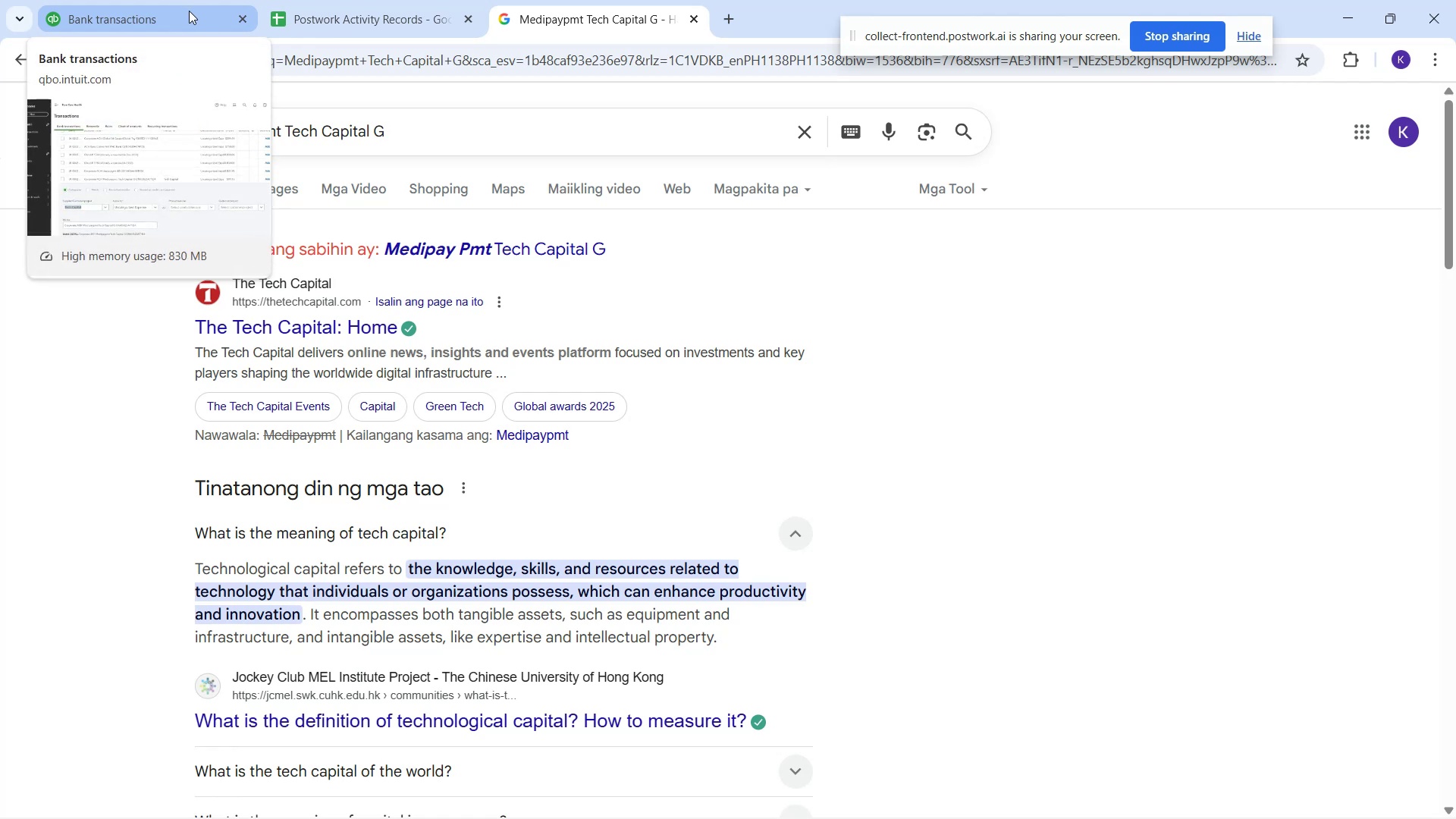 
left_click([194, 14])
 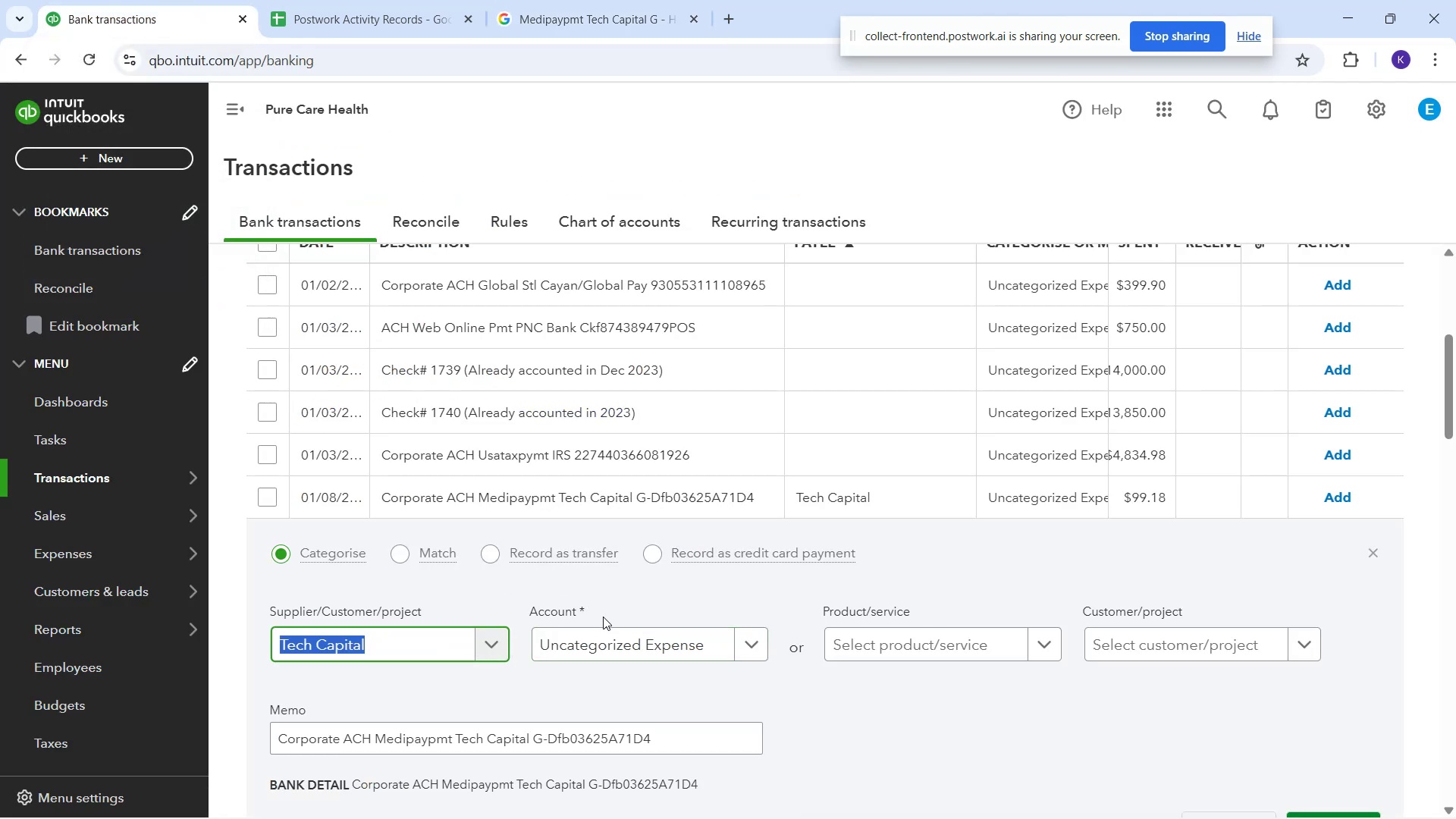 
wait(8.29)
 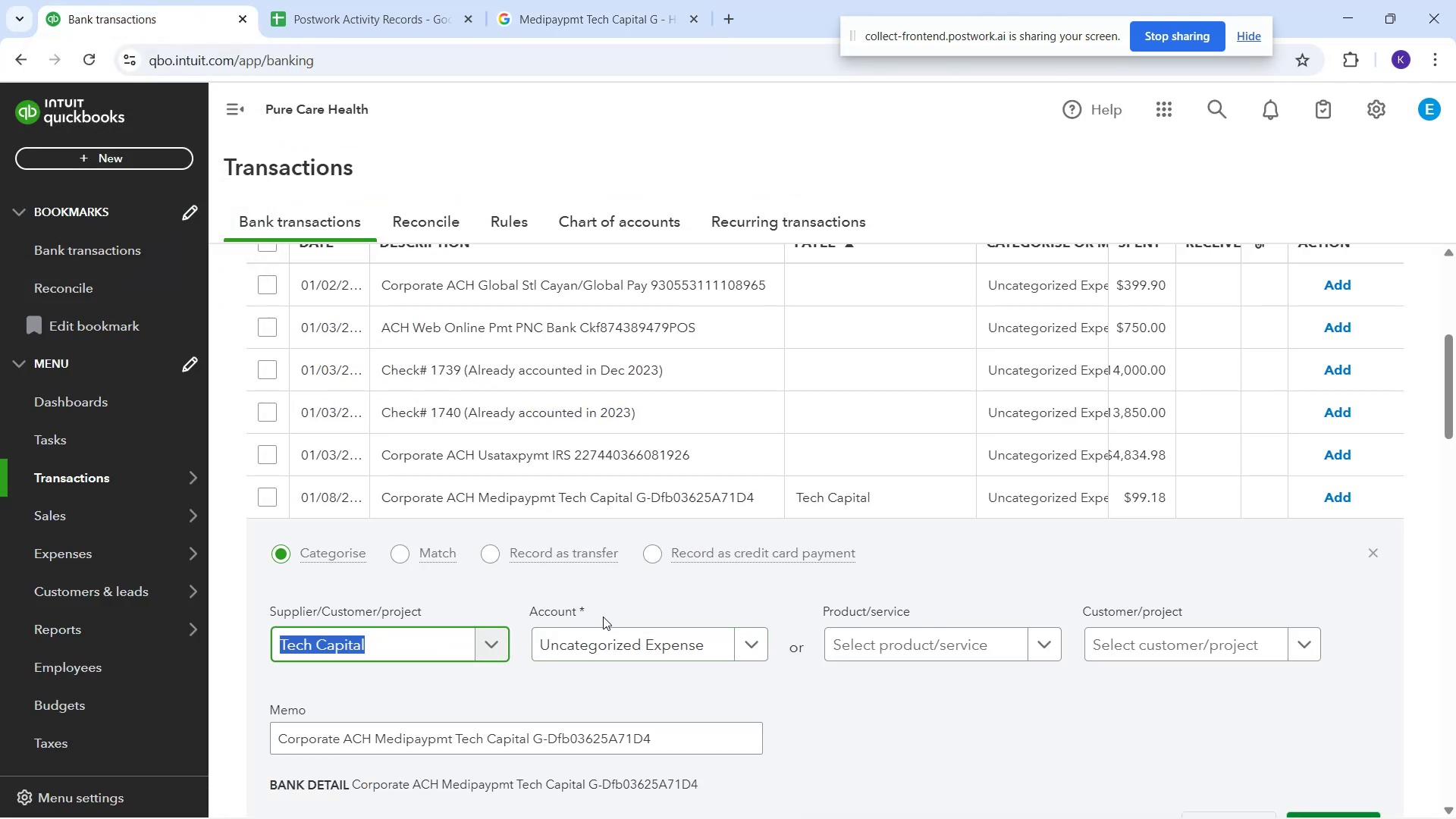 
left_click_drag(start_coordinate=[438, 485], to_coordinate=[556, 504])
 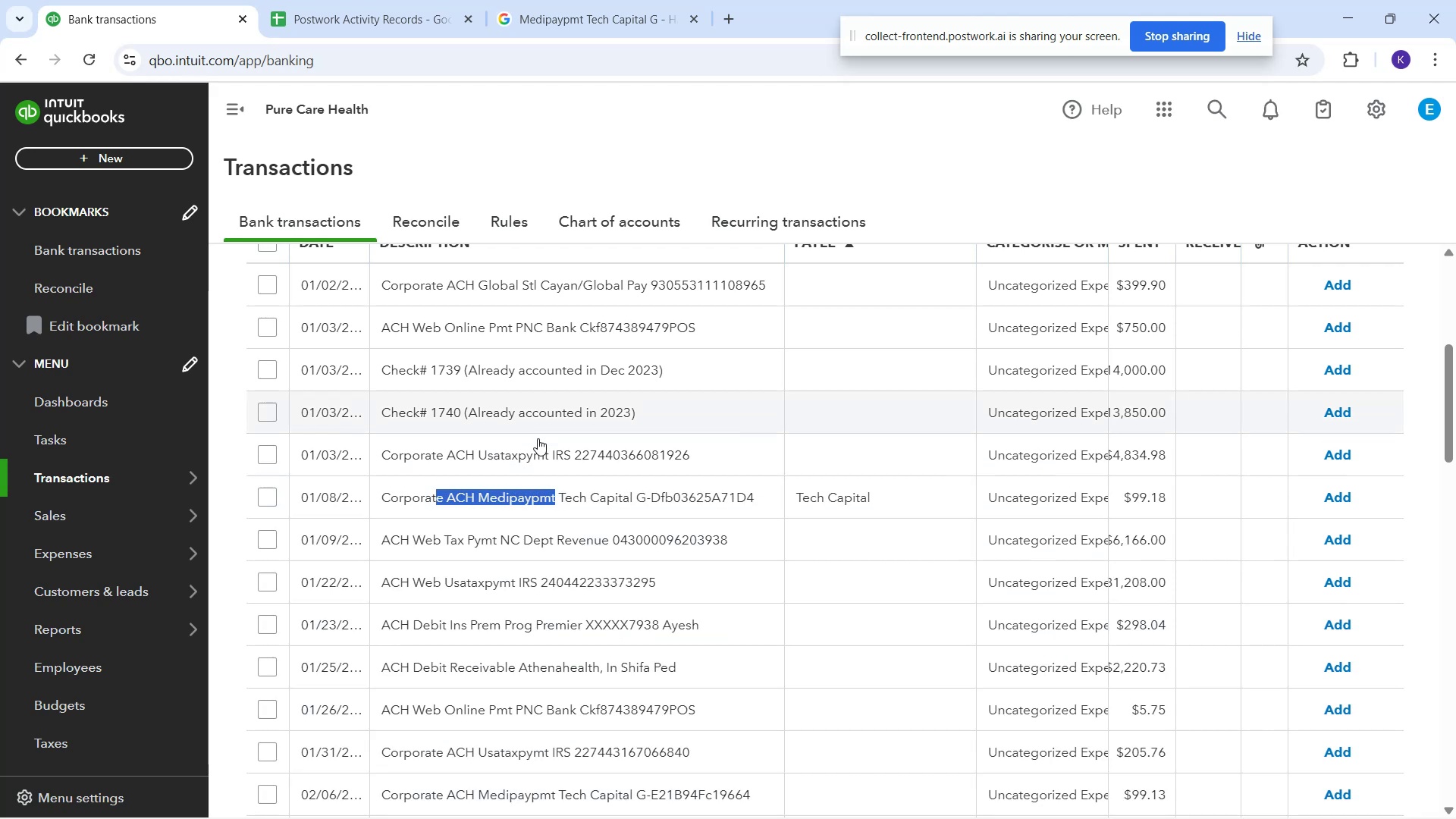 
key(Control+C)
 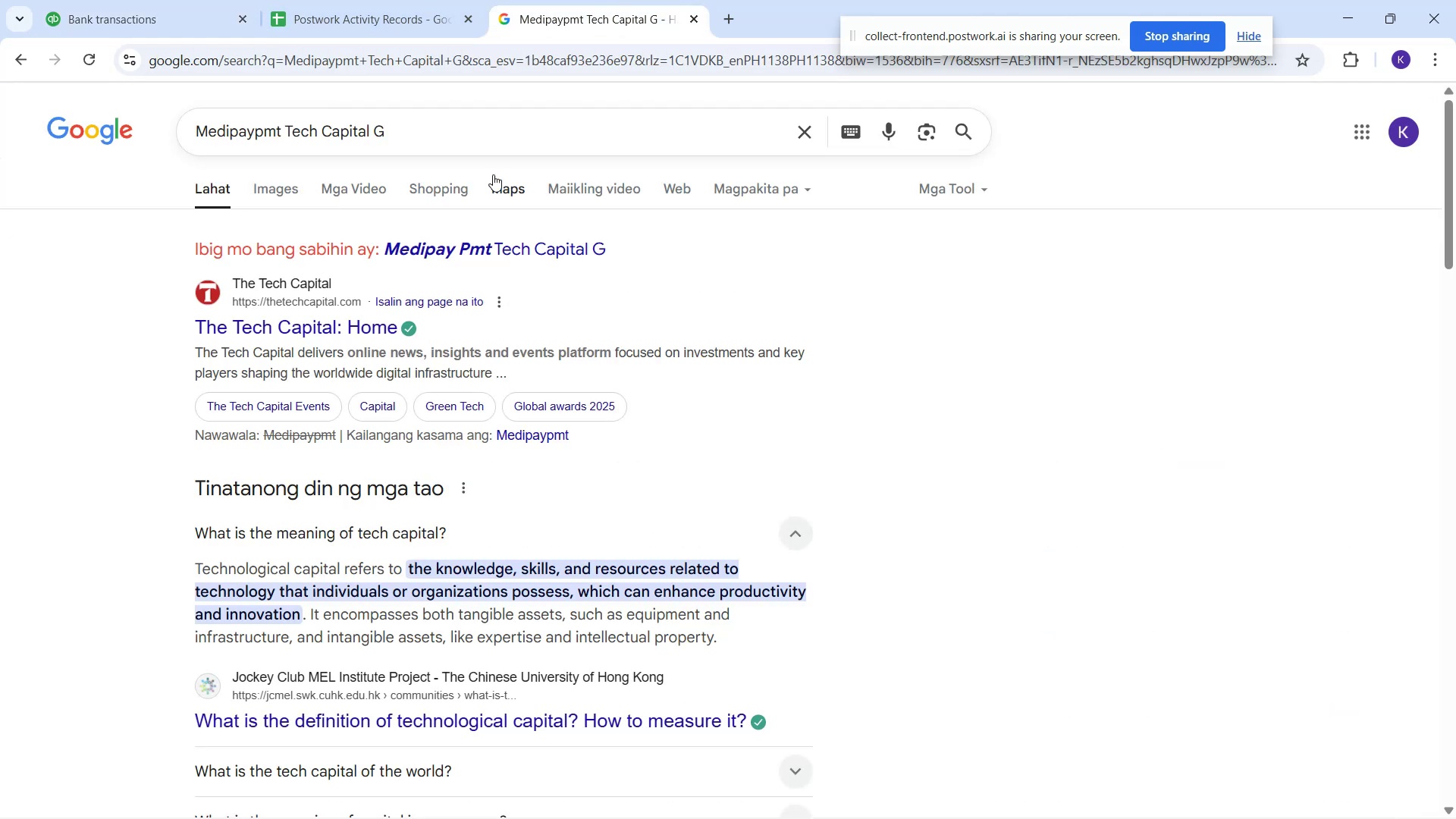 
left_click_drag(start_coordinate=[455, 143], to_coordinate=[0, 191])
 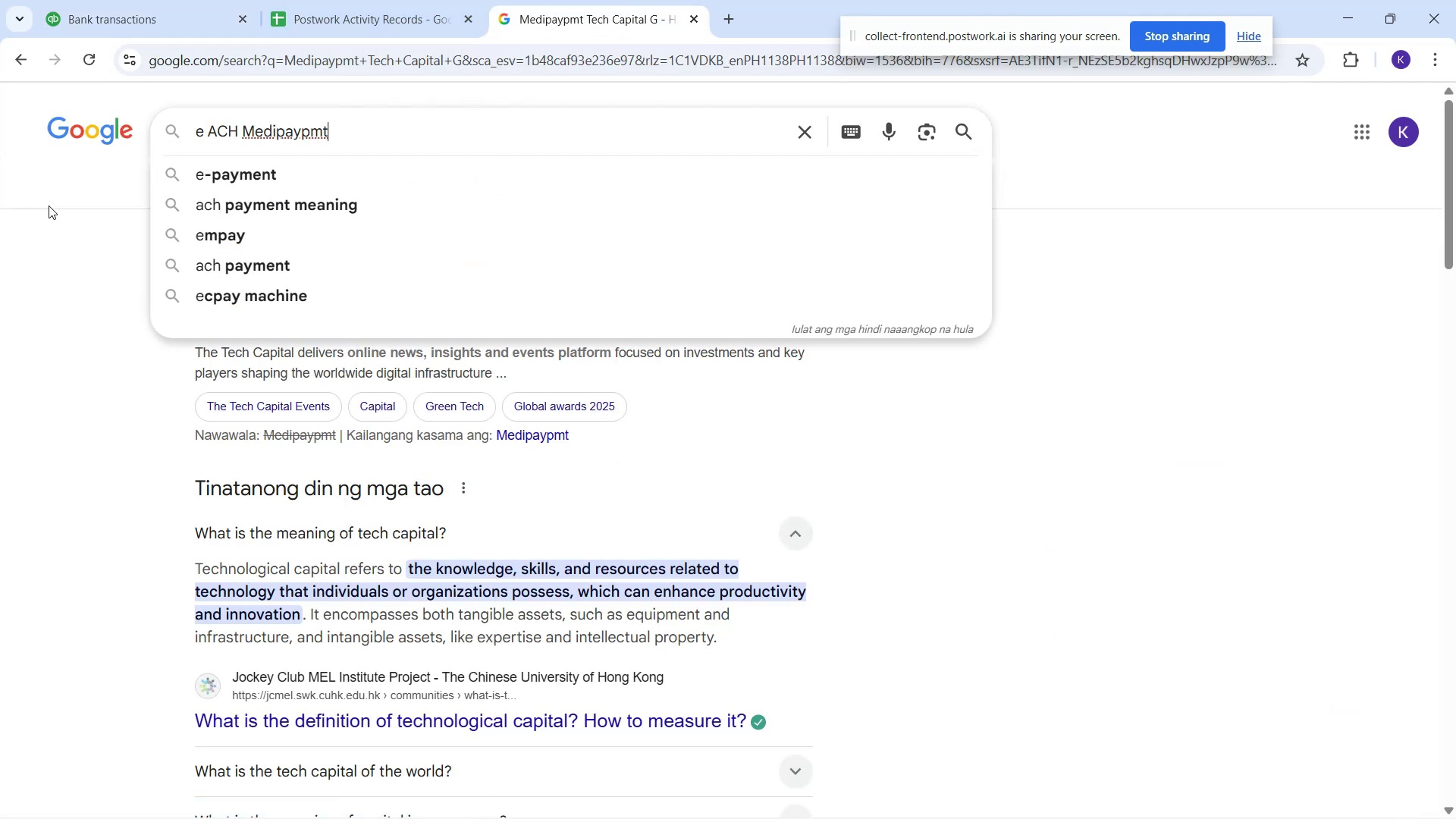 
key(Control+ControlLeft)
 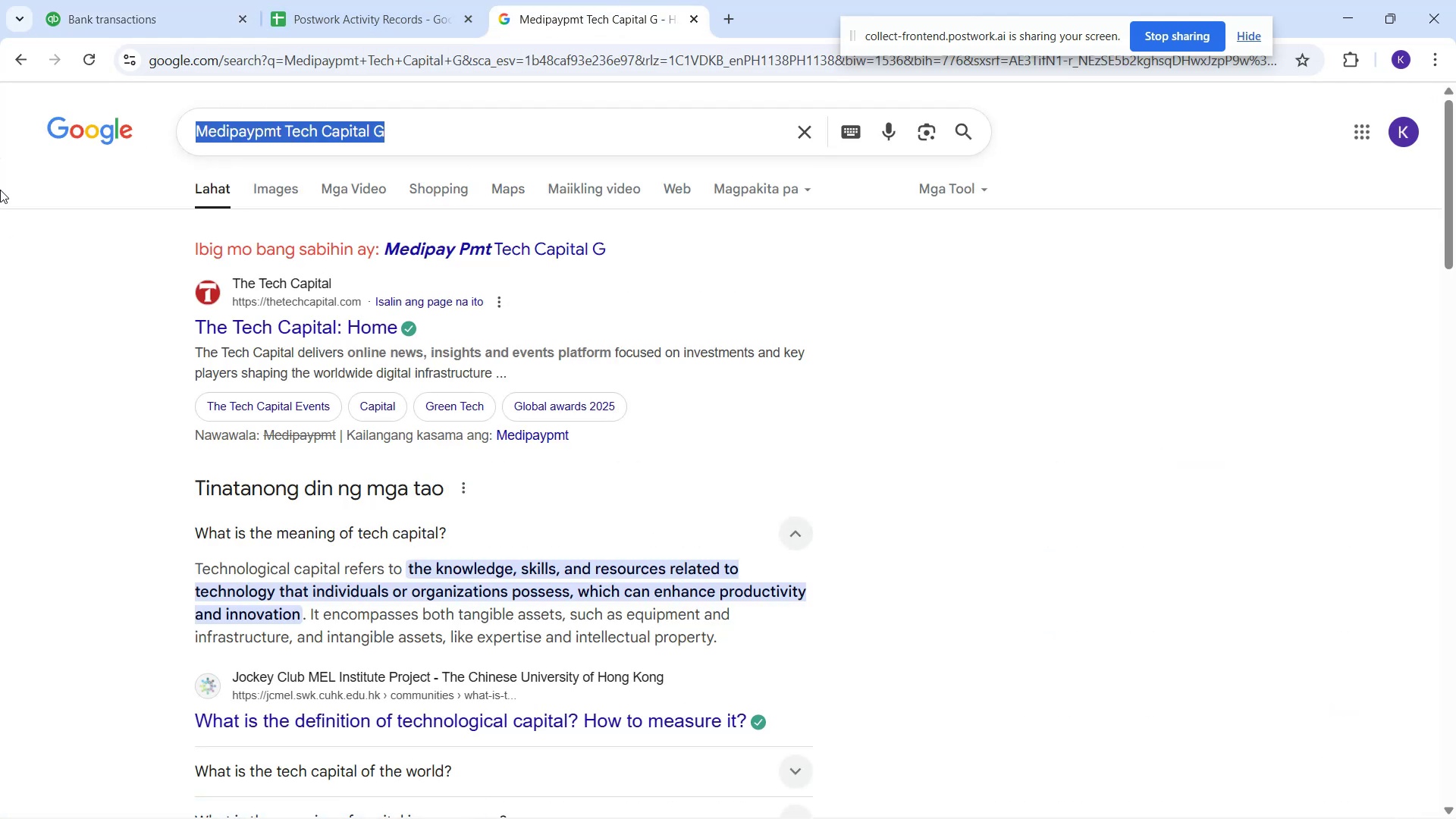 
key(Control+V)
 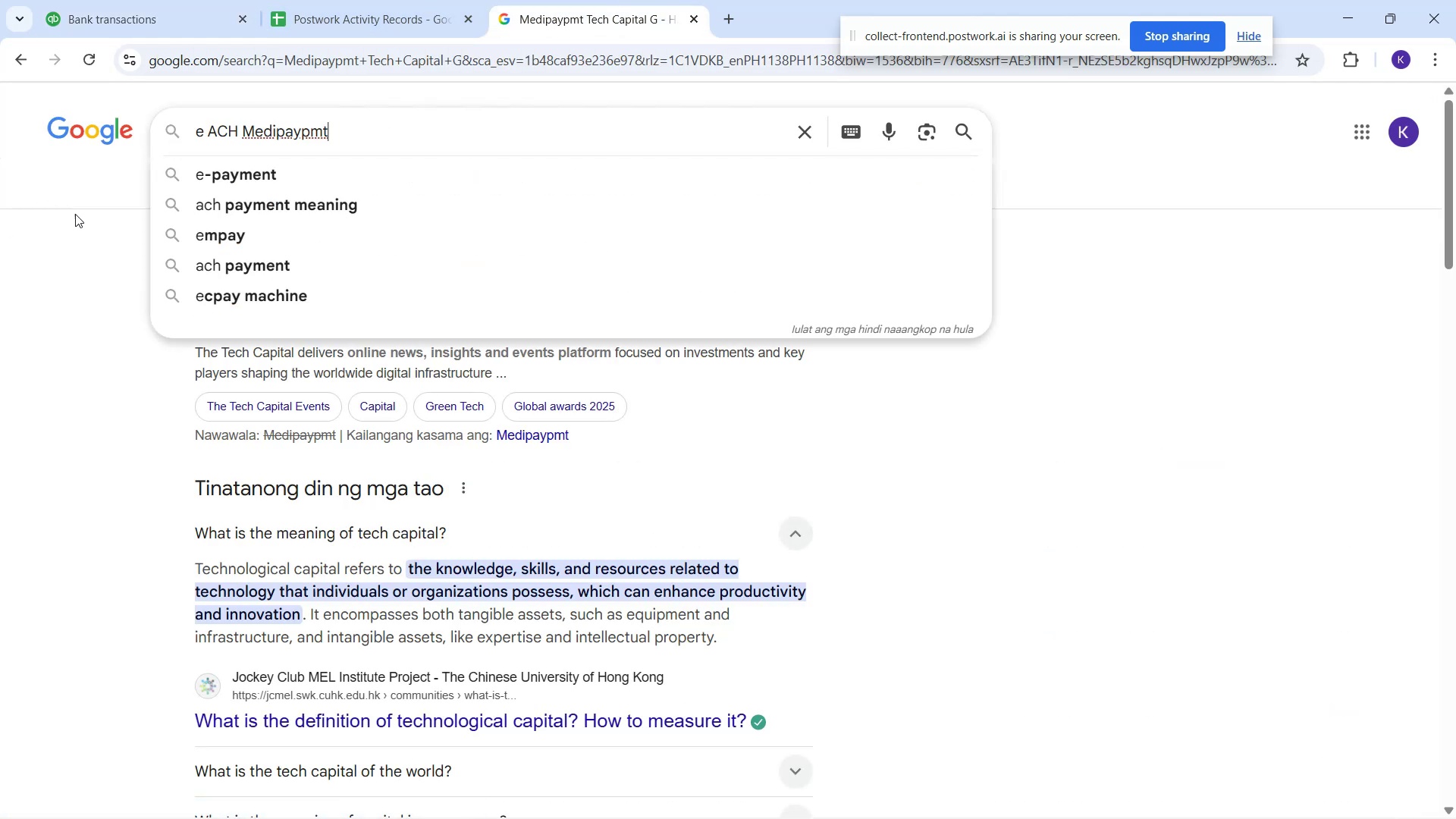 
key(Enter)
 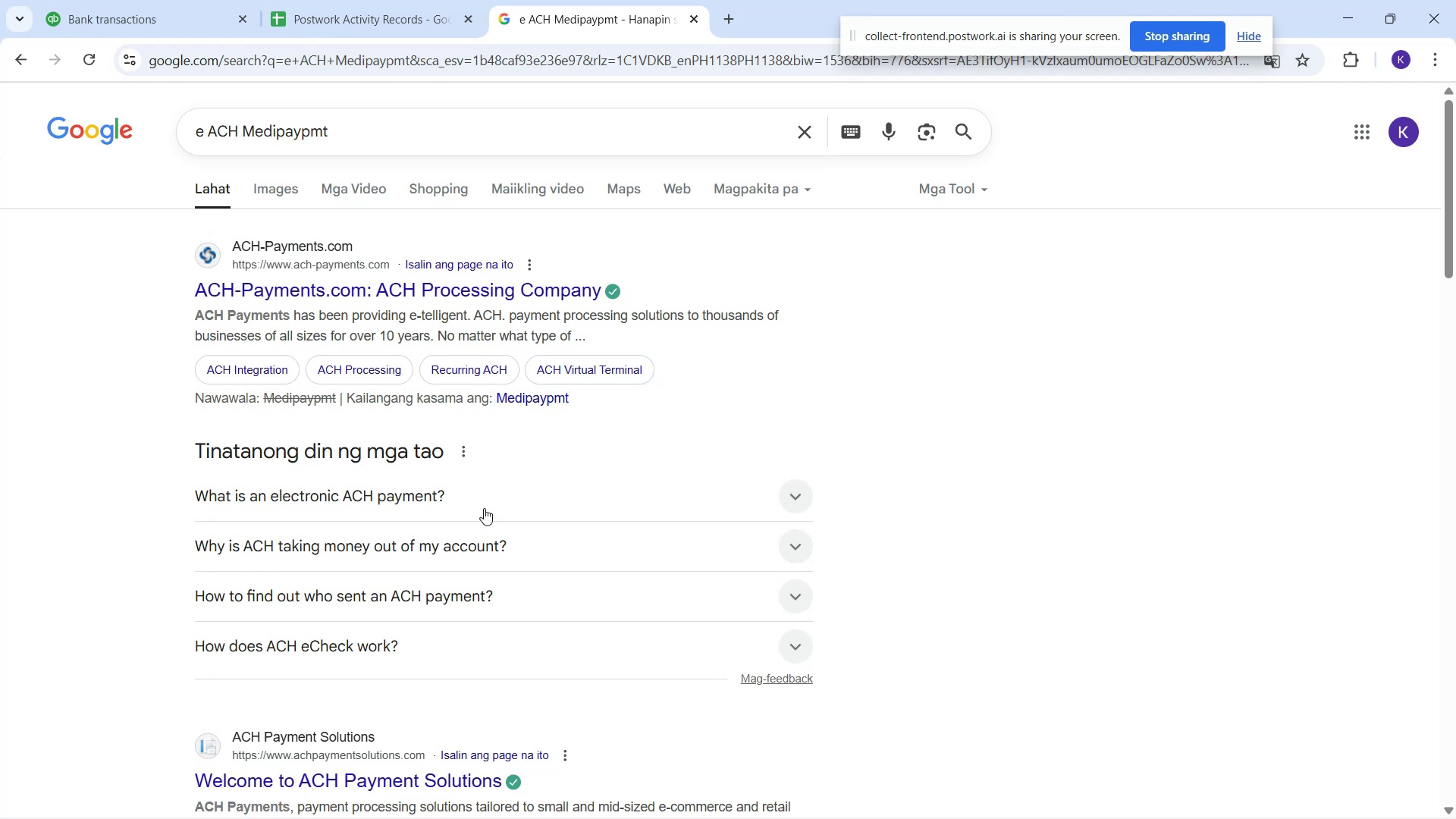 
wait(5.14)
 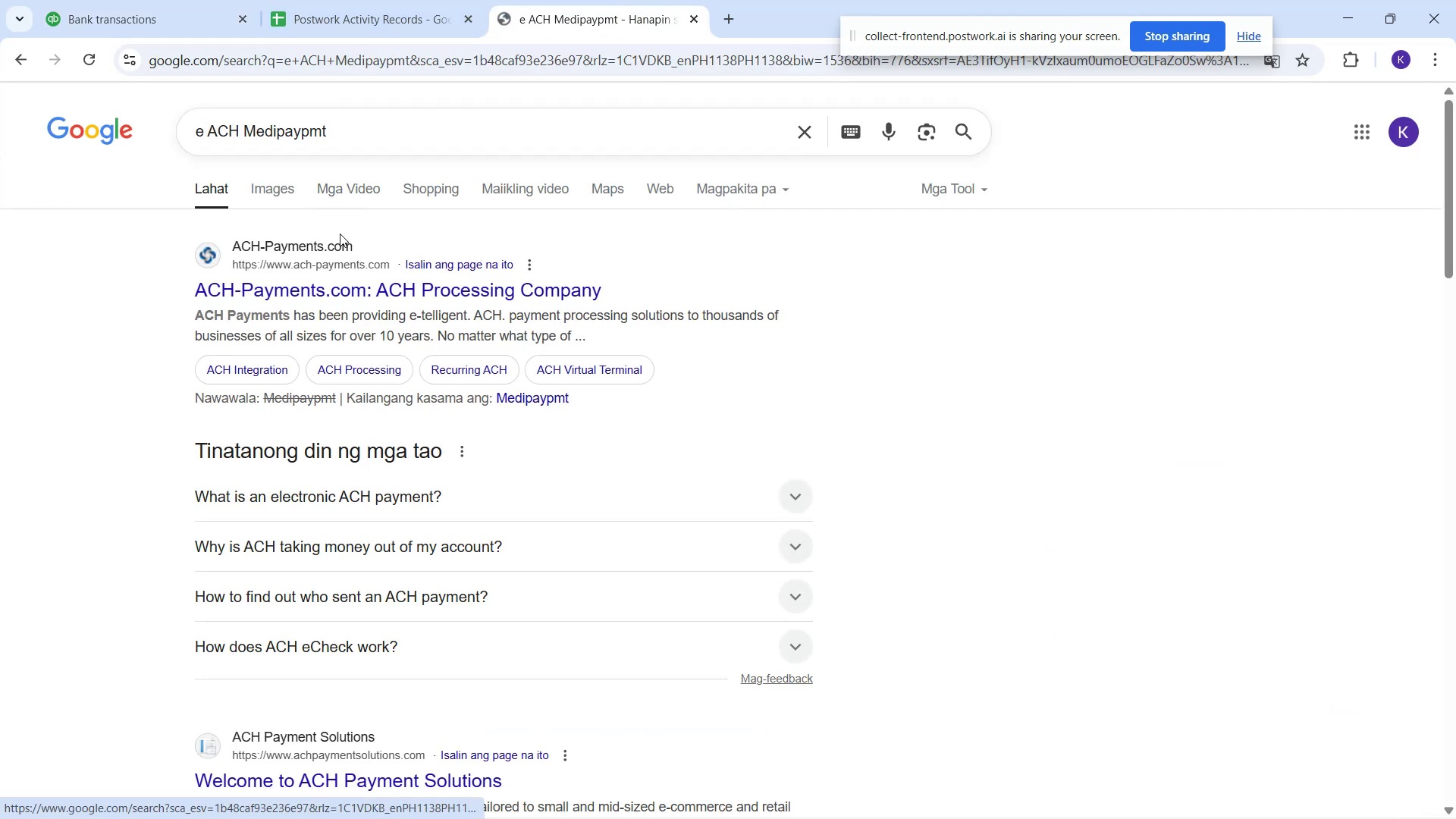 
scroll: coordinate [488, 499], scroll_direction: down, amount: 2.0
 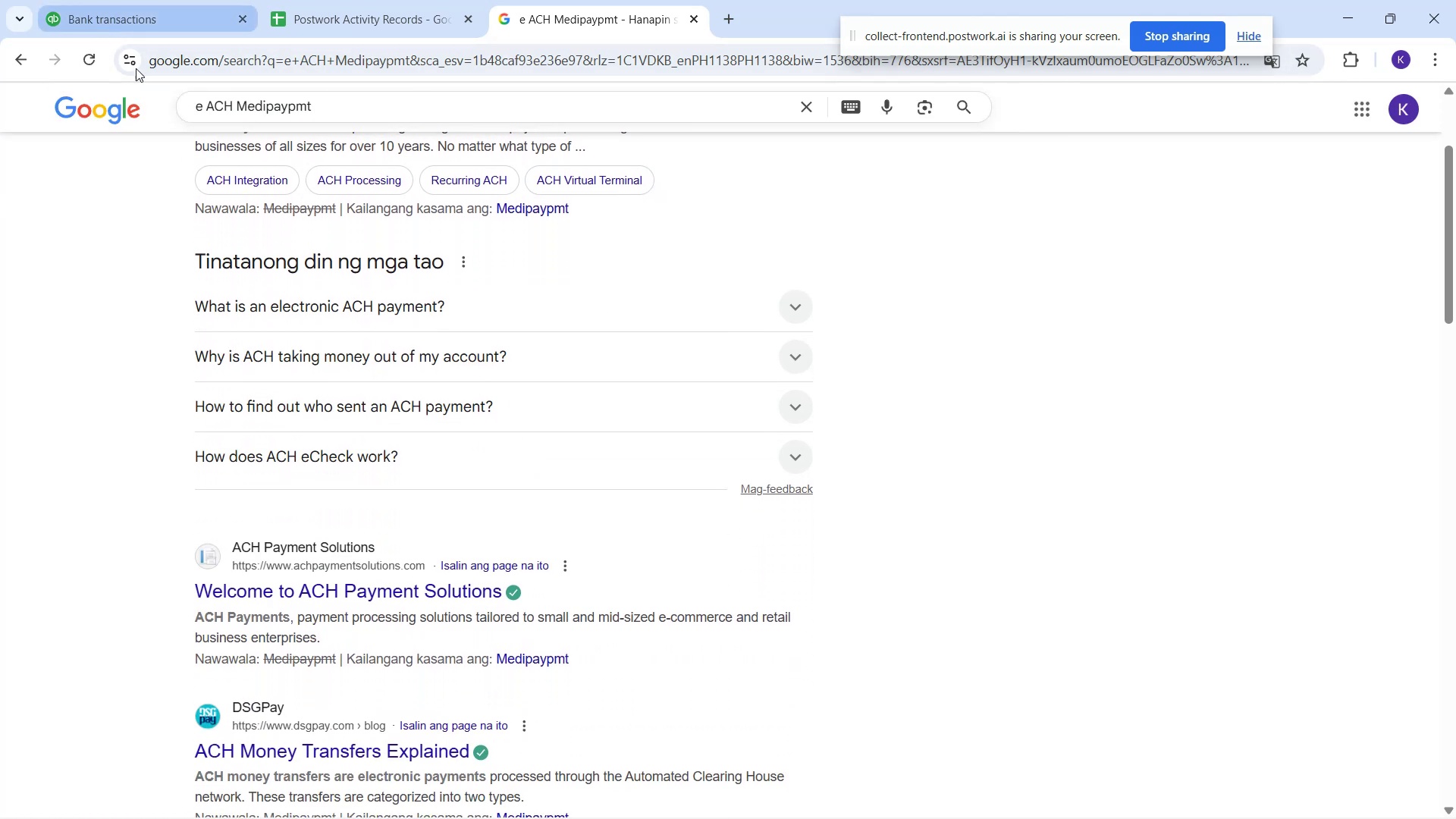 
left_click_drag(start_coordinate=[237, 113], to_coordinate=[168, 118])
 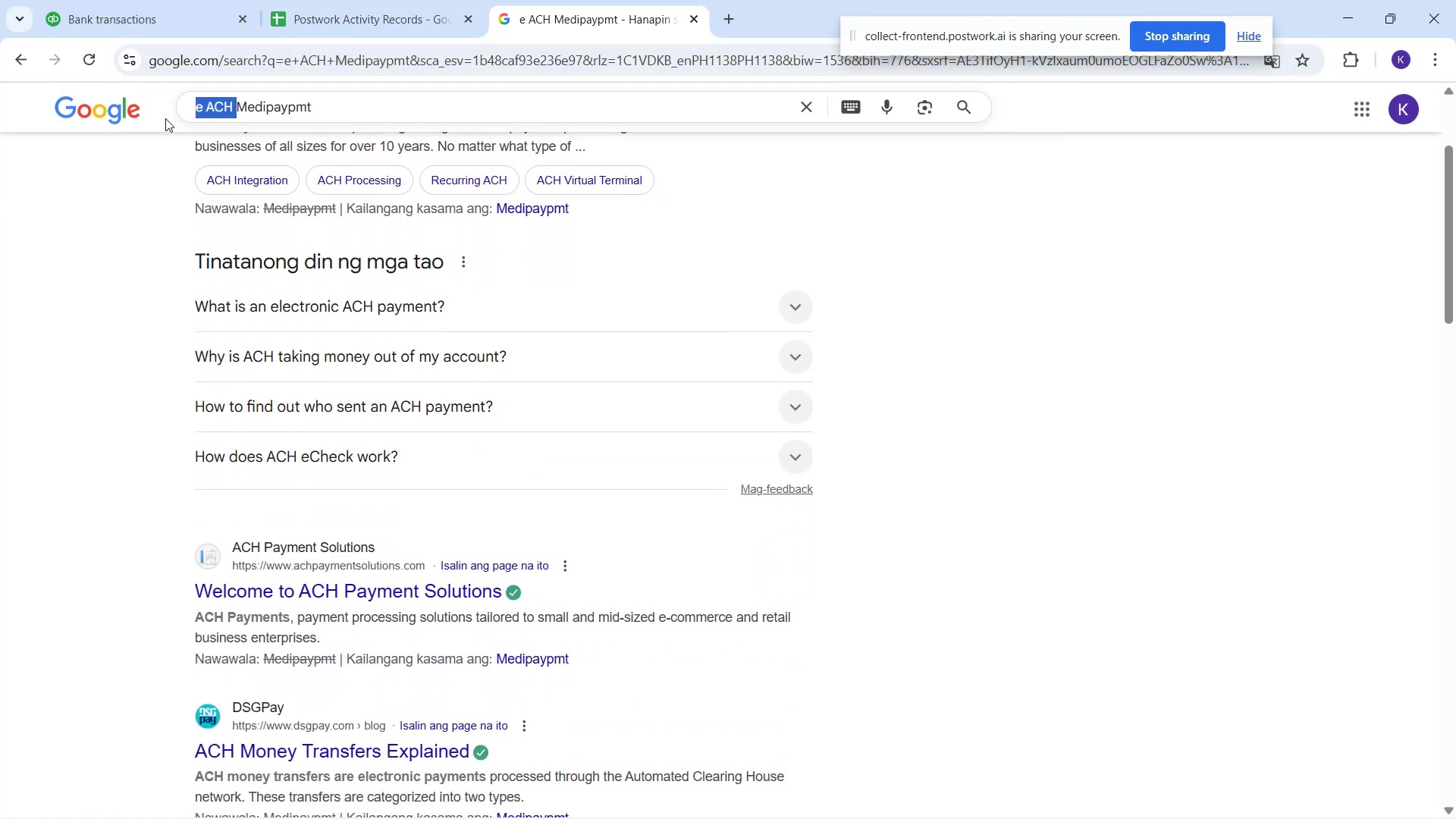 
key(Backspace)
 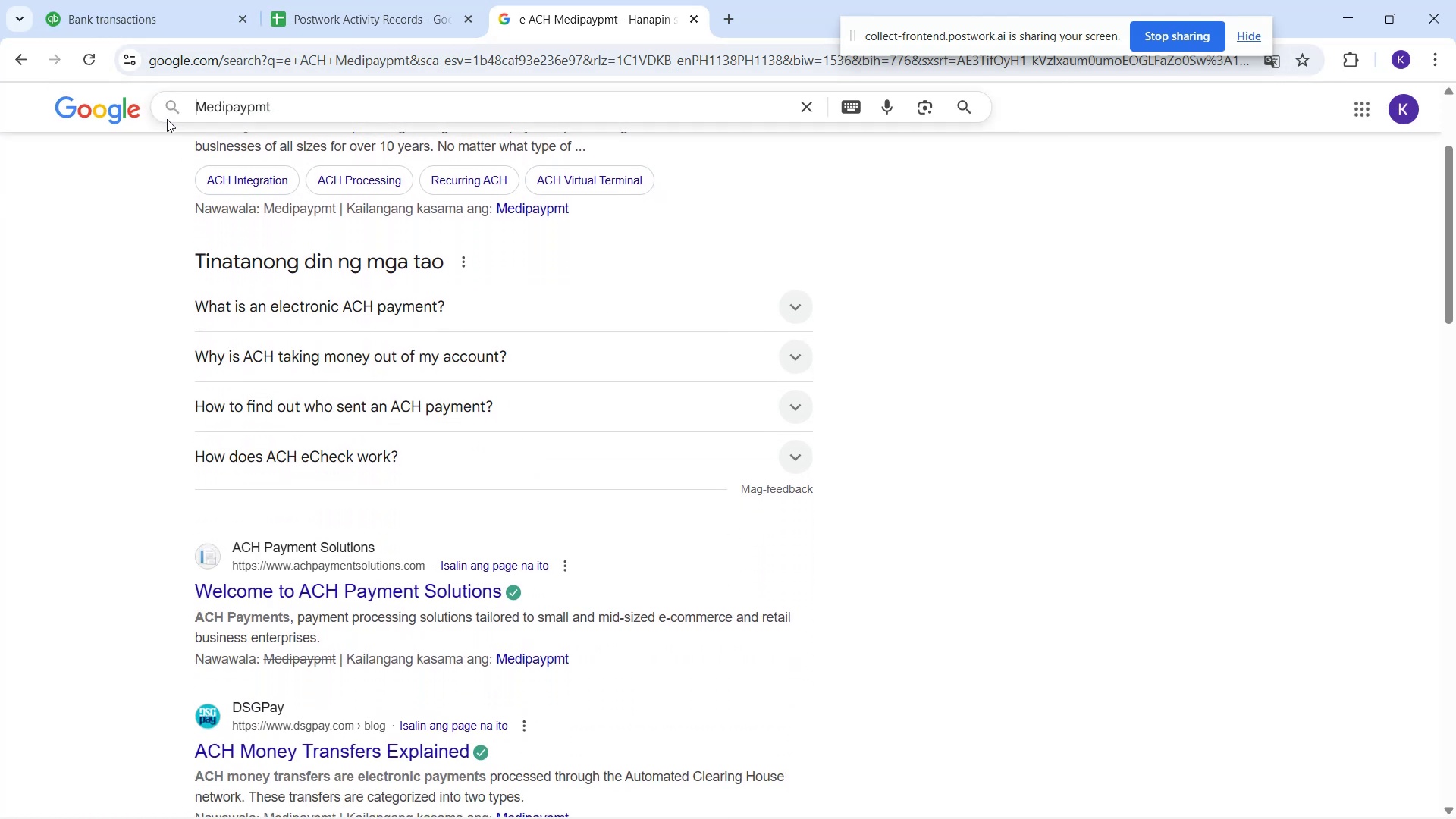 
key(Enter)
 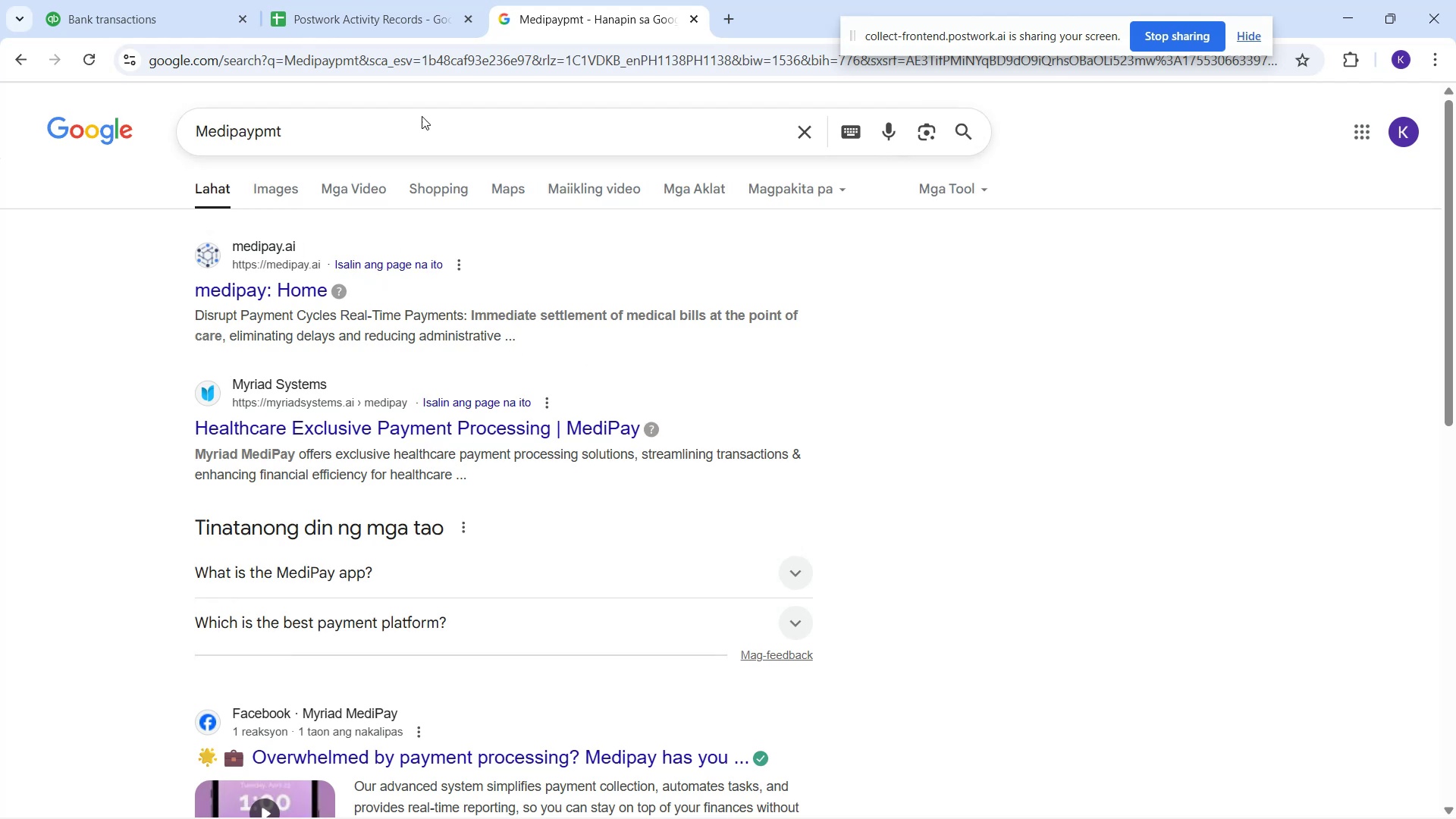 
wait(11.69)
 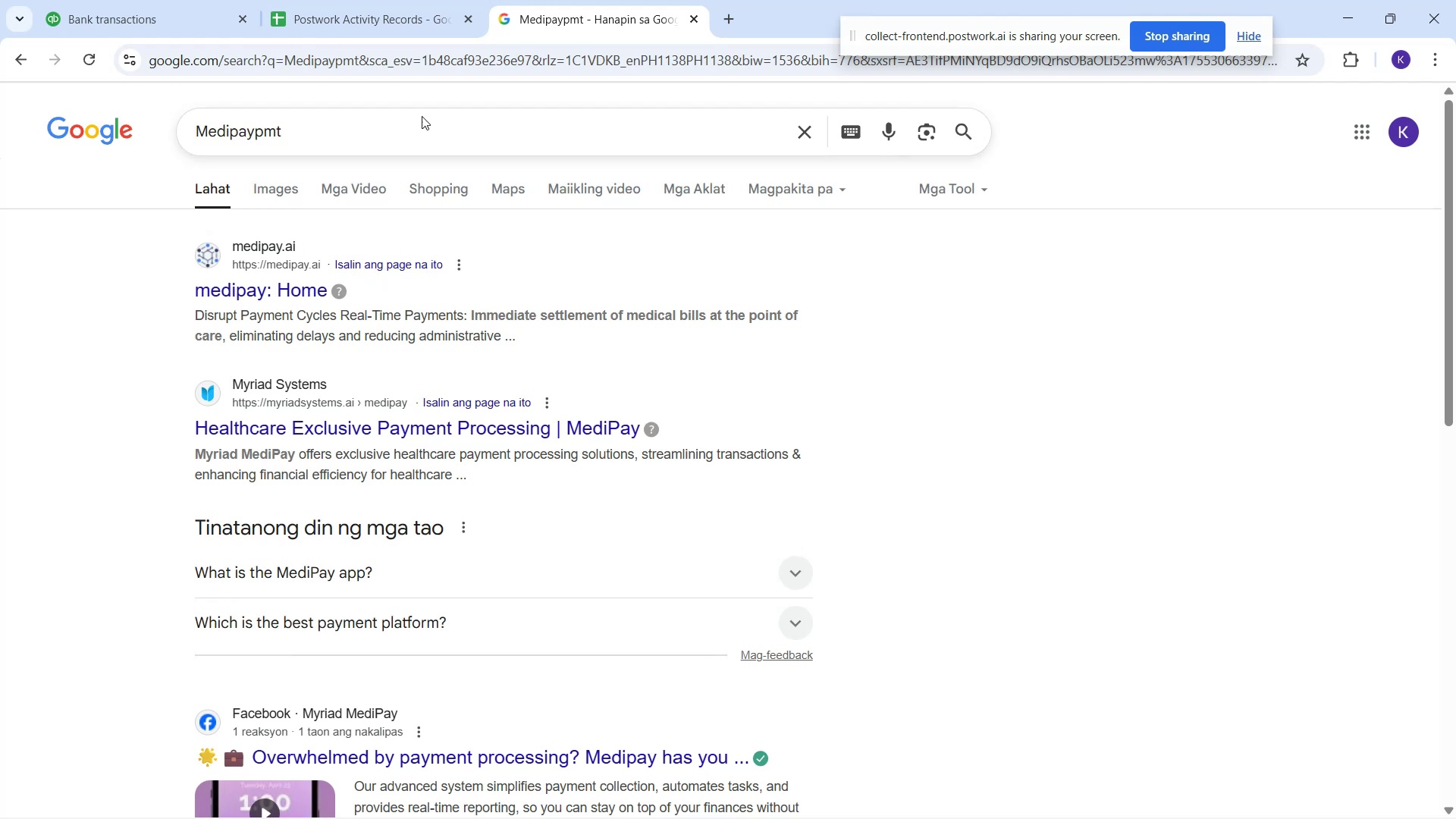 
left_click([119, 7])
 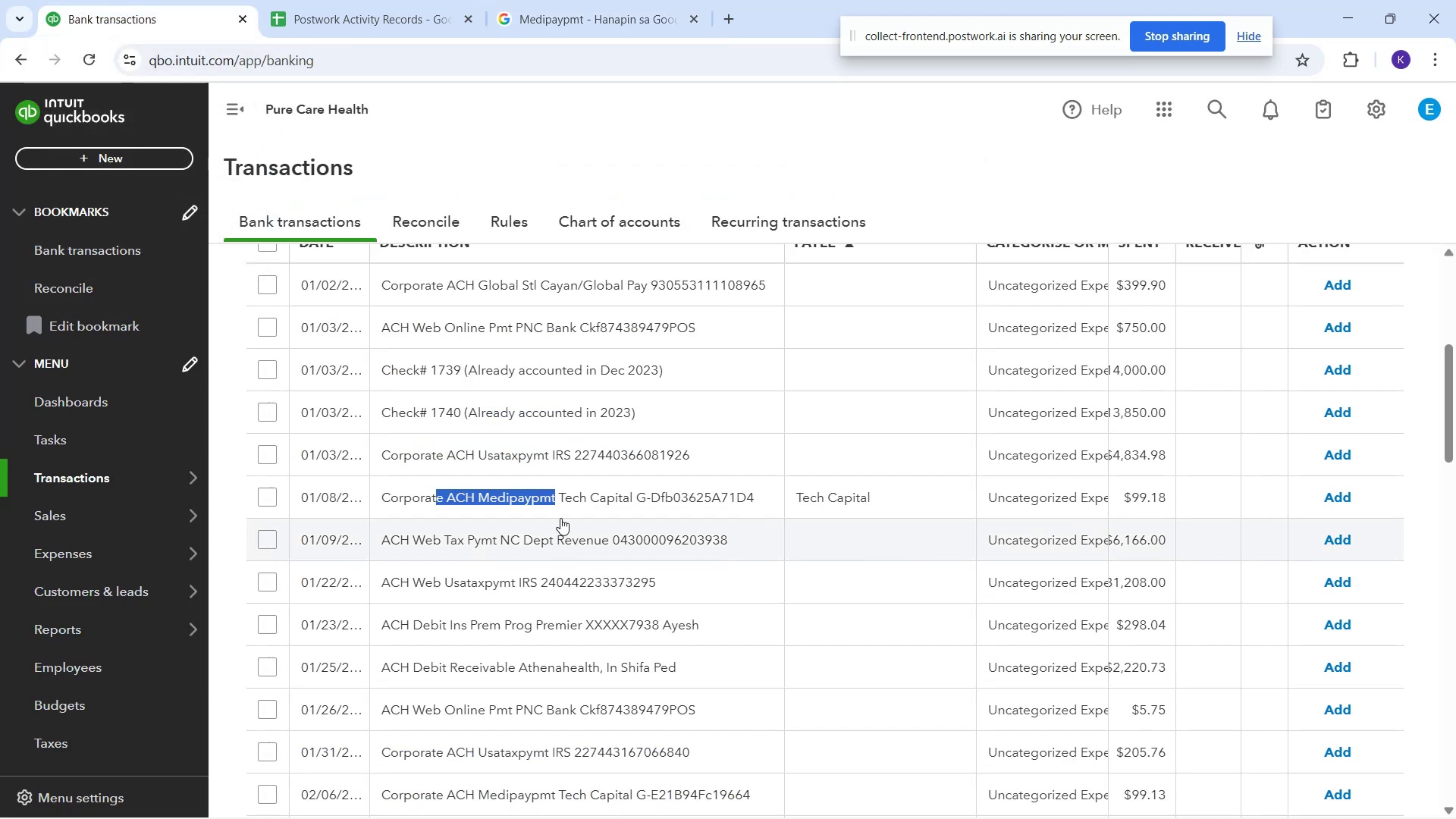 
left_click([562, 508])
 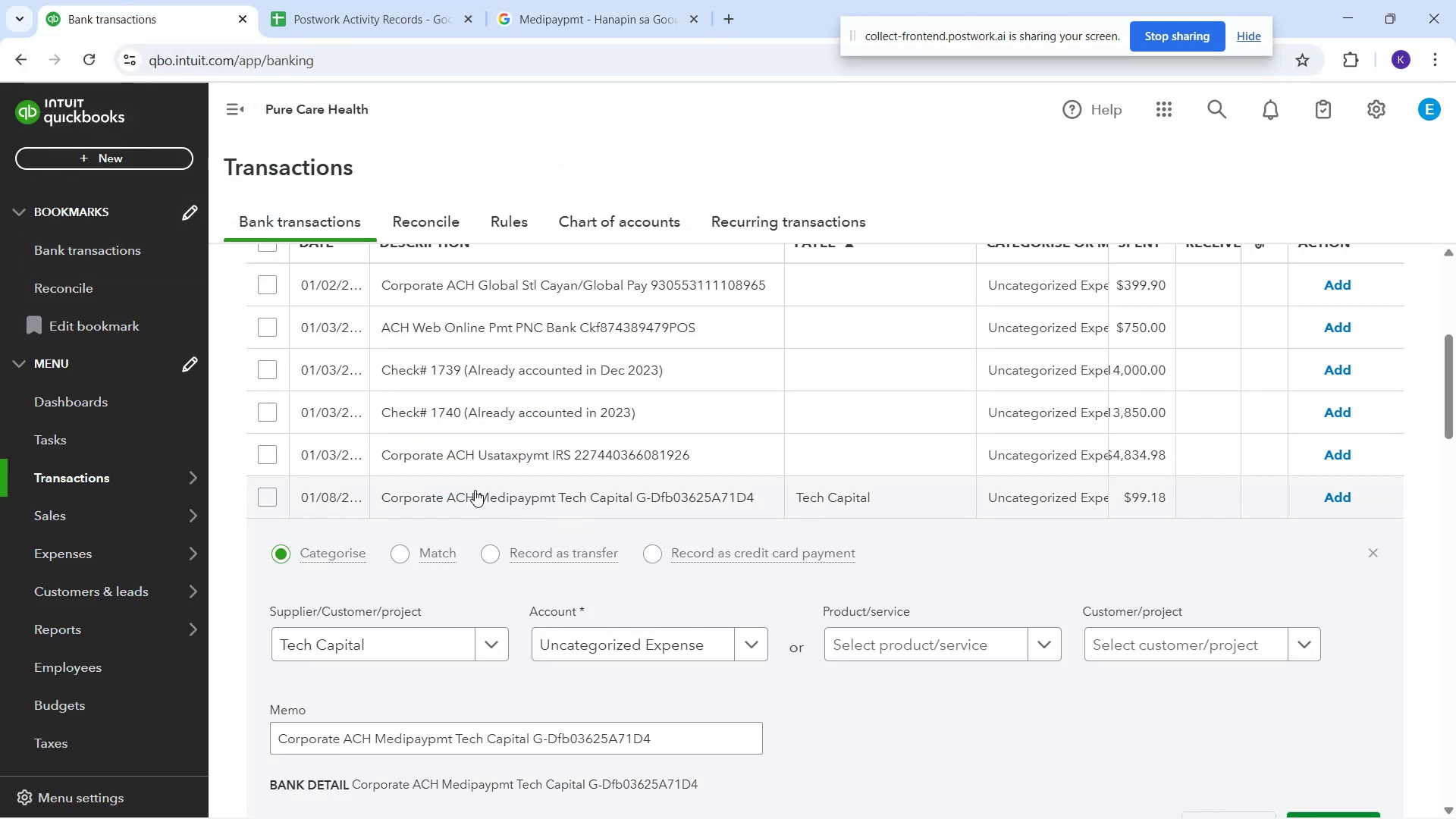 
left_click_drag(start_coordinate=[482, 494], to_coordinate=[635, 505])
 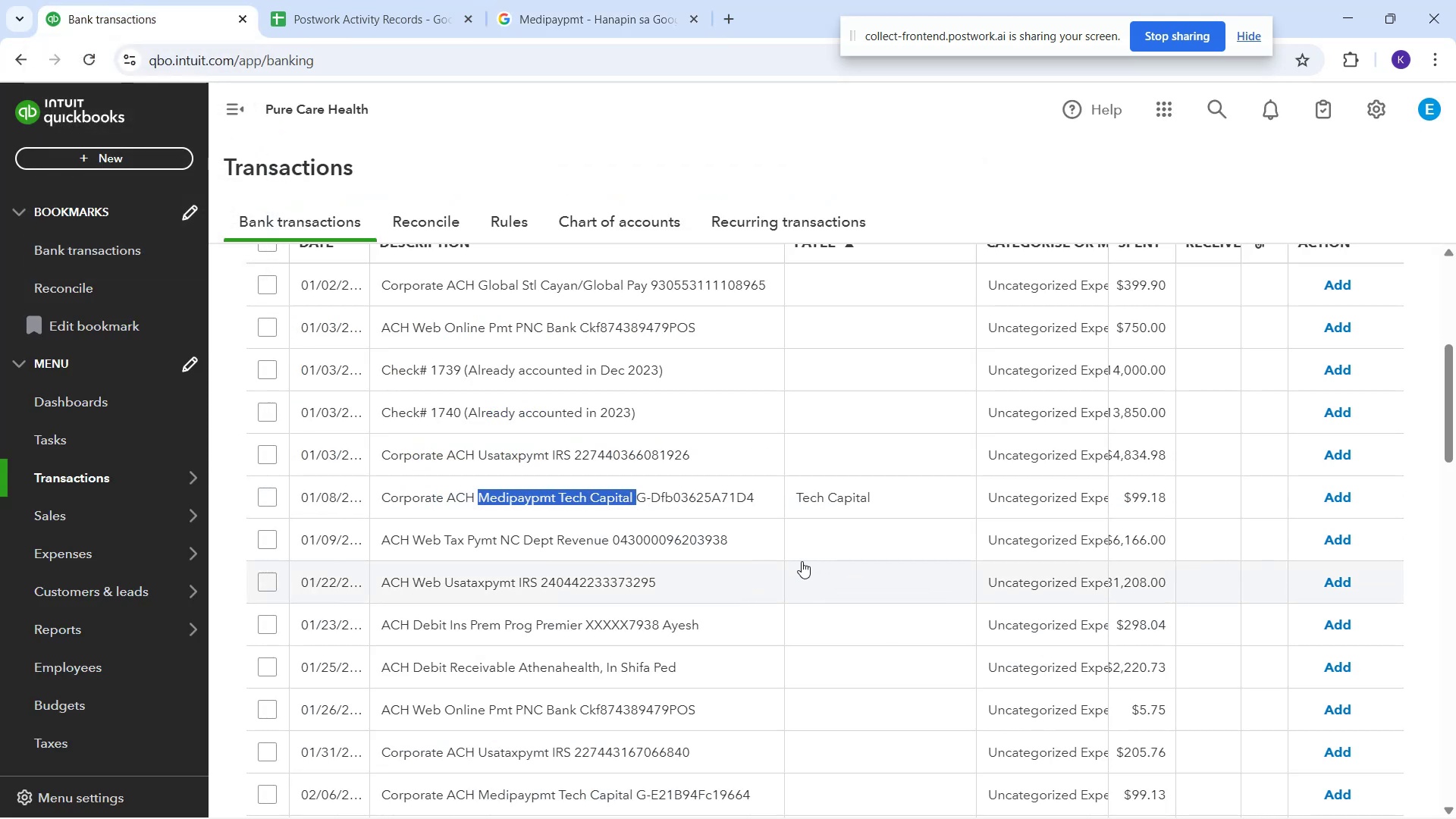 
key(Control+C)
 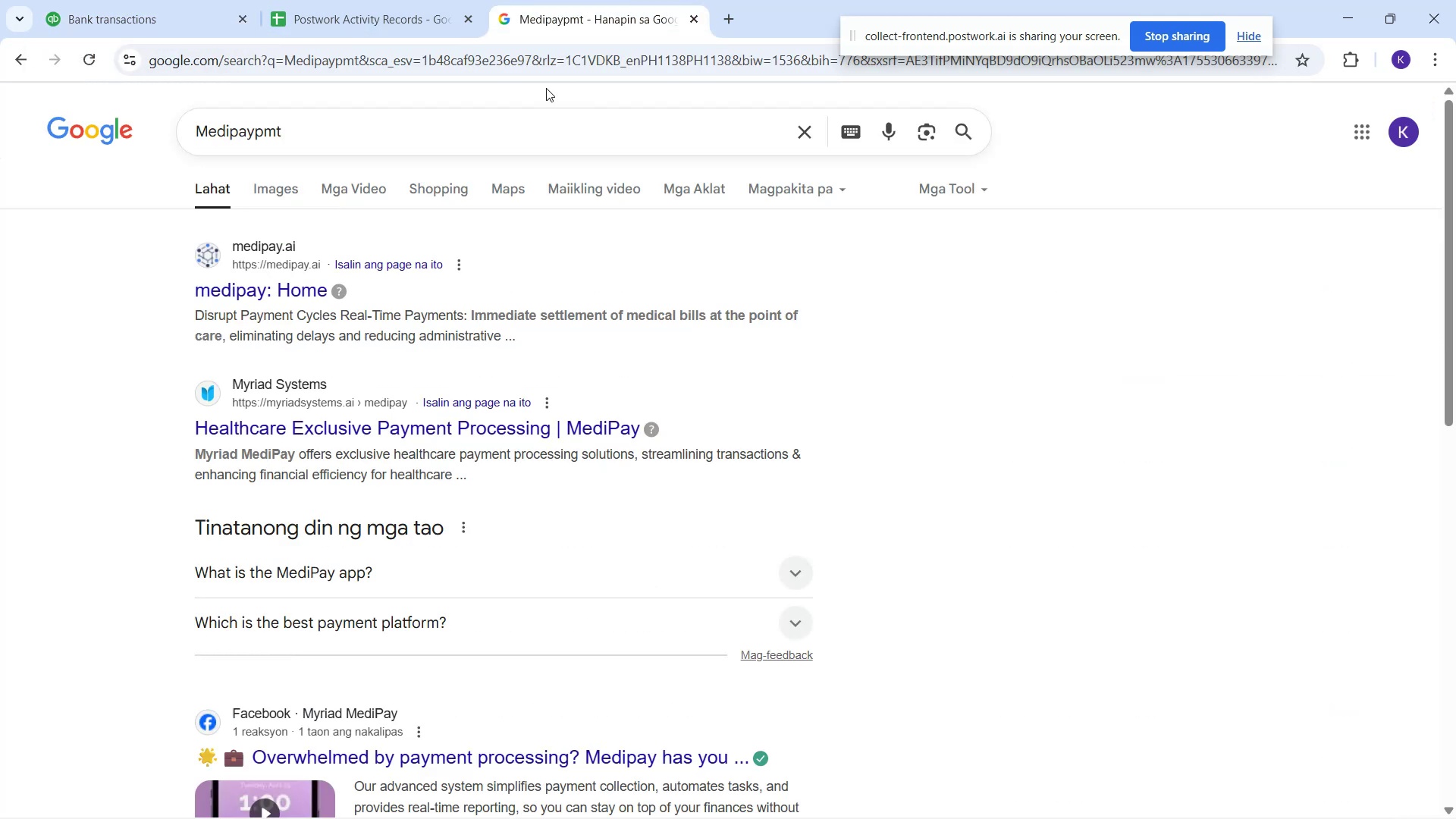 
left_click_drag(start_coordinate=[513, 123], to_coordinate=[0, 90])
 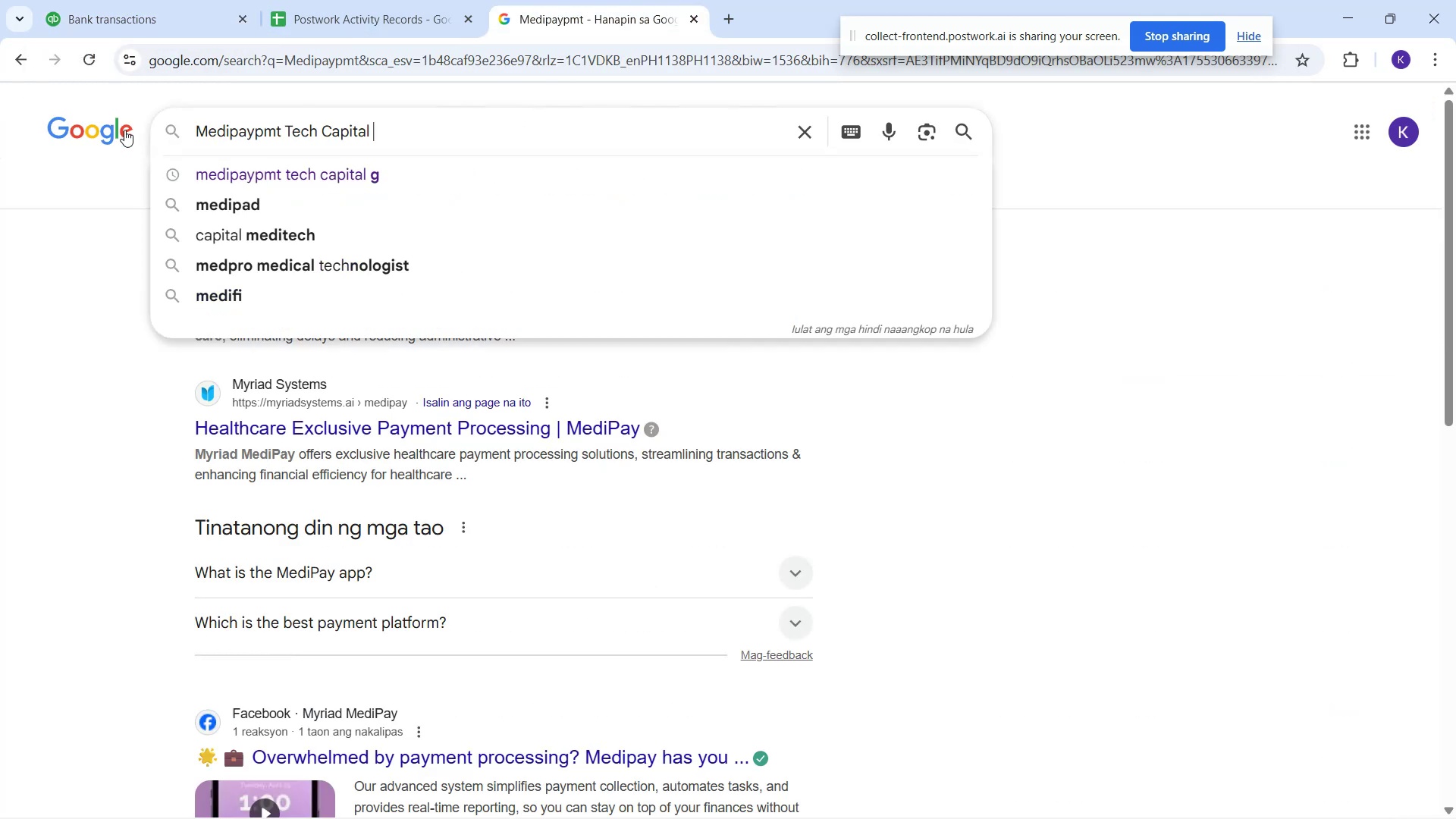 
key(Control+V)
 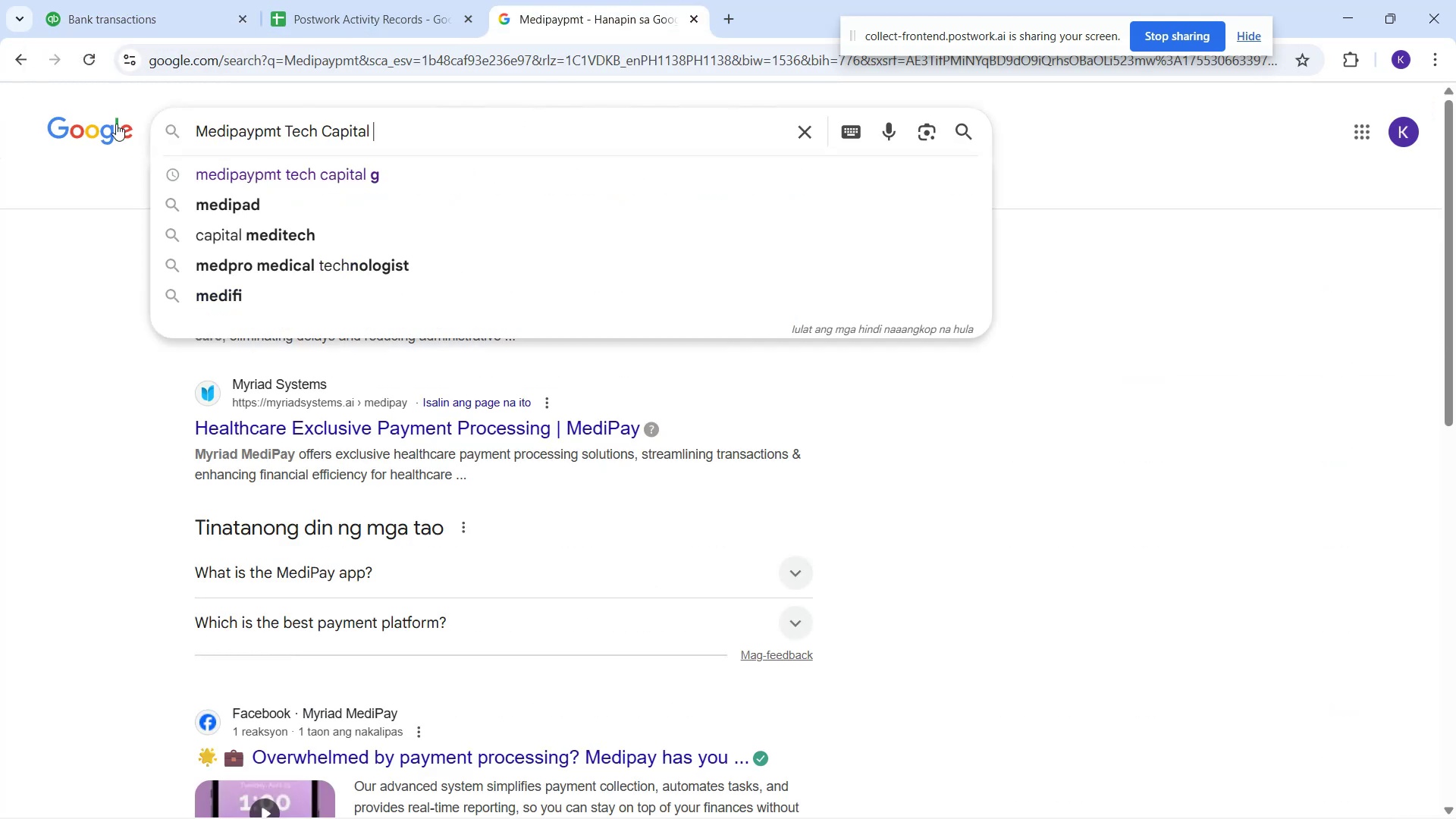 
key(Enter)
 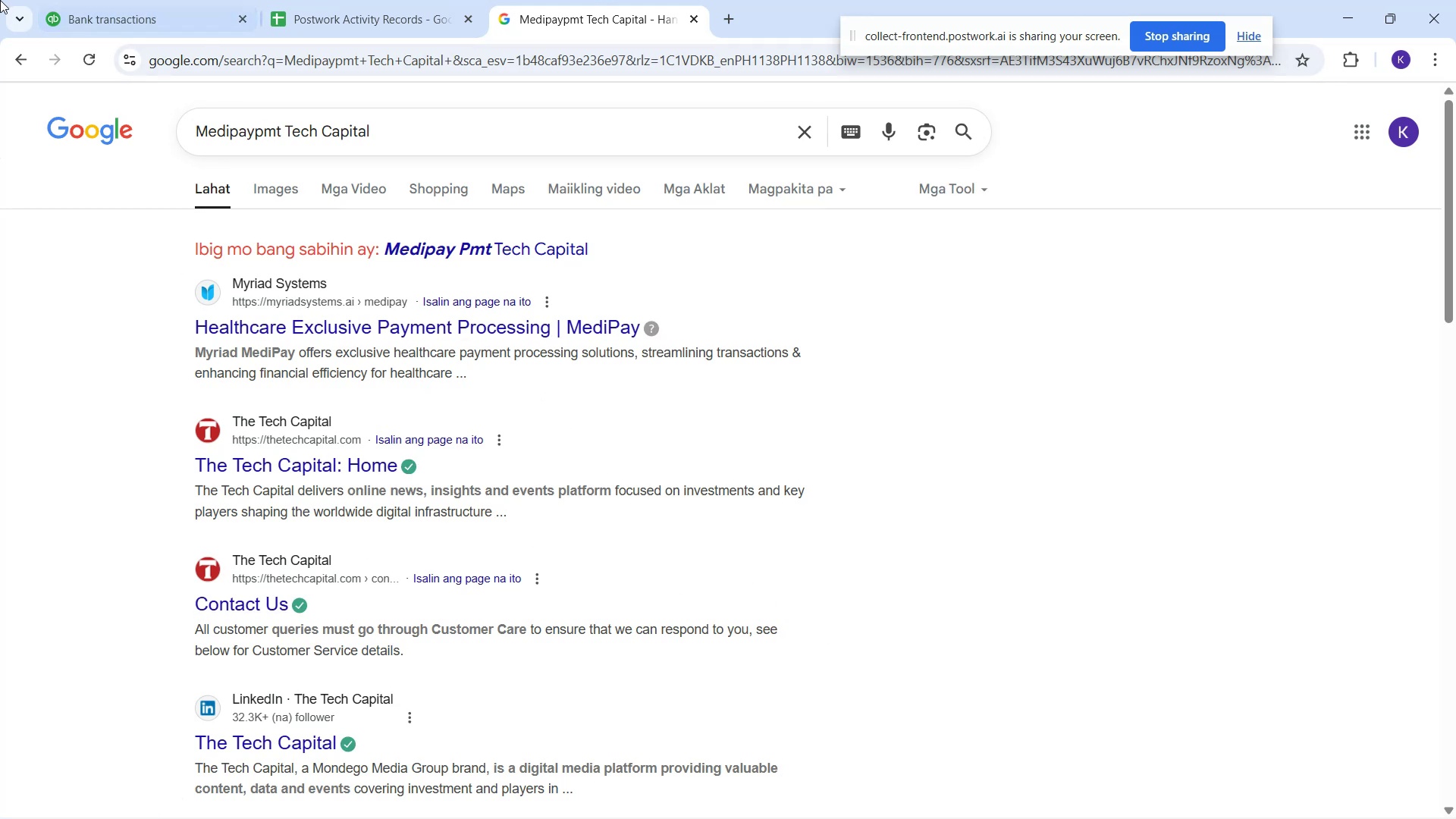 
wait(12.58)
 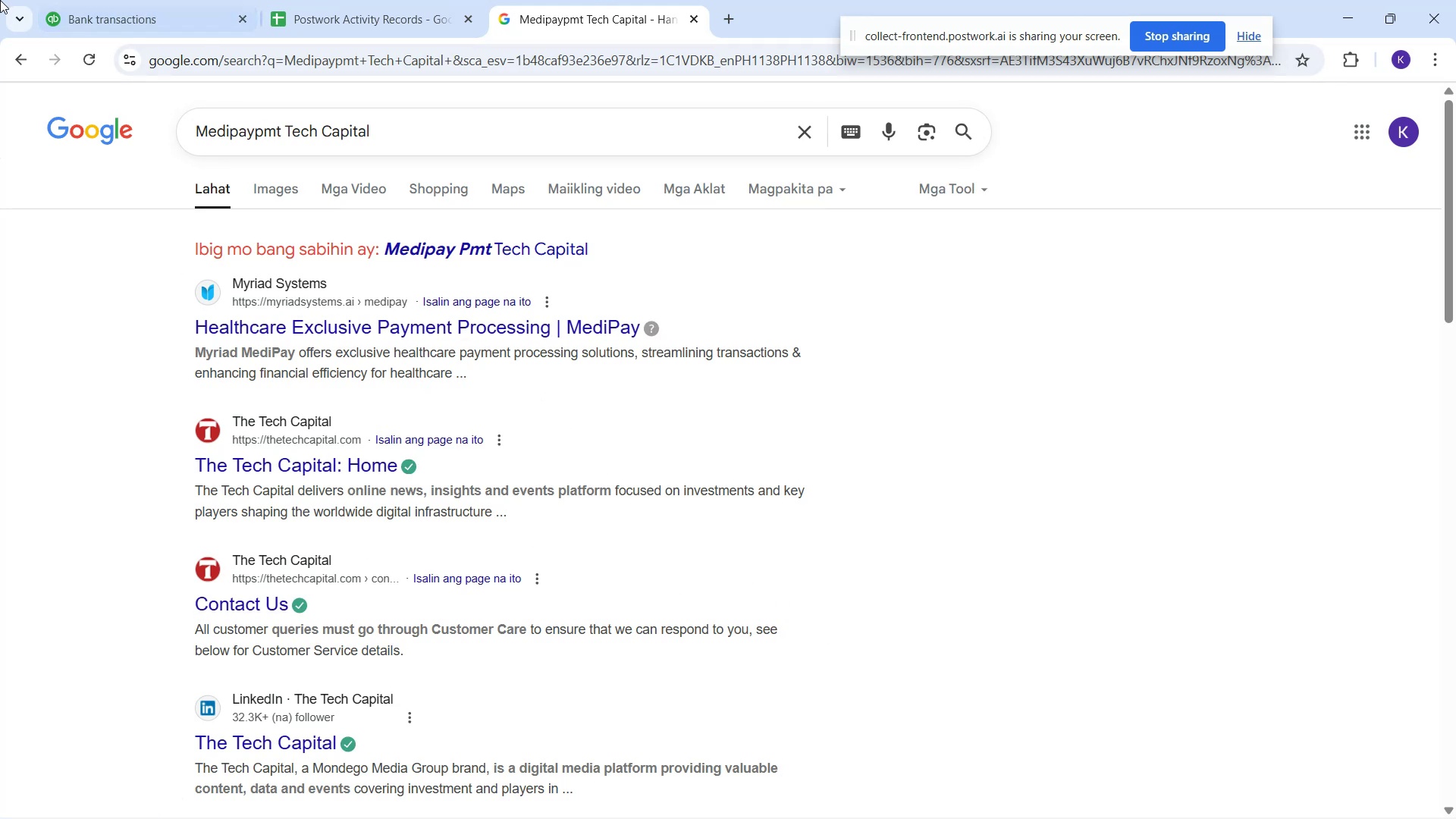 
left_click([77, 30])
 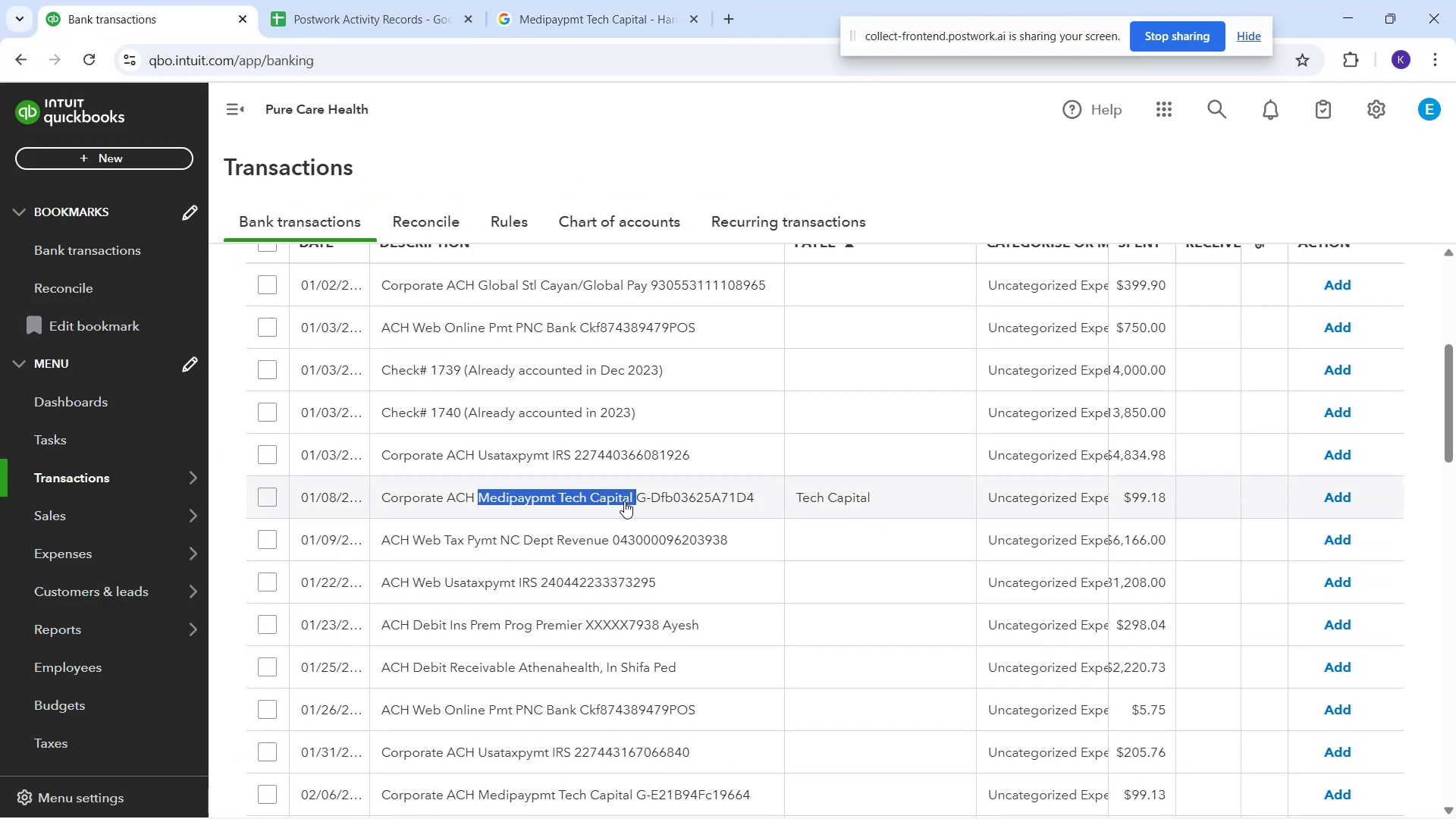 
left_click([623, 500])
 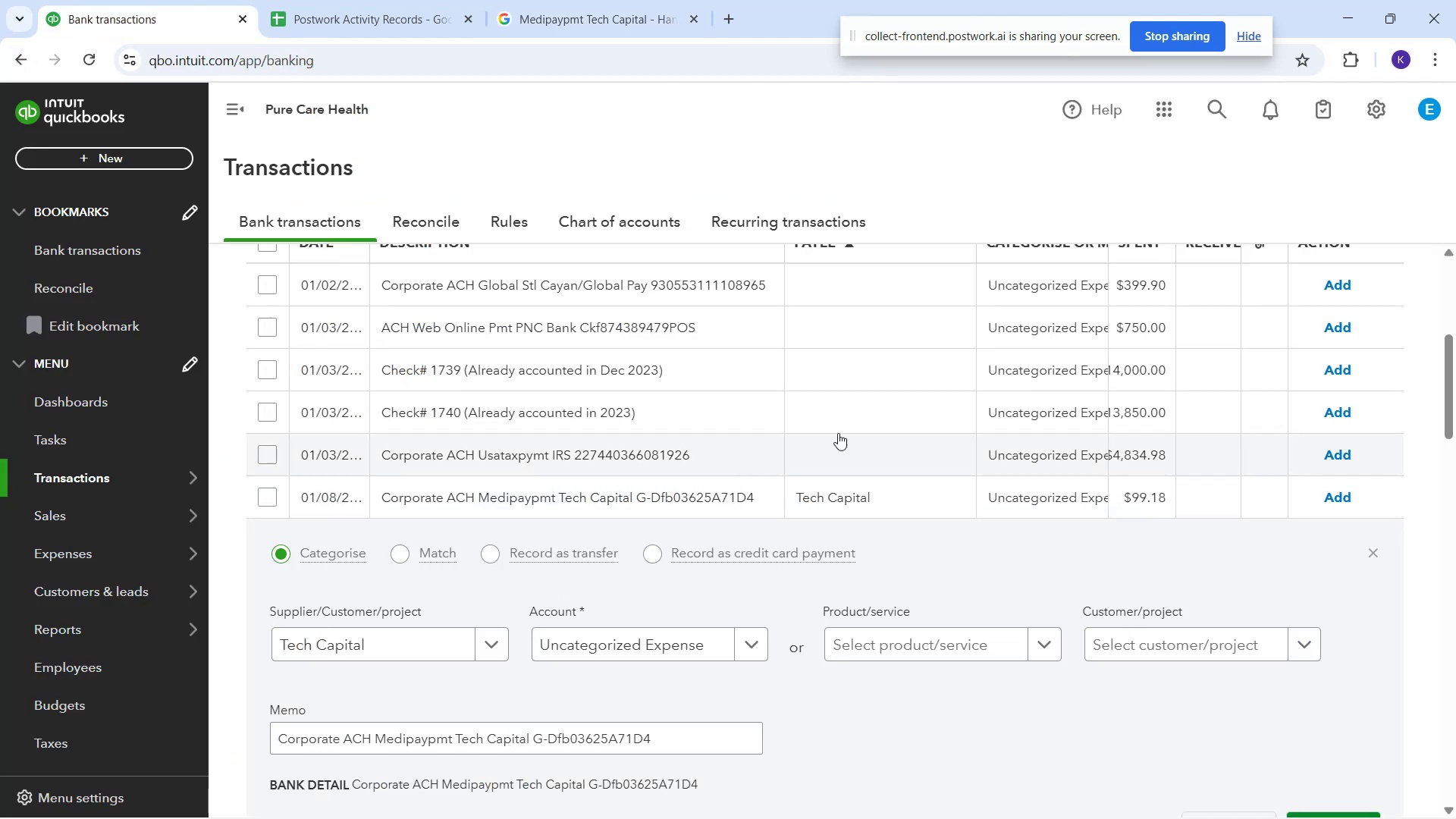 
scroll: coordinate [690, 450], scroll_direction: down, amount: 4.0
 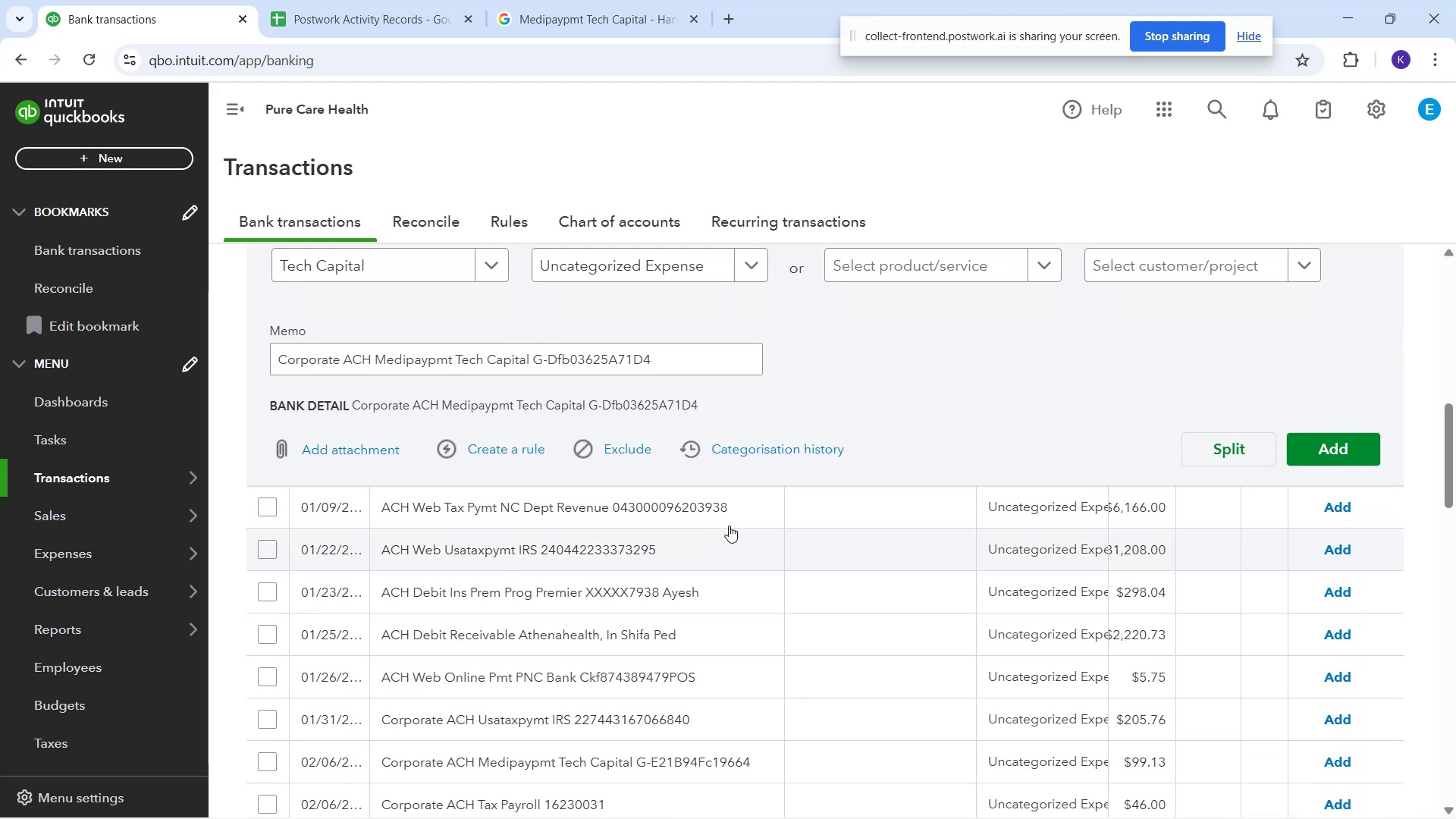 
wait(5.61)
 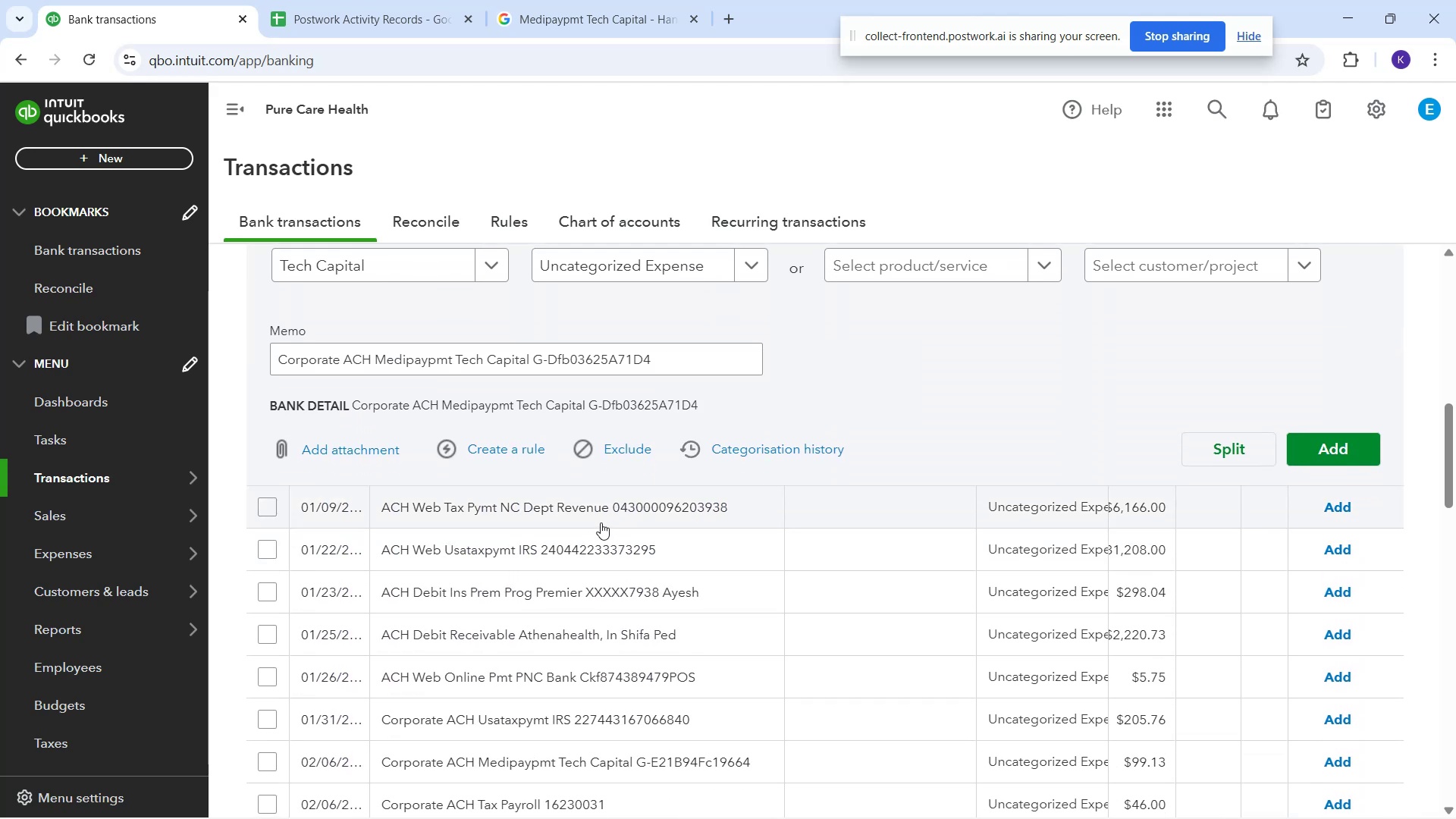 
left_click([839, 514])
 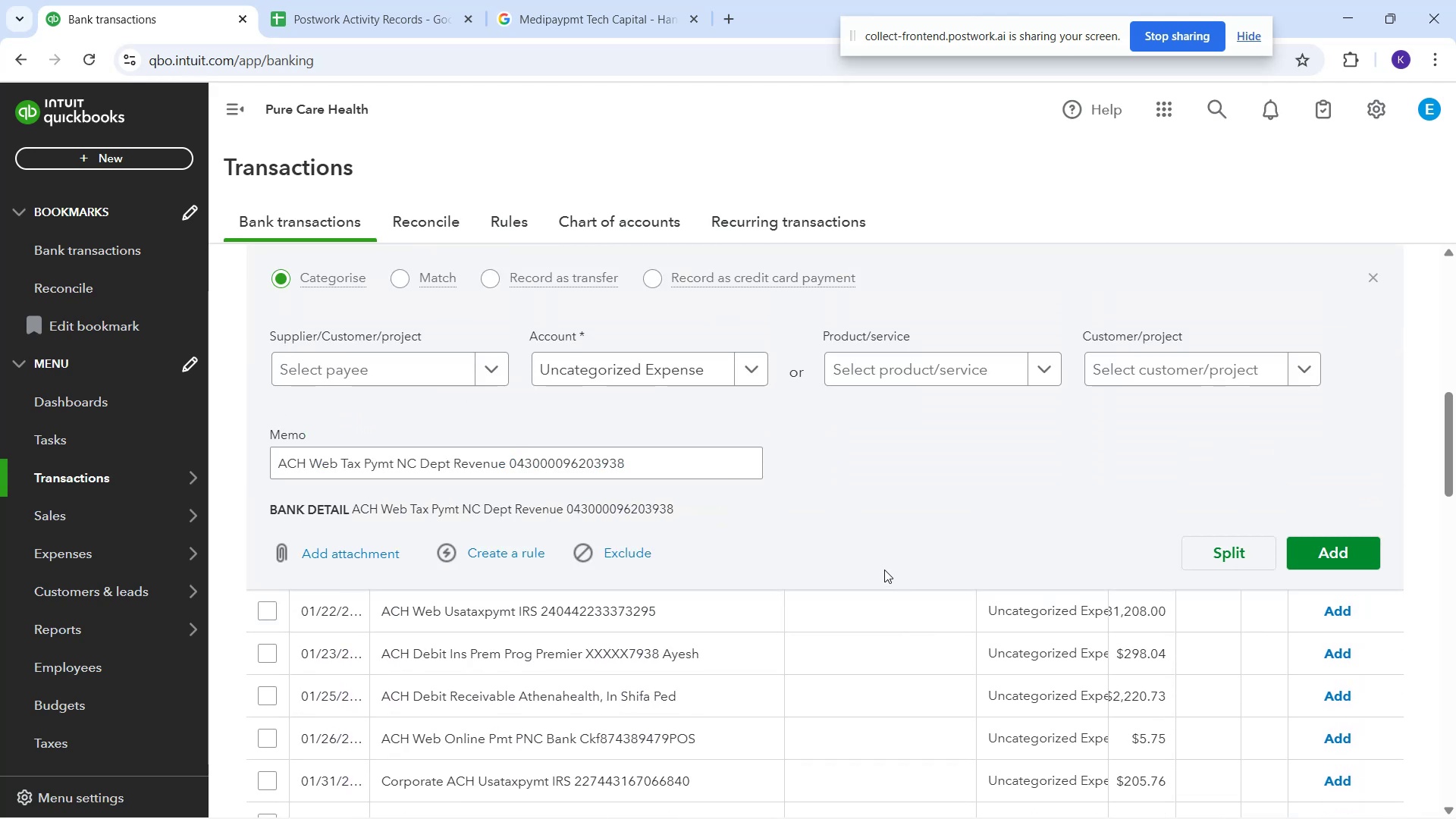 
scroll: coordinate [957, 538], scroll_direction: up, amount: 1.0
 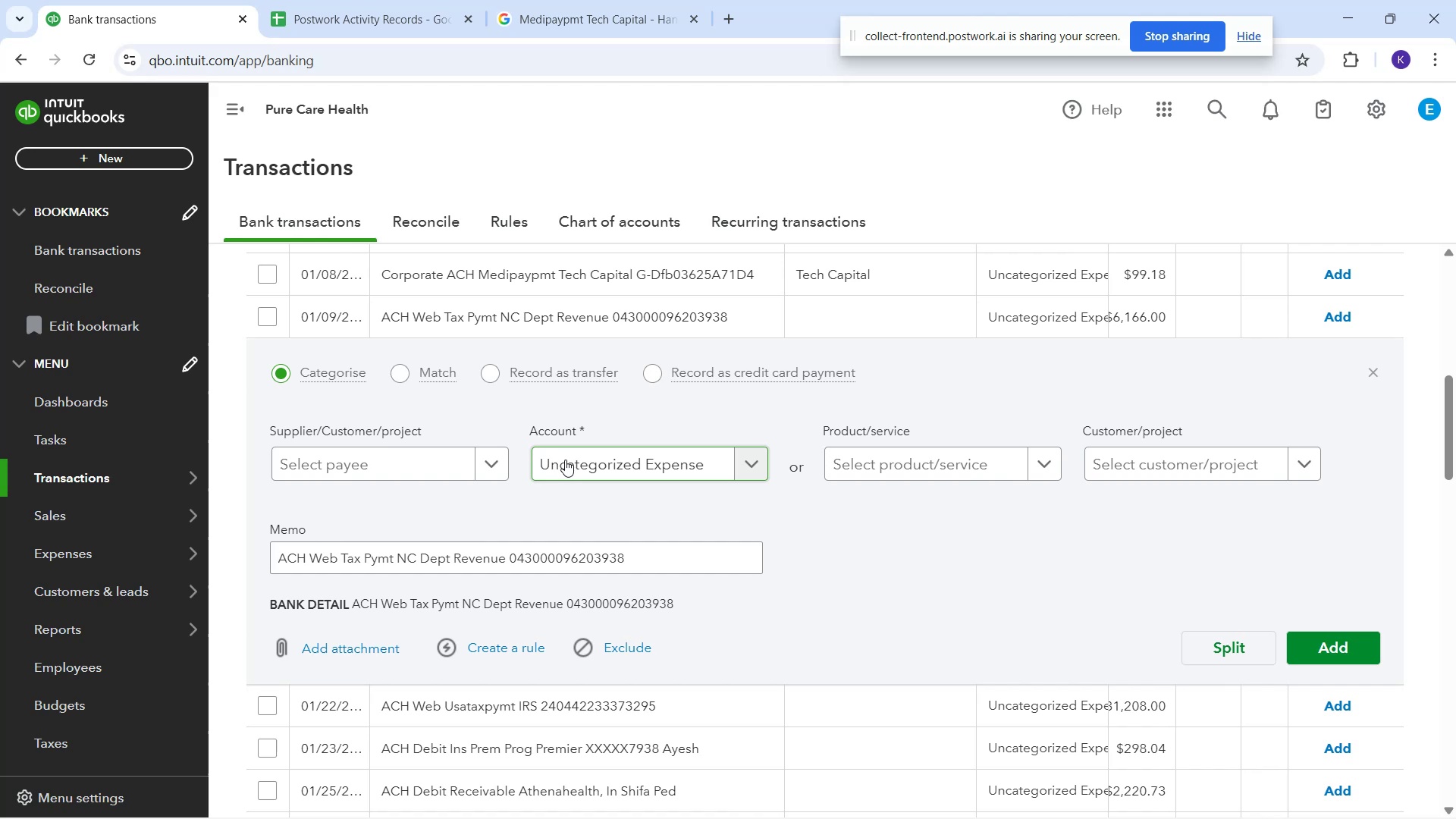 
left_click([575, 465])
 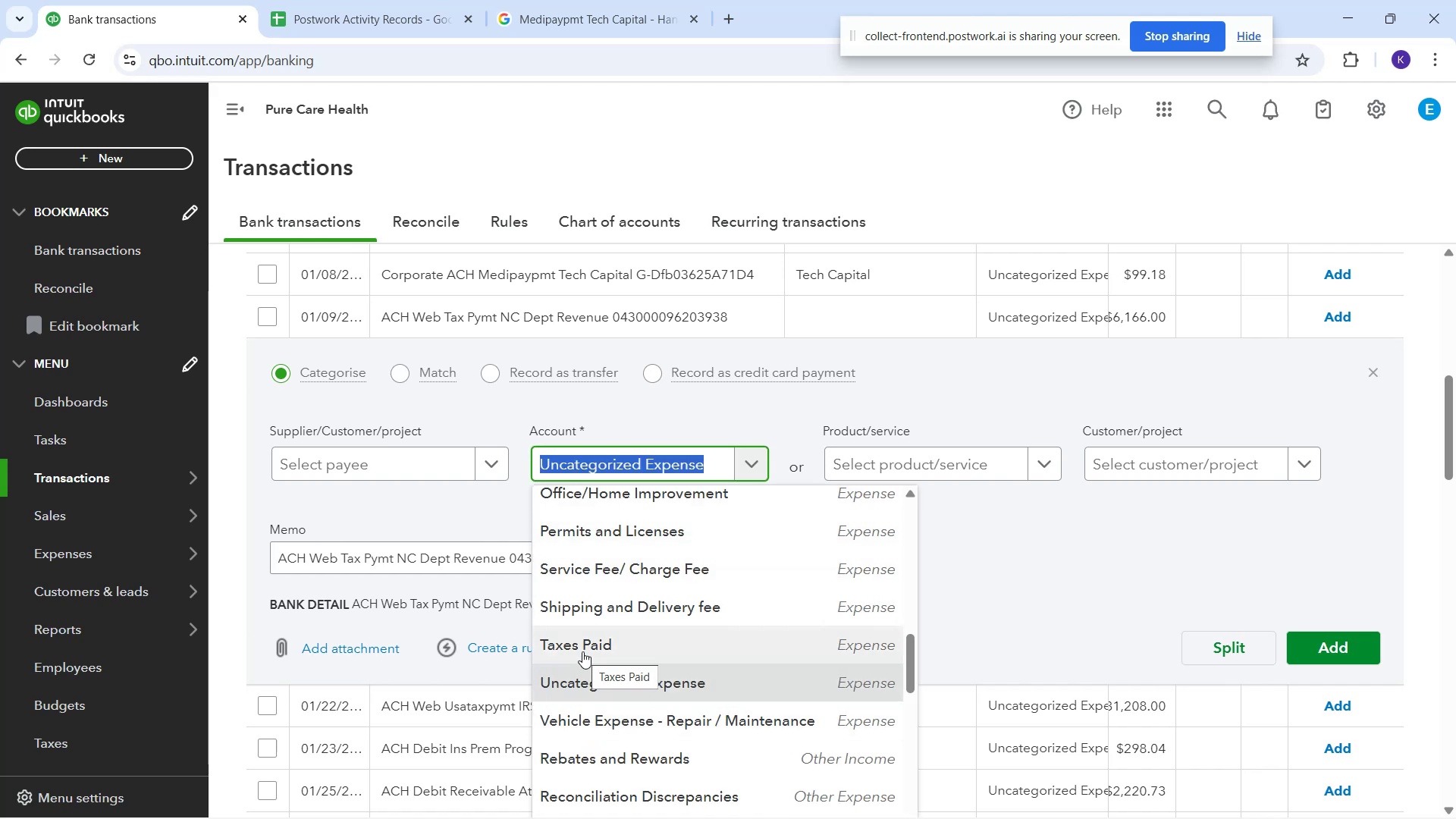 
left_click([582, 639])
 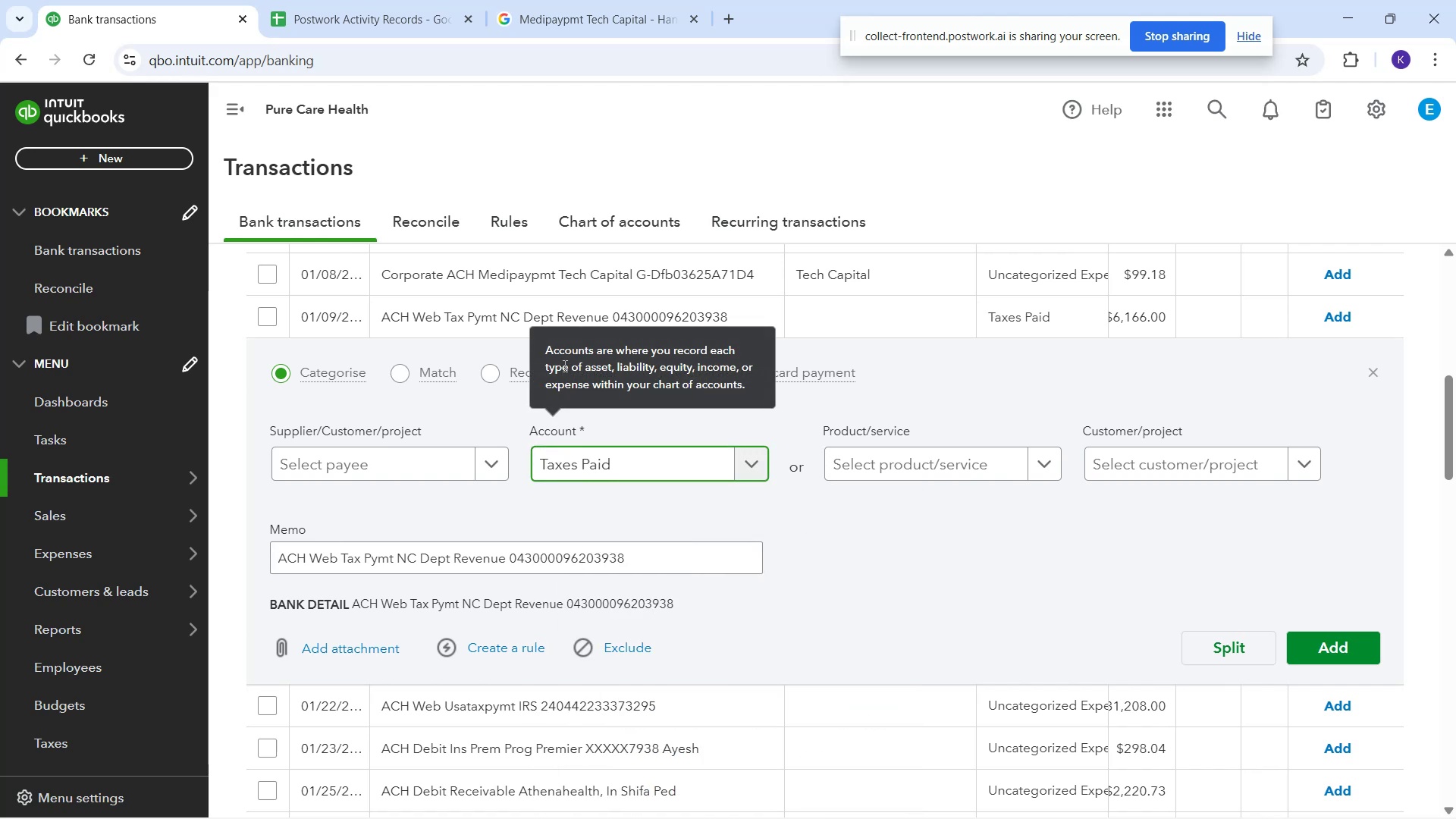 
left_click([495, 340])
 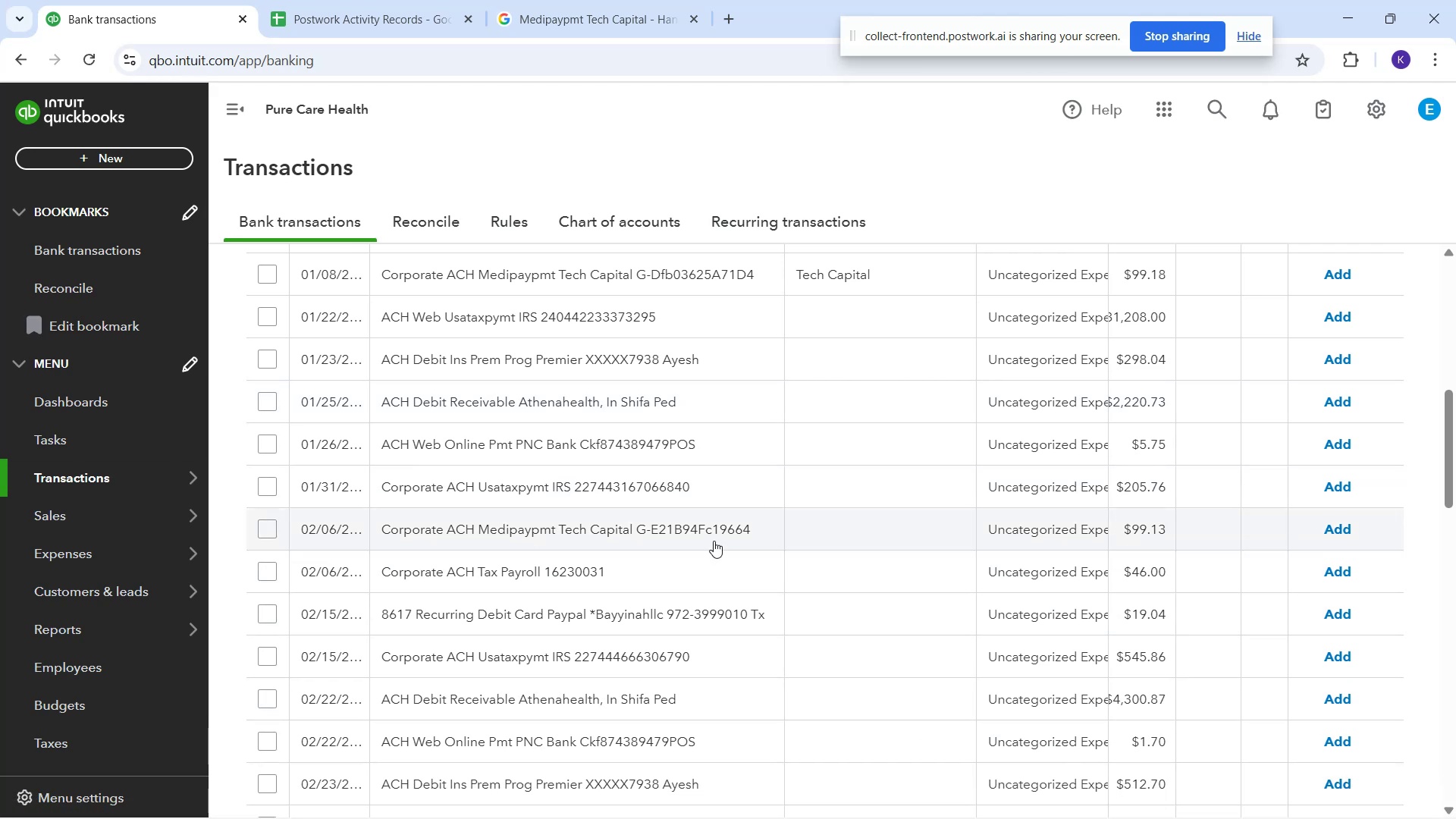 
wait(32.59)
 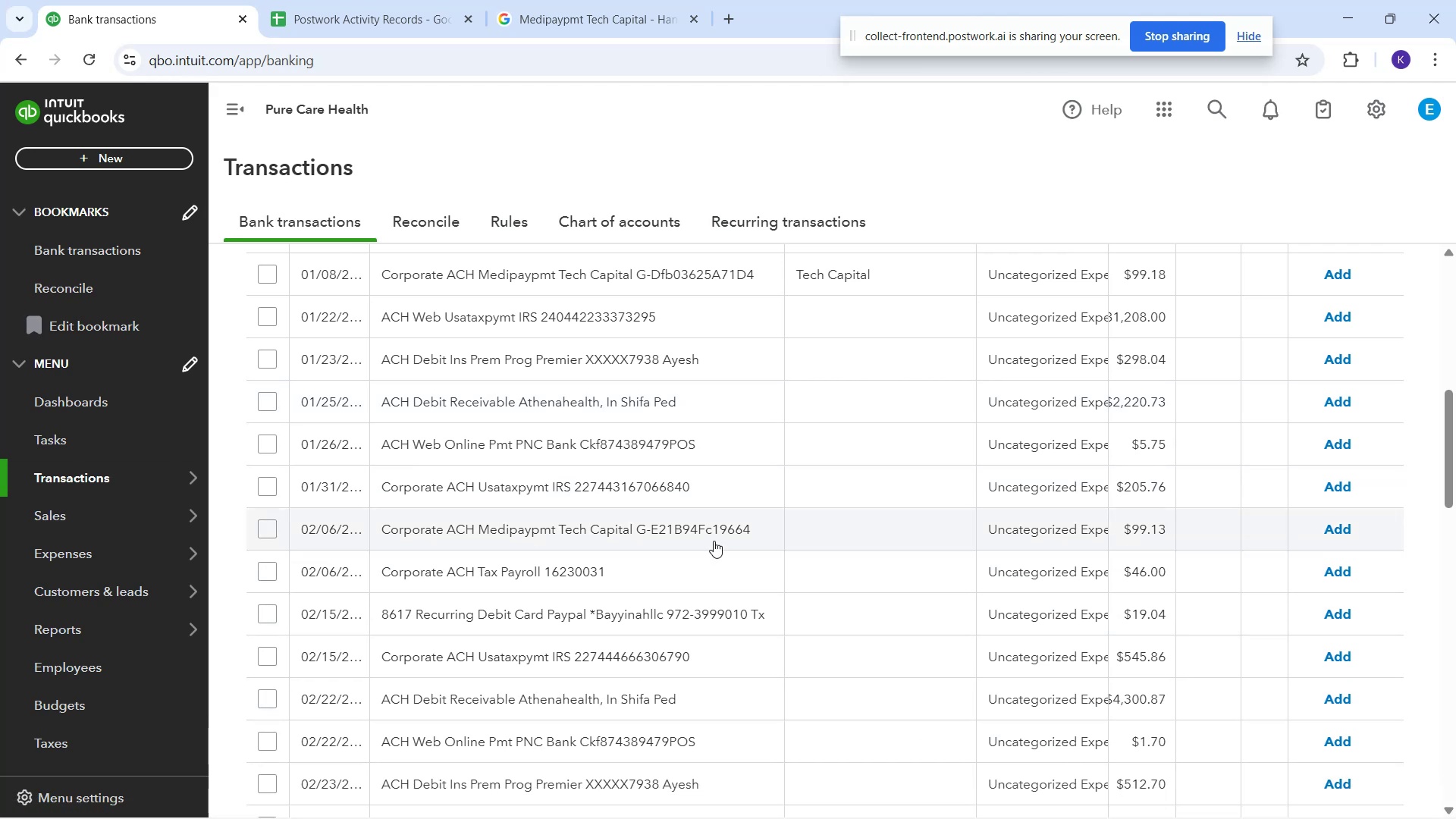 
left_click([1013, 571])
 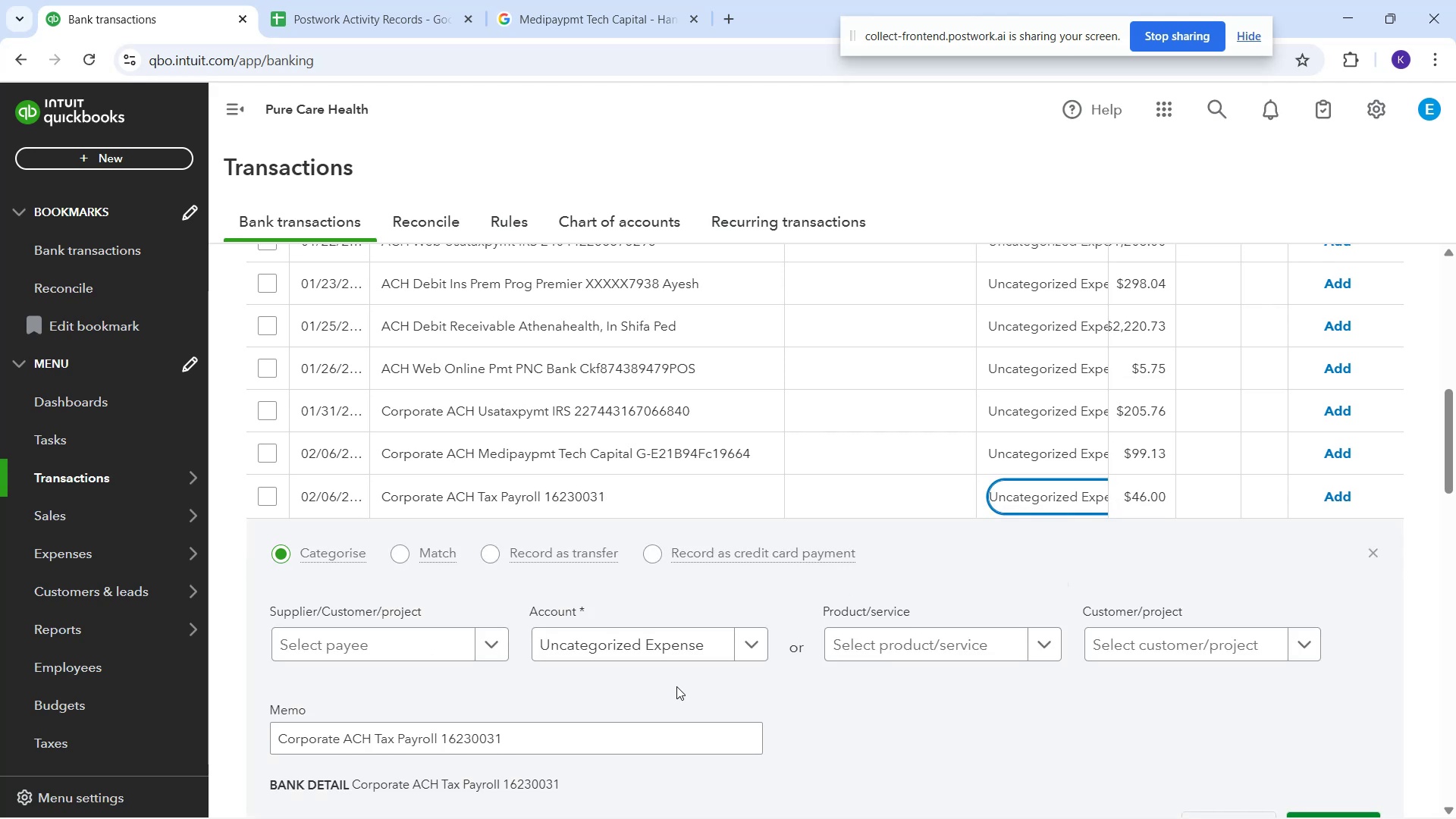 
left_click([657, 651])
 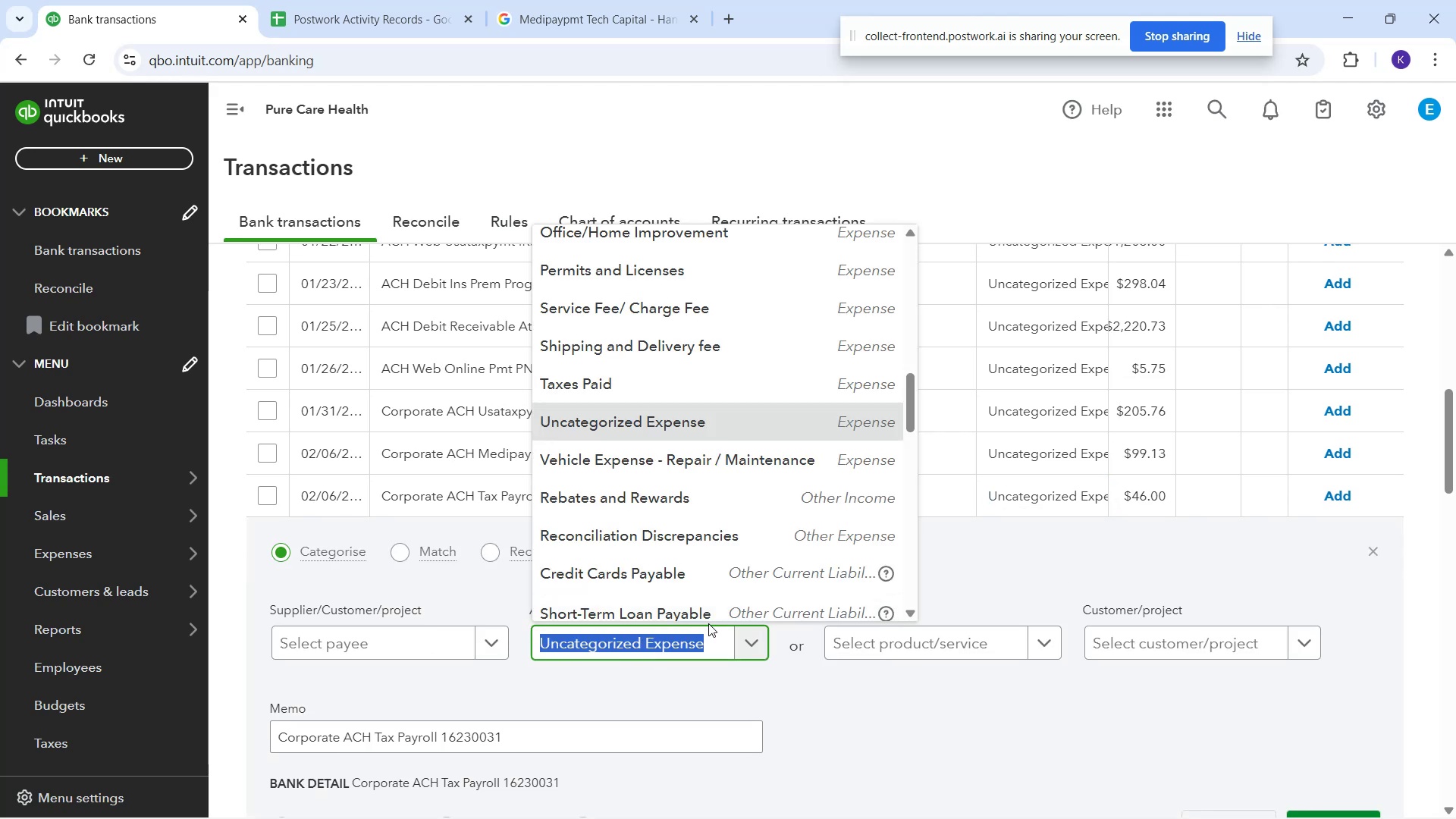 
type(tax)
key(Backspace)
key(Backspace)
 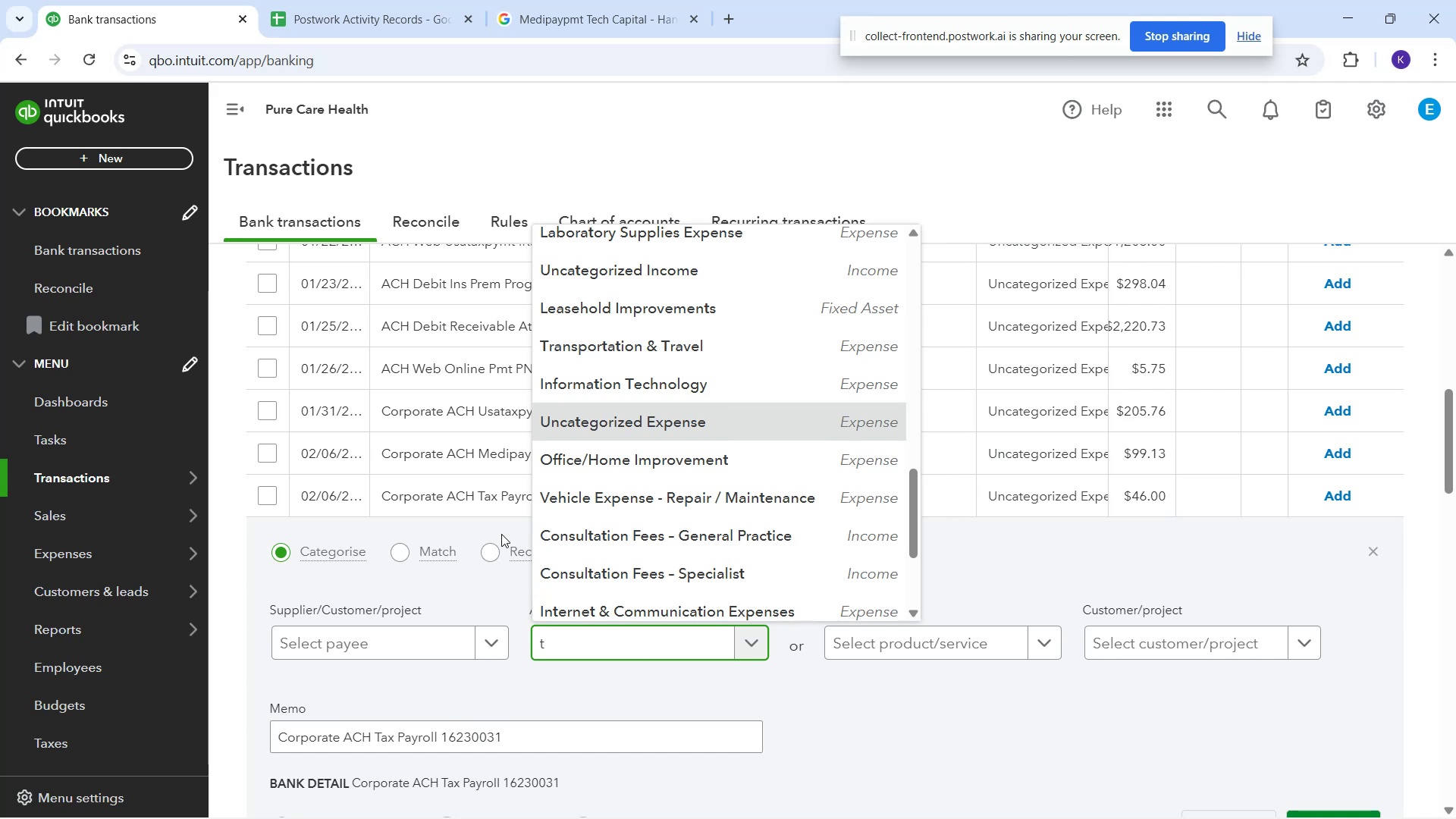 
wait(8.96)
 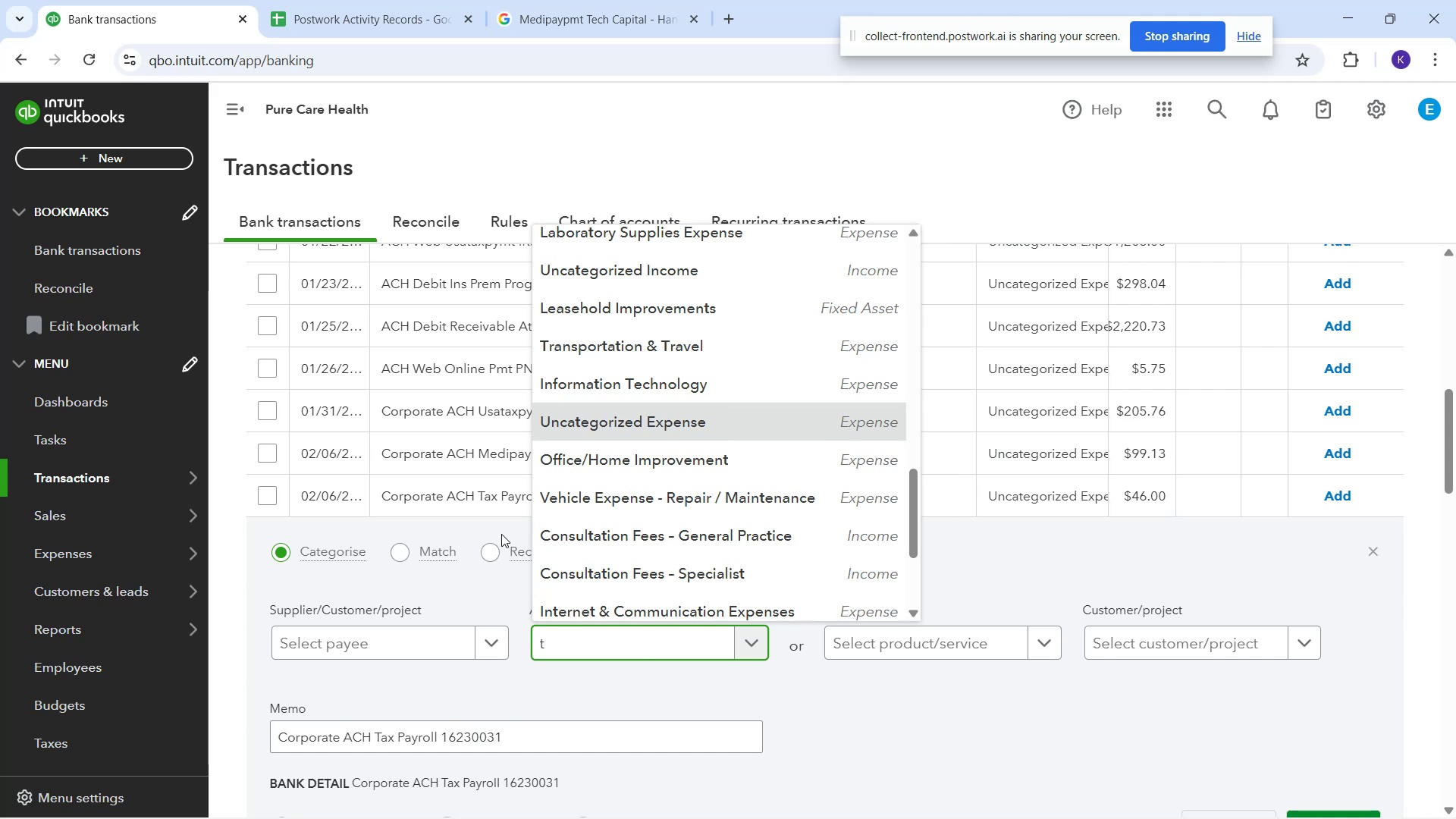 
left_click([1039, 548])
 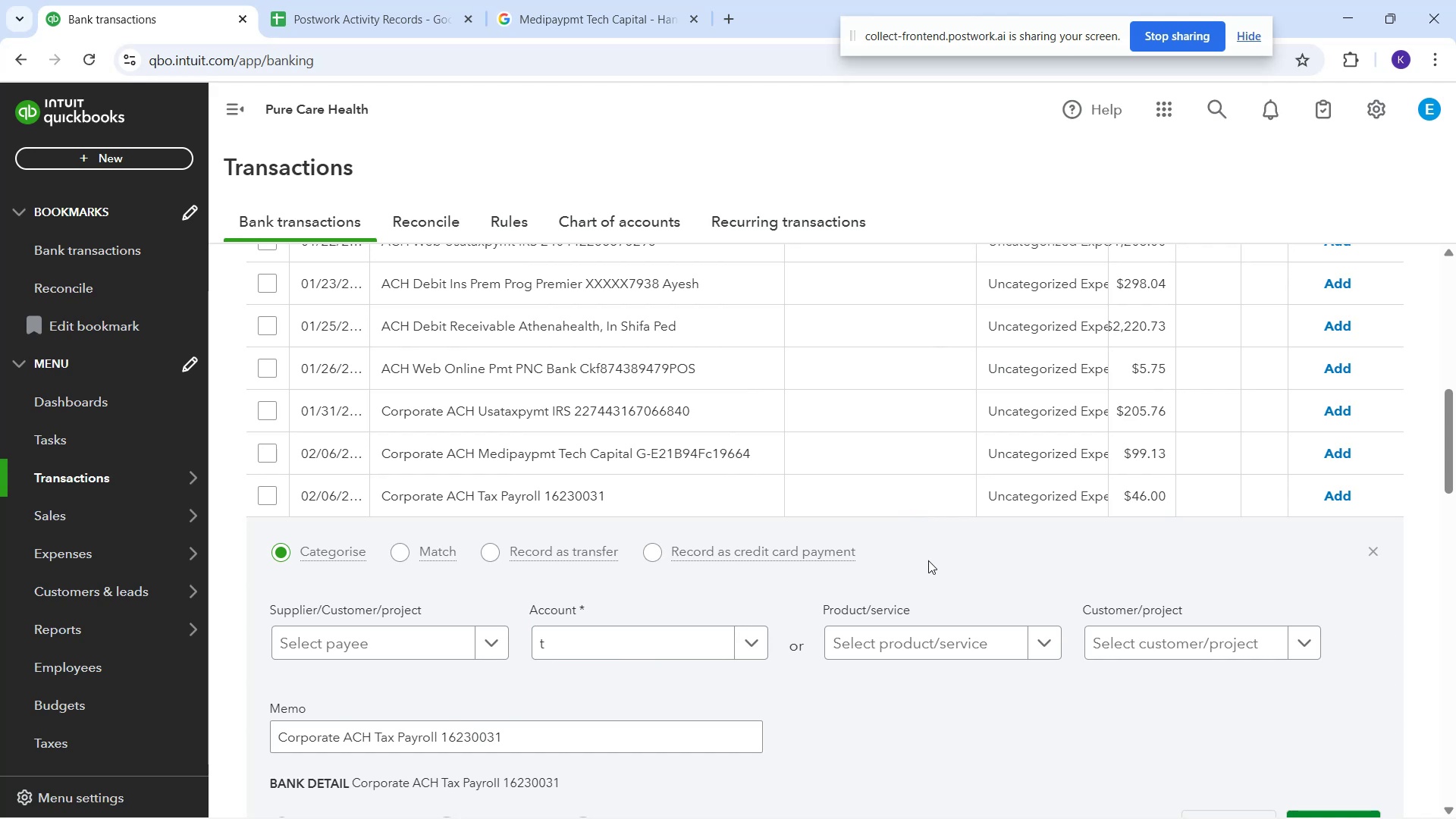 
key(Backspace)
 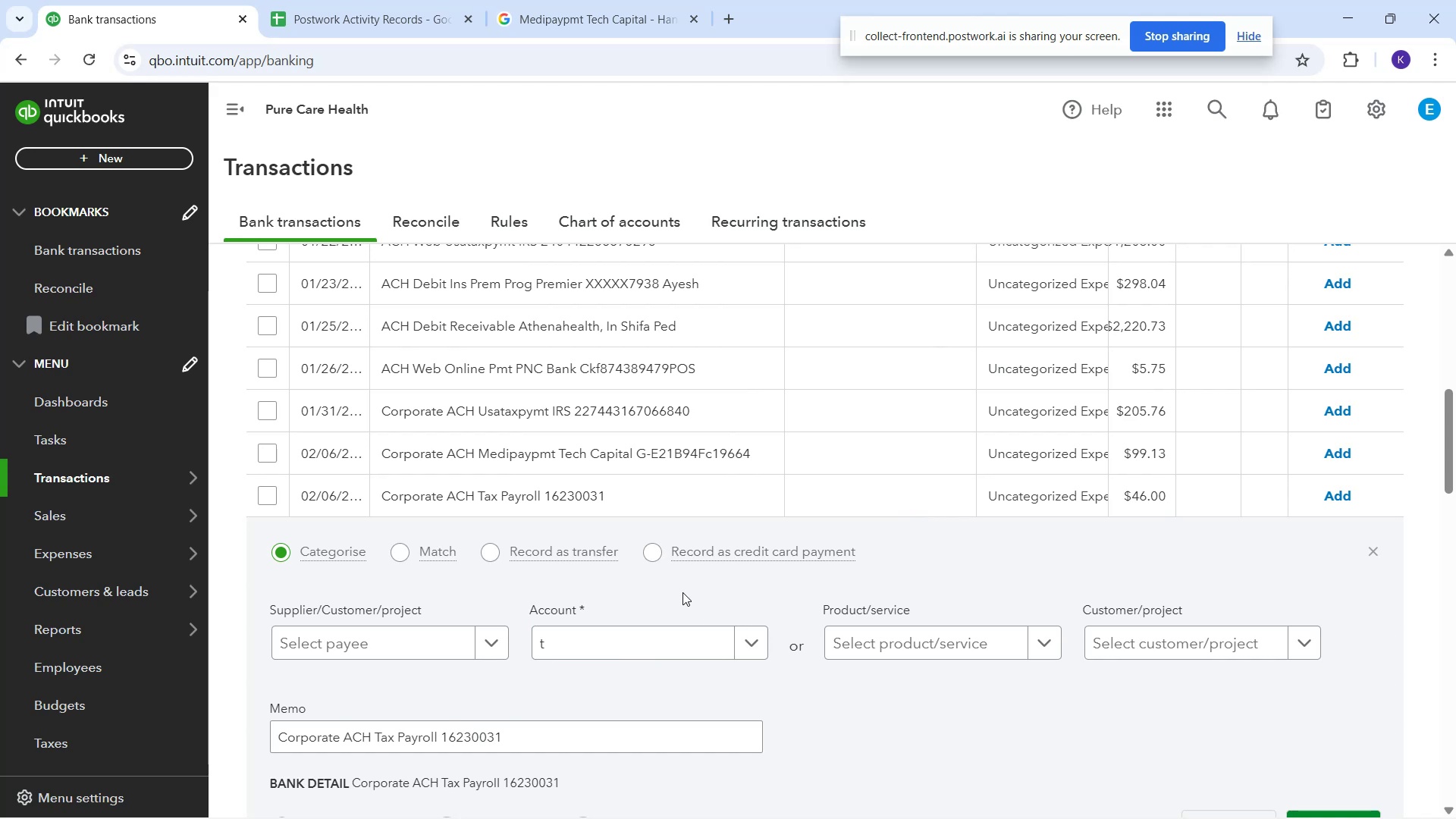 
scroll: coordinate [649, 615], scroll_direction: down, amount: 4.0
 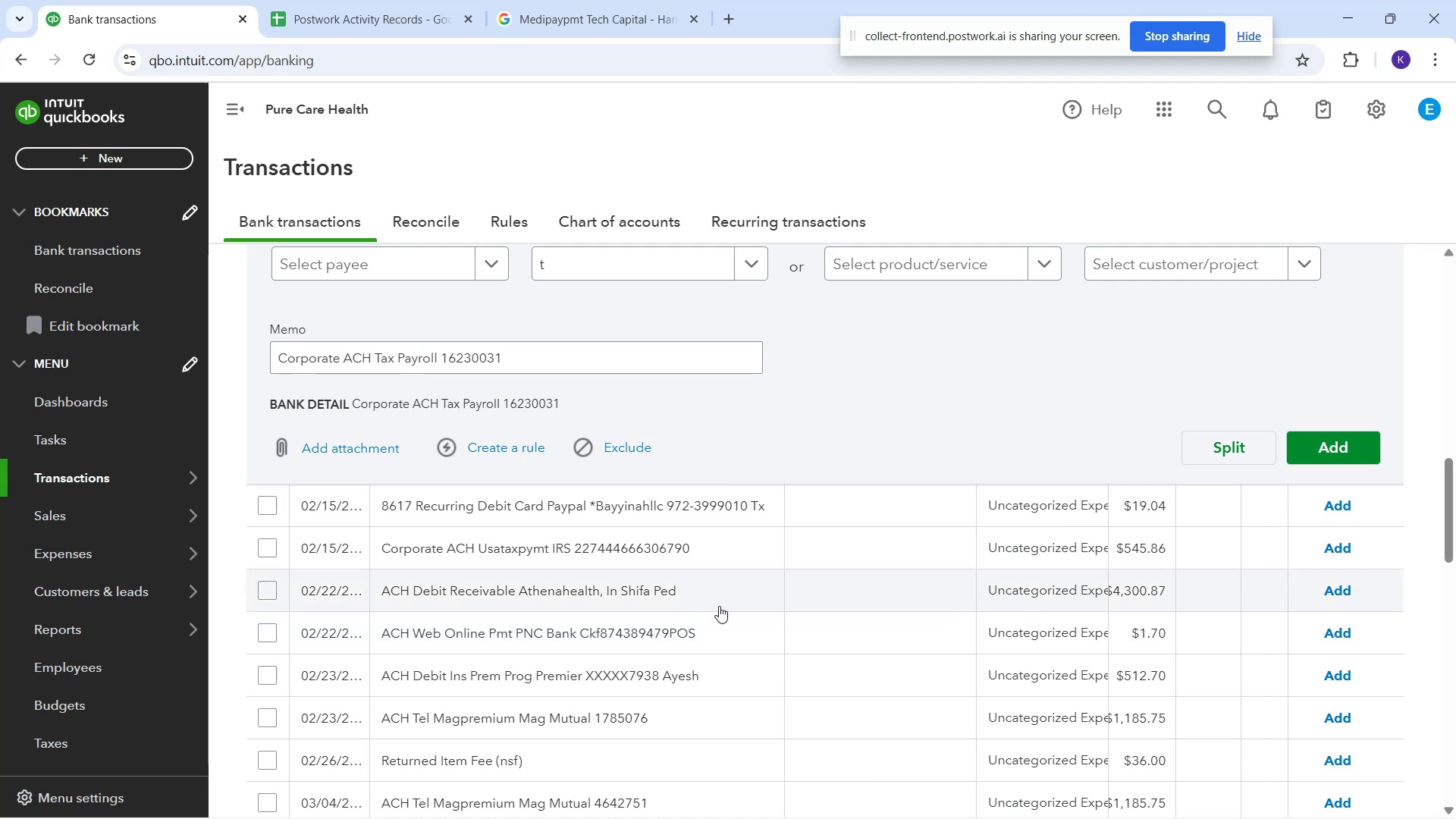 
wait(8.02)
 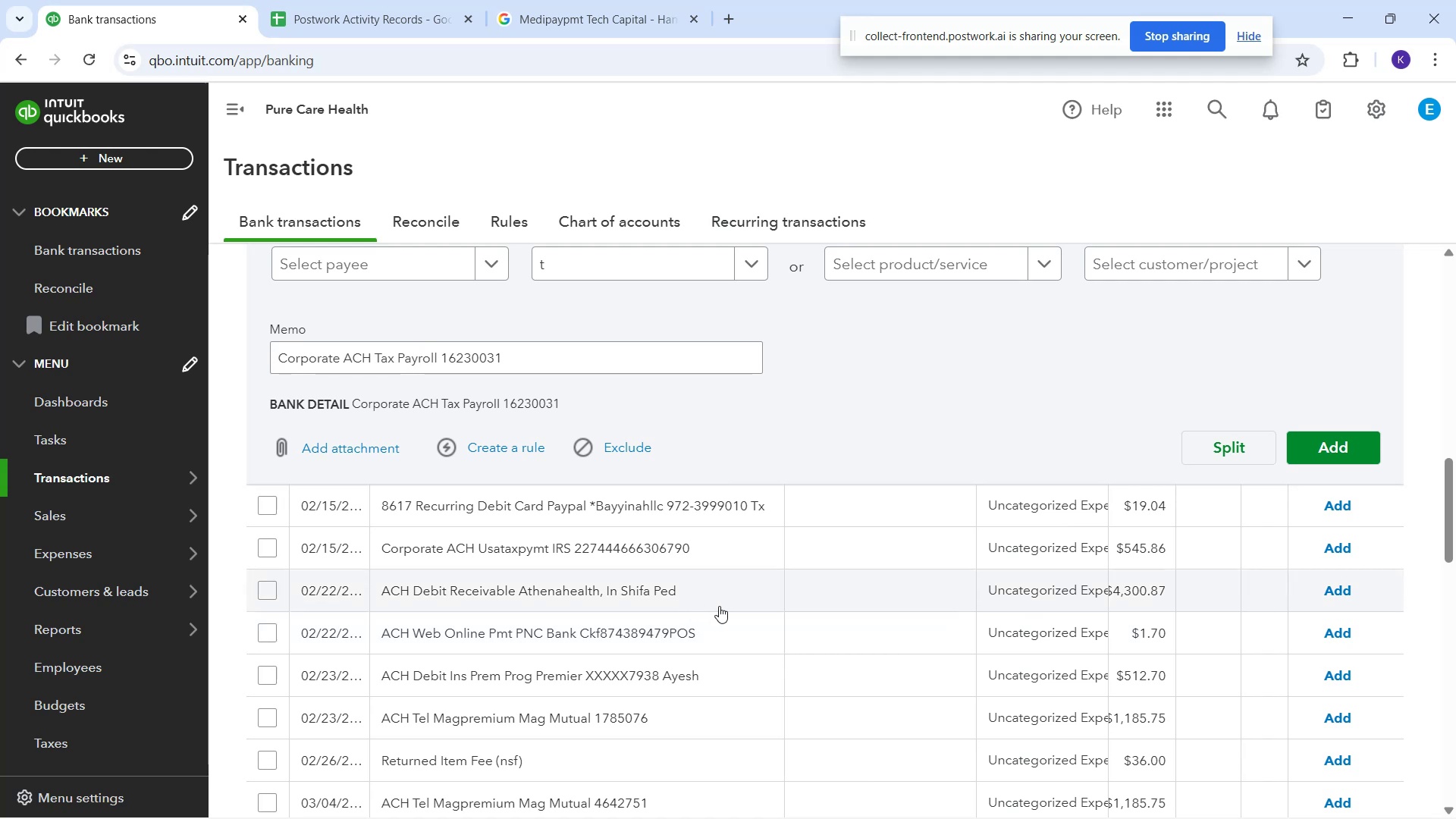 
scroll: coordinate [809, 632], scroll_direction: down, amount: 2.0
 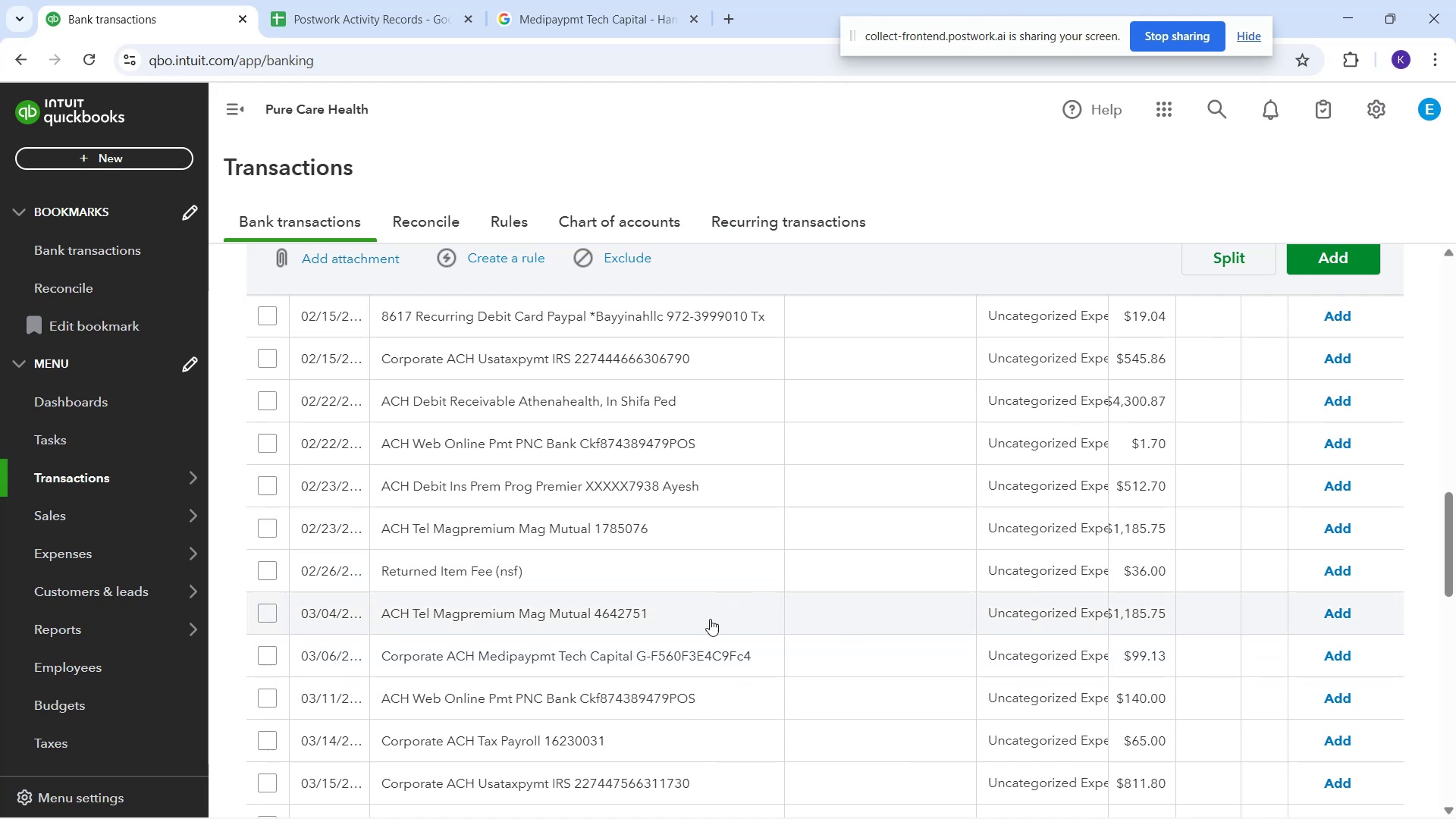 
wait(6.04)
 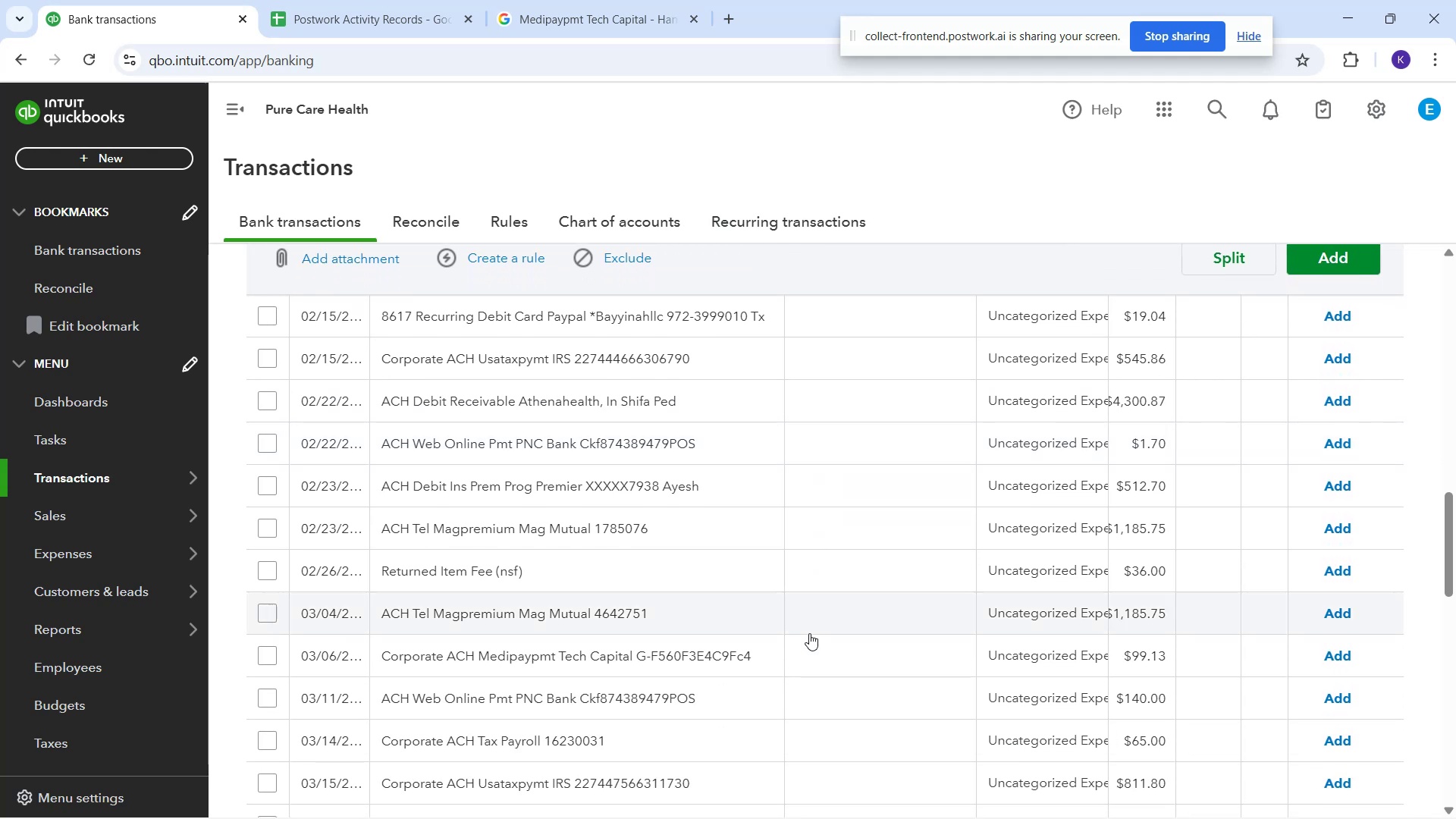 
scroll: coordinate [655, 750], scroll_direction: down, amount: 2.0
 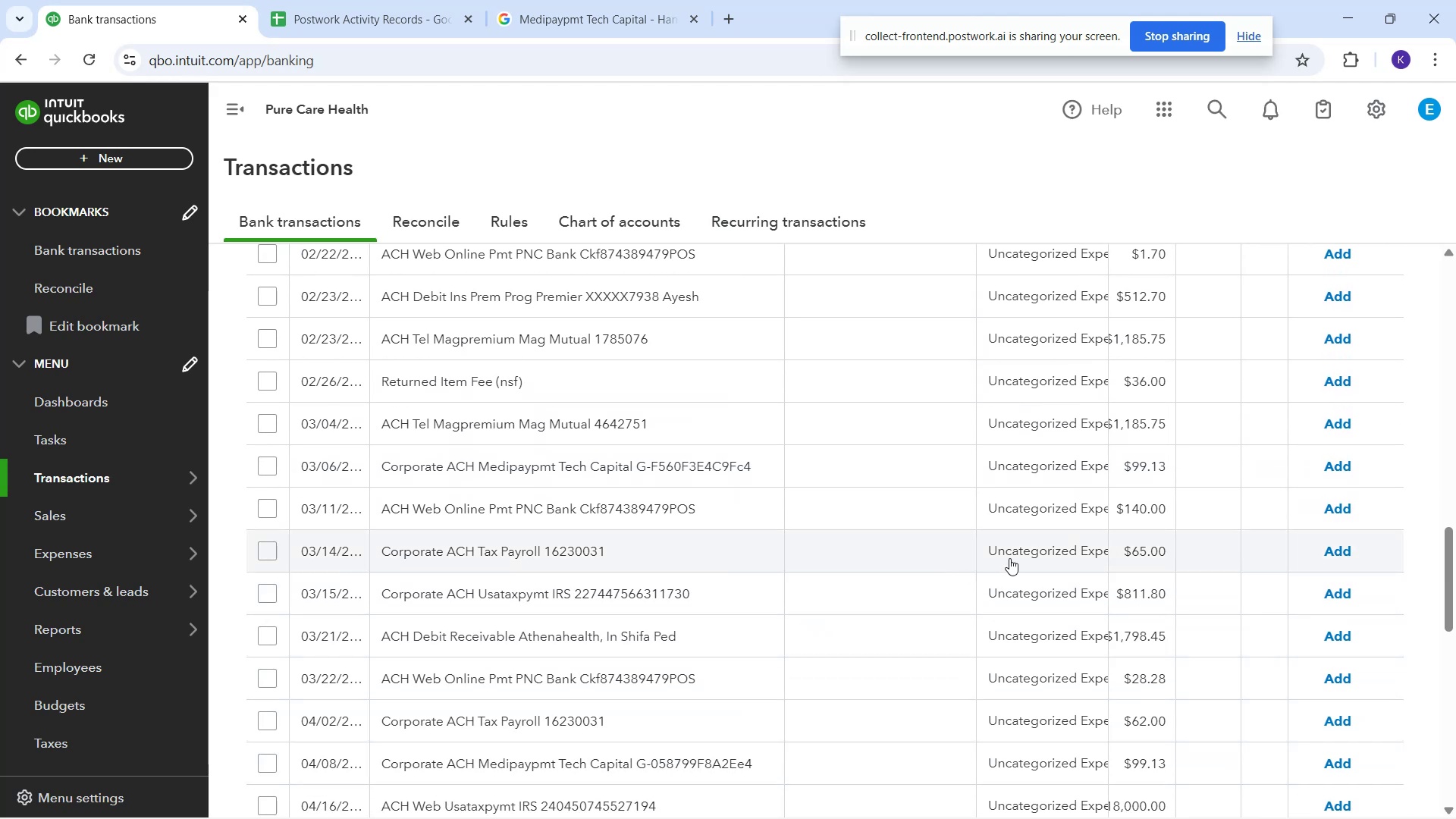 
left_click([1011, 558])
 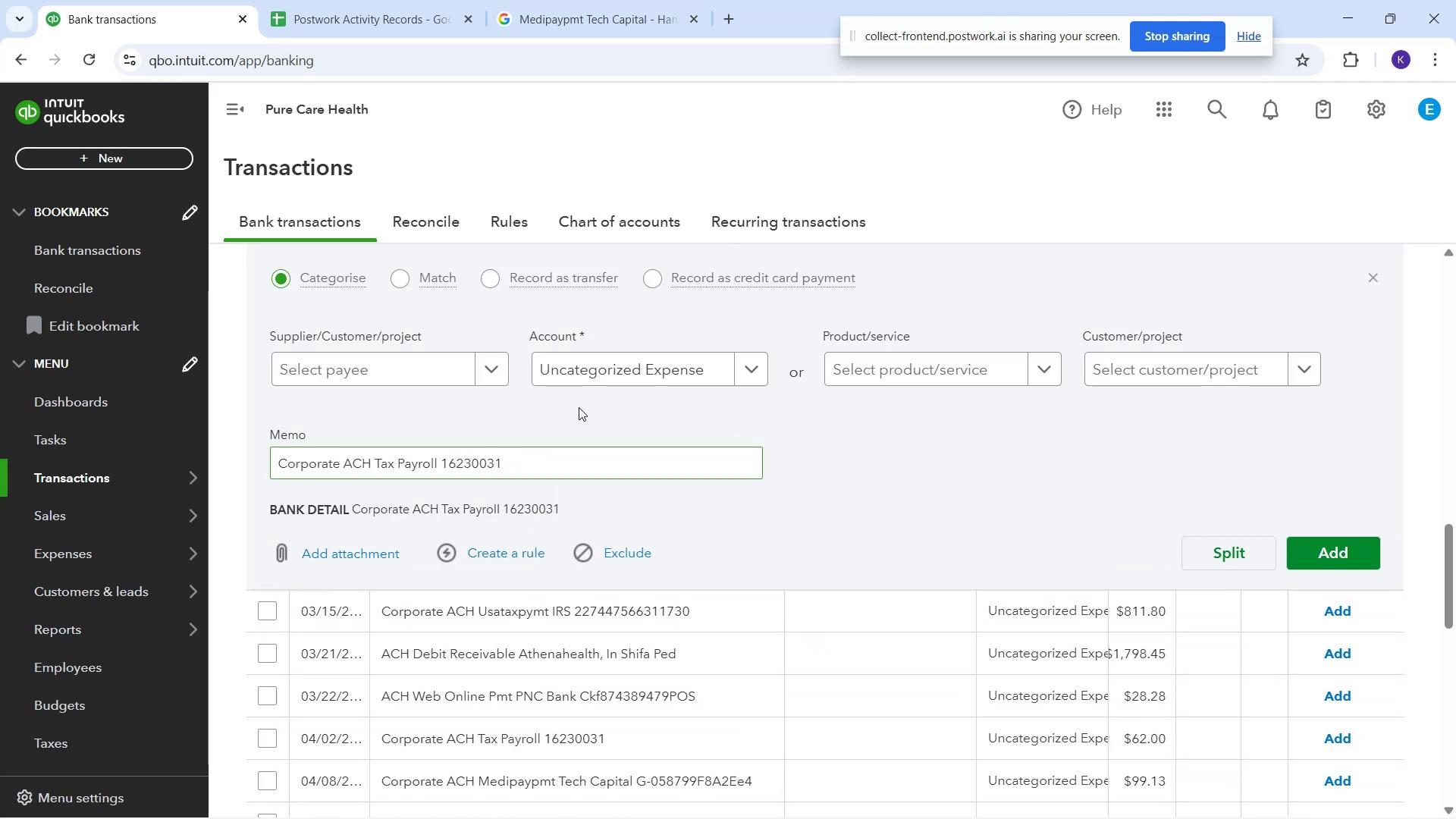 
left_click([610, 367])
 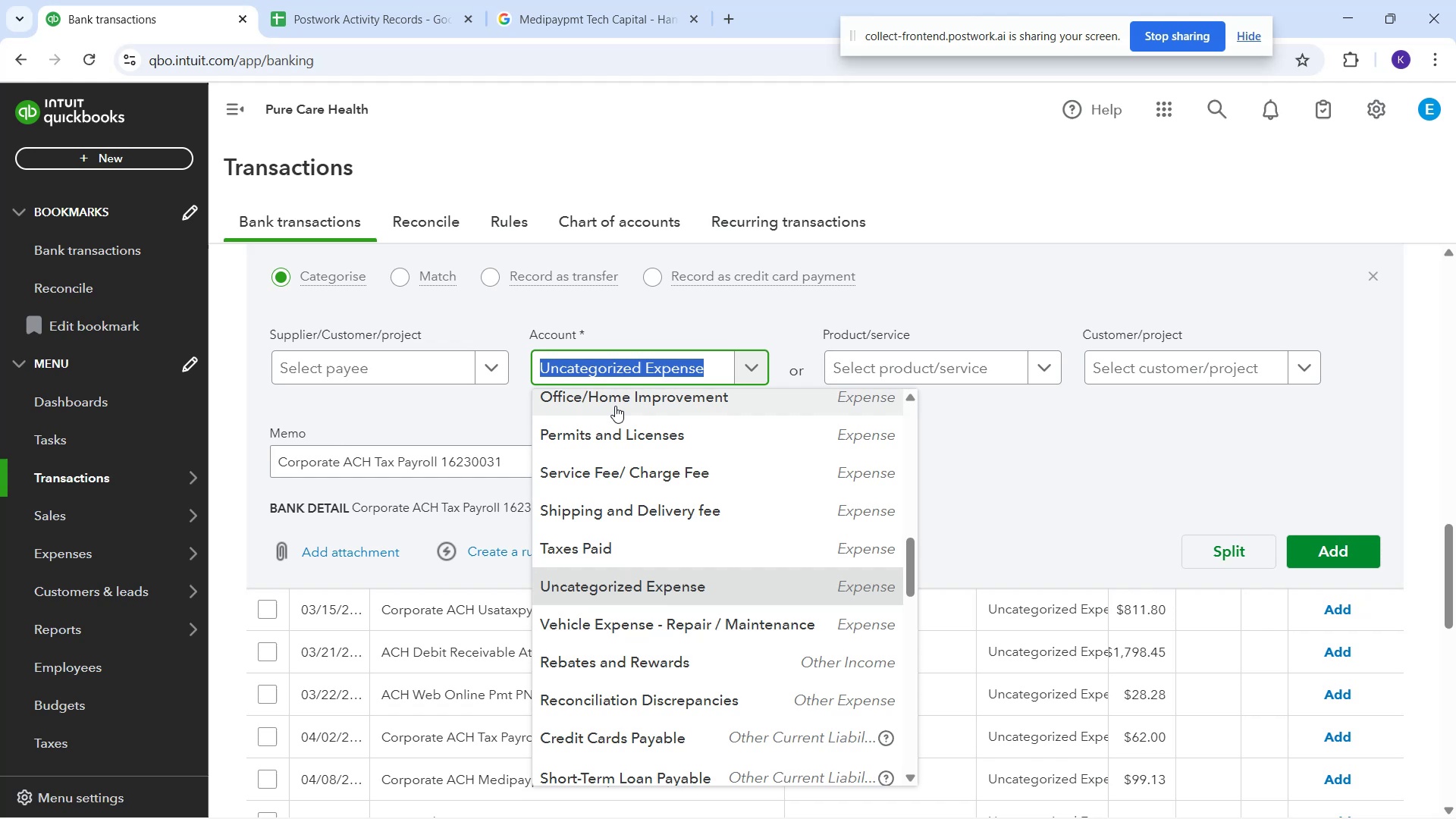 
type(pay)
 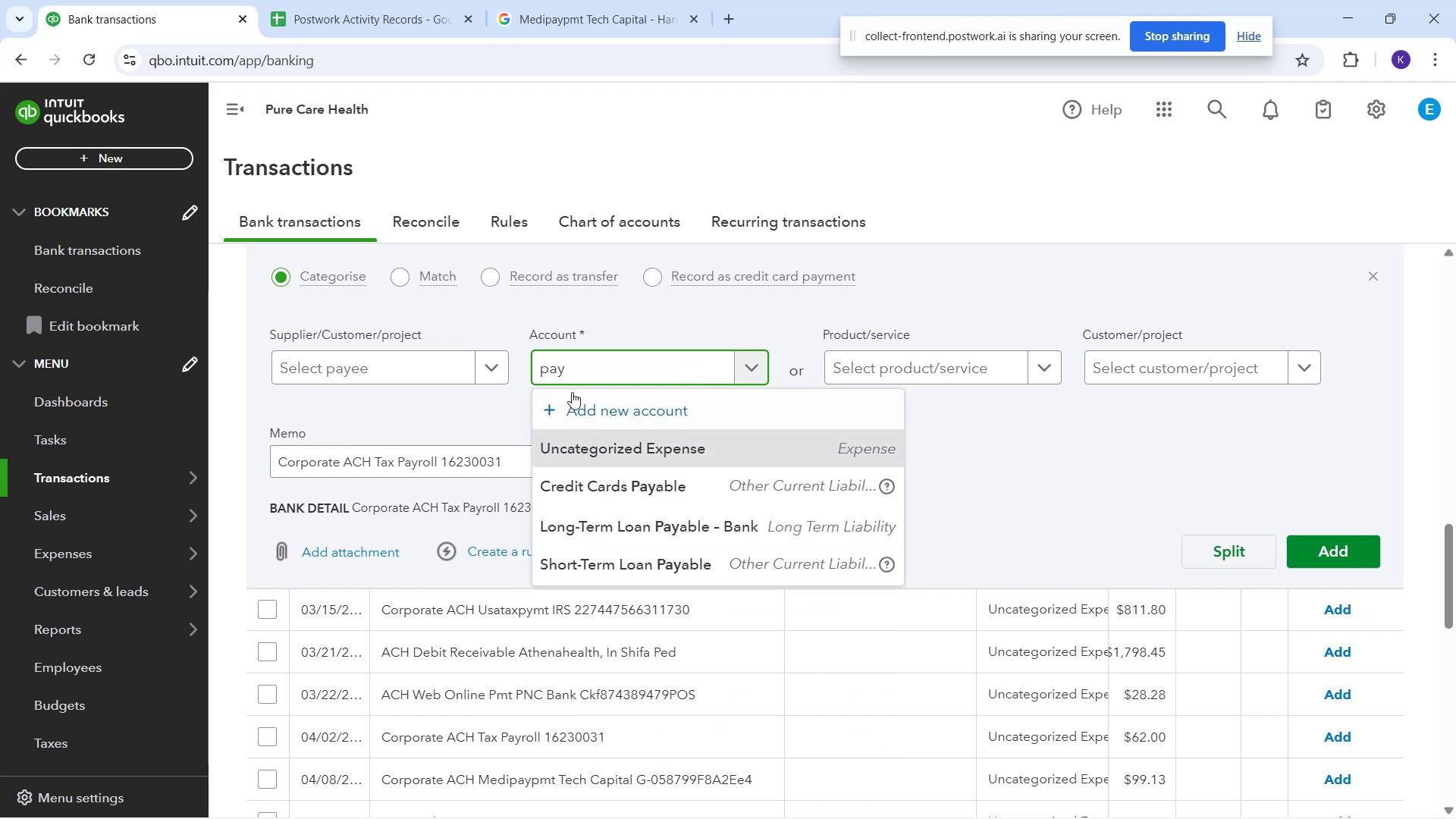 
scroll: coordinate [906, 632], scroll_direction: down, amount: 3.0
 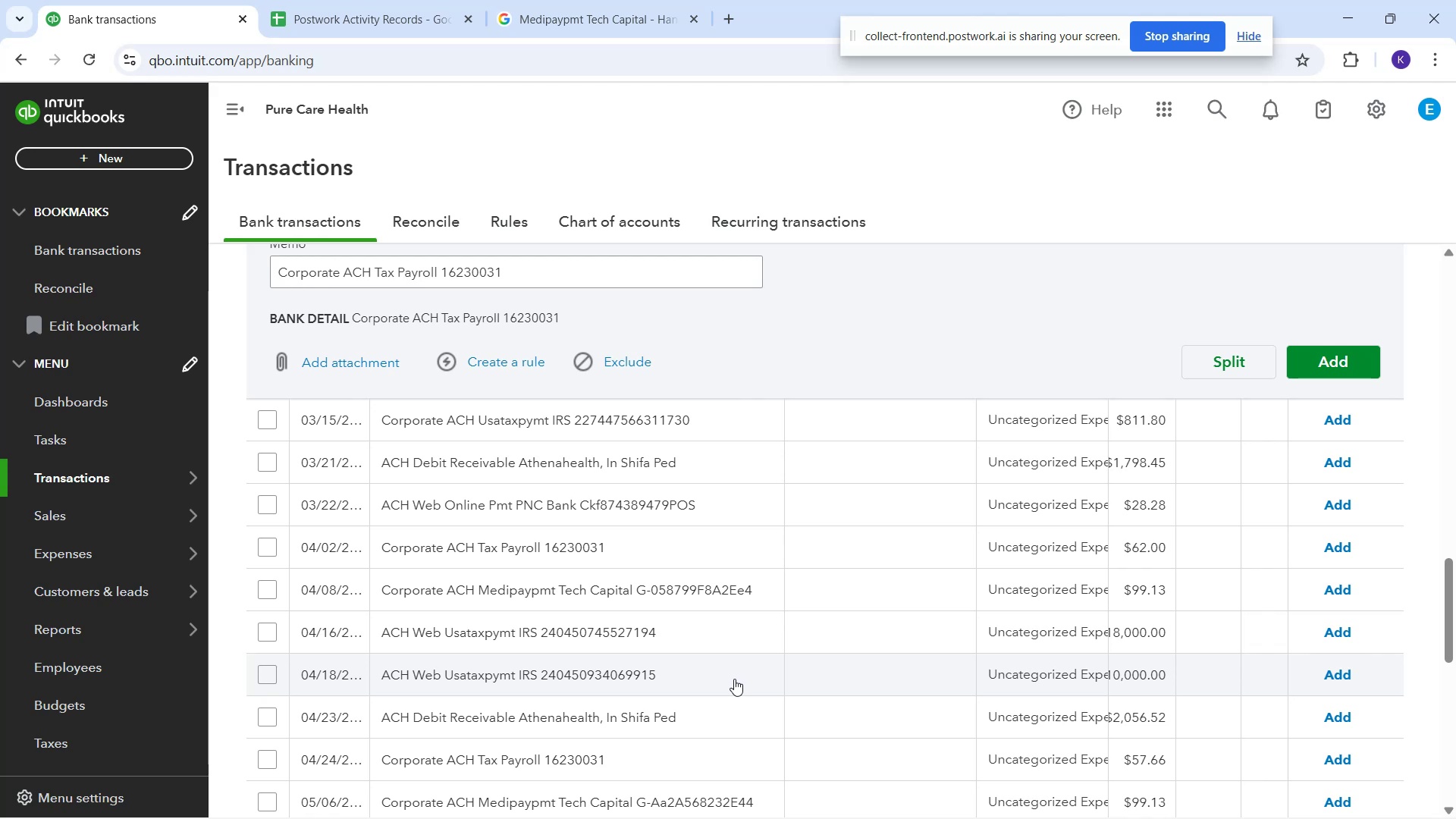 
wait(7.45)
 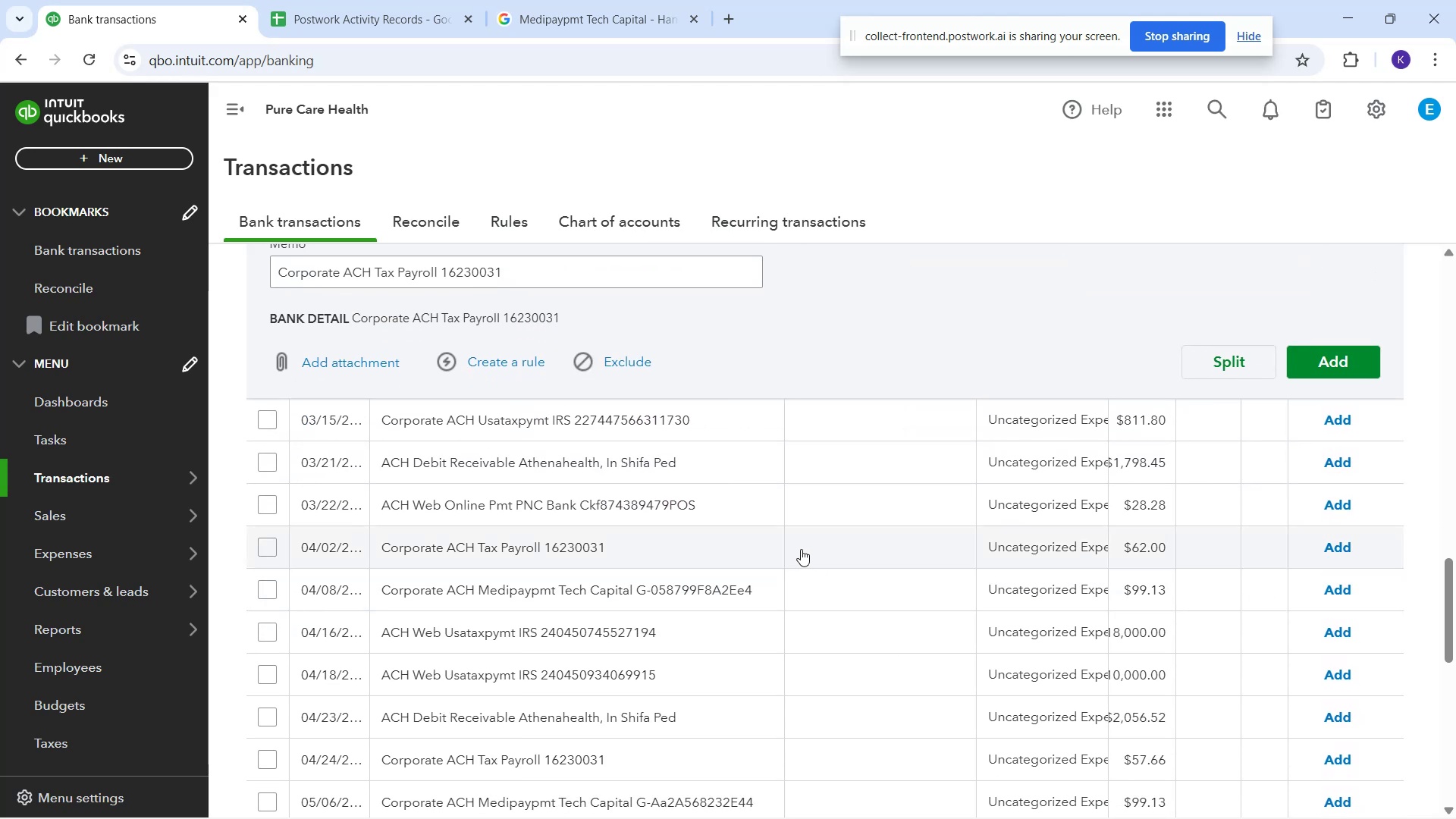 
scroll: coordinate [710, 667], scroll_direction: down, amount: 2.0
 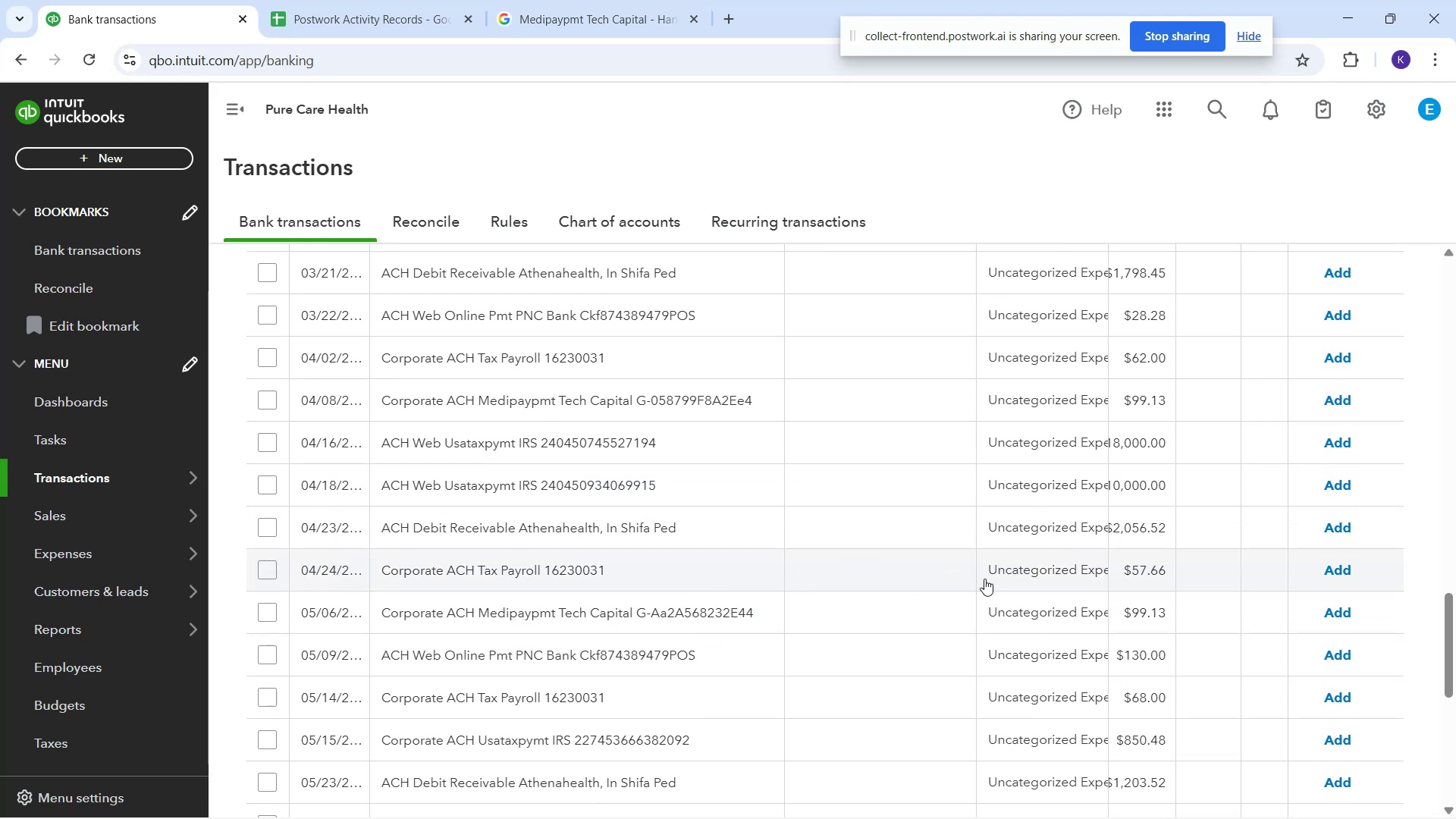 
left_click([1010, 570])
 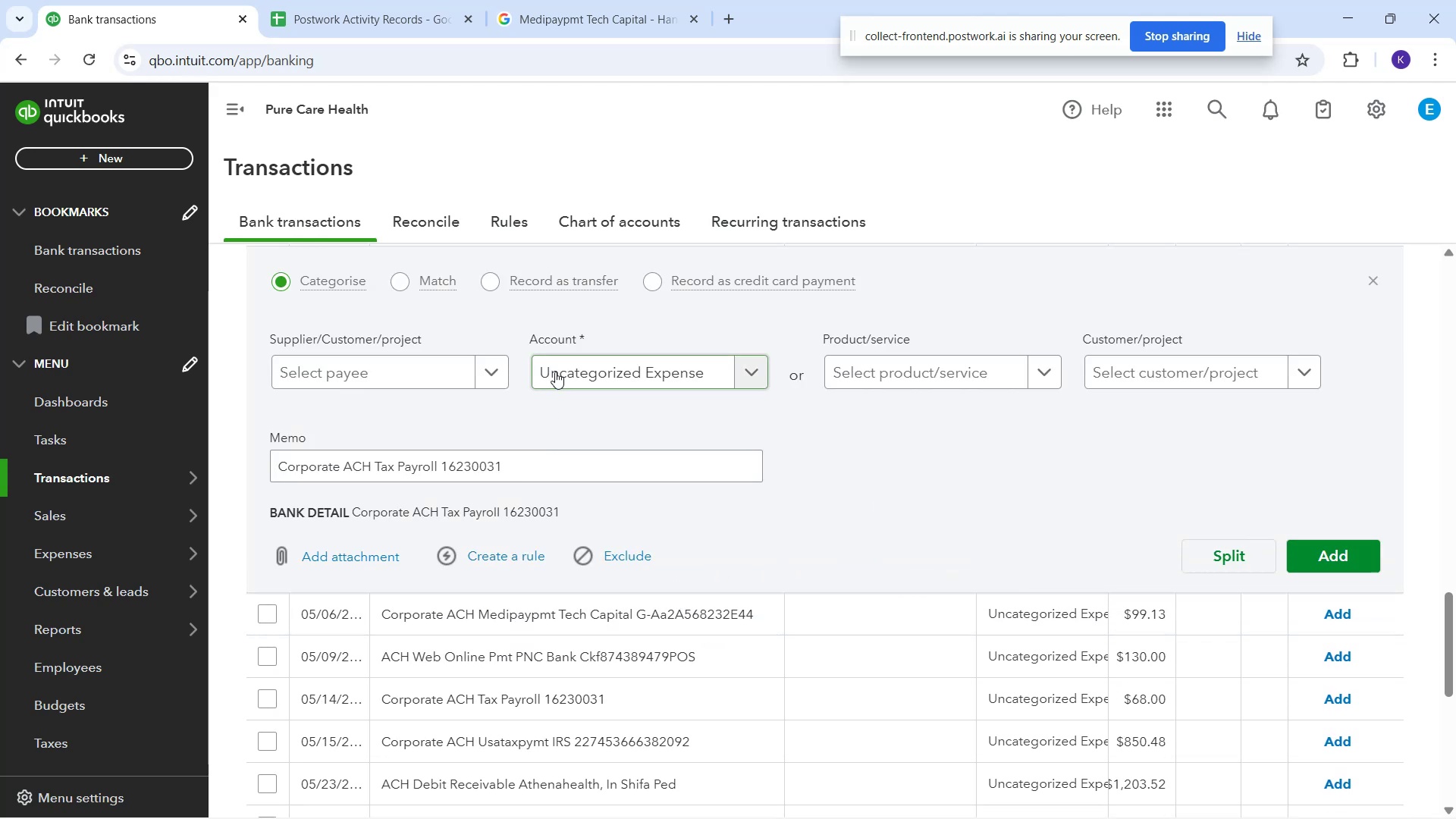 
left_click_drag(start_coordinate=[537, 372], to_coordinate=[541, 372])
 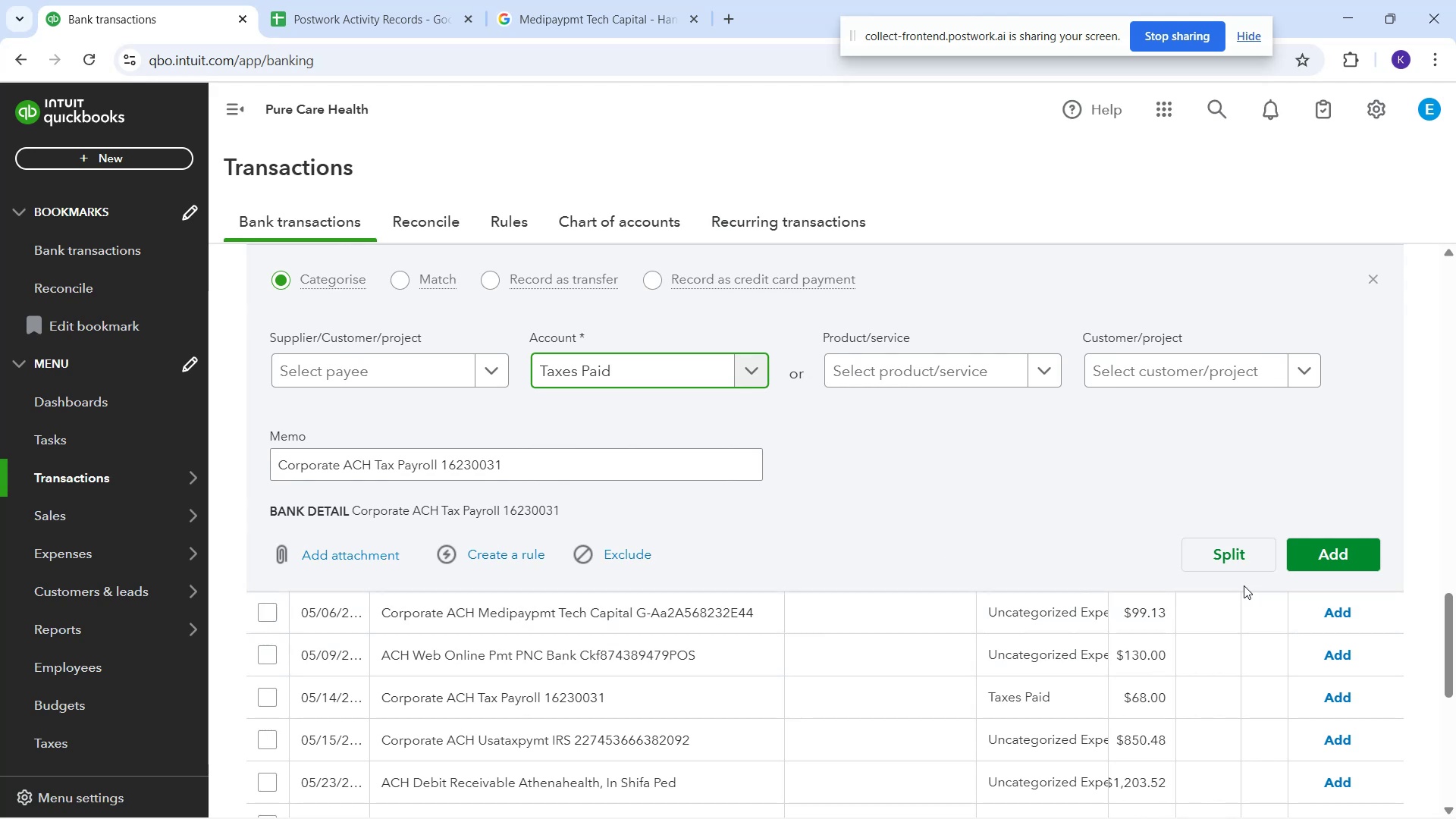 
left_click([1301, 553])
 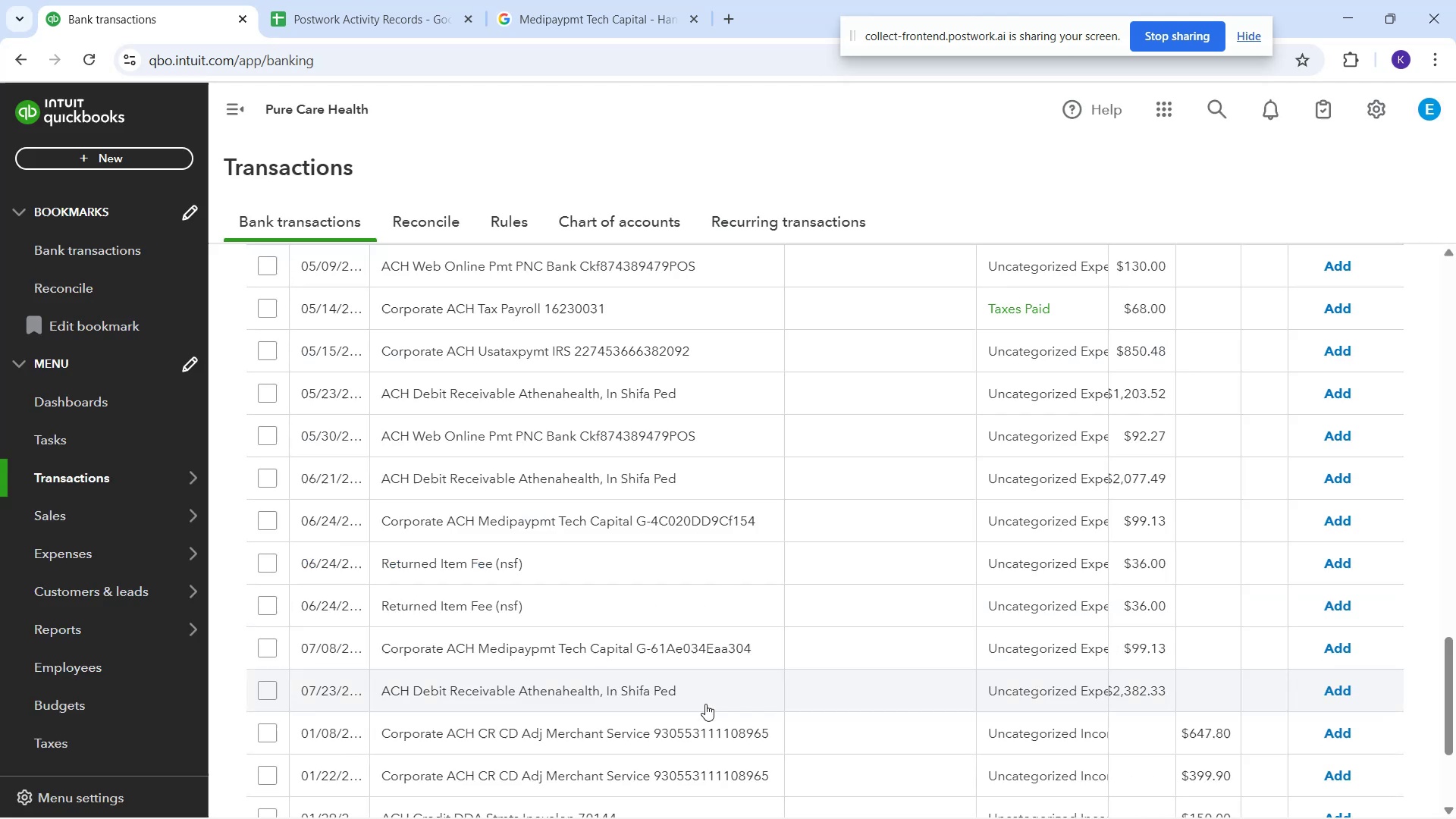 
scroll: coordinate [785, 569], scroll_direction: up, amount: 3.0
 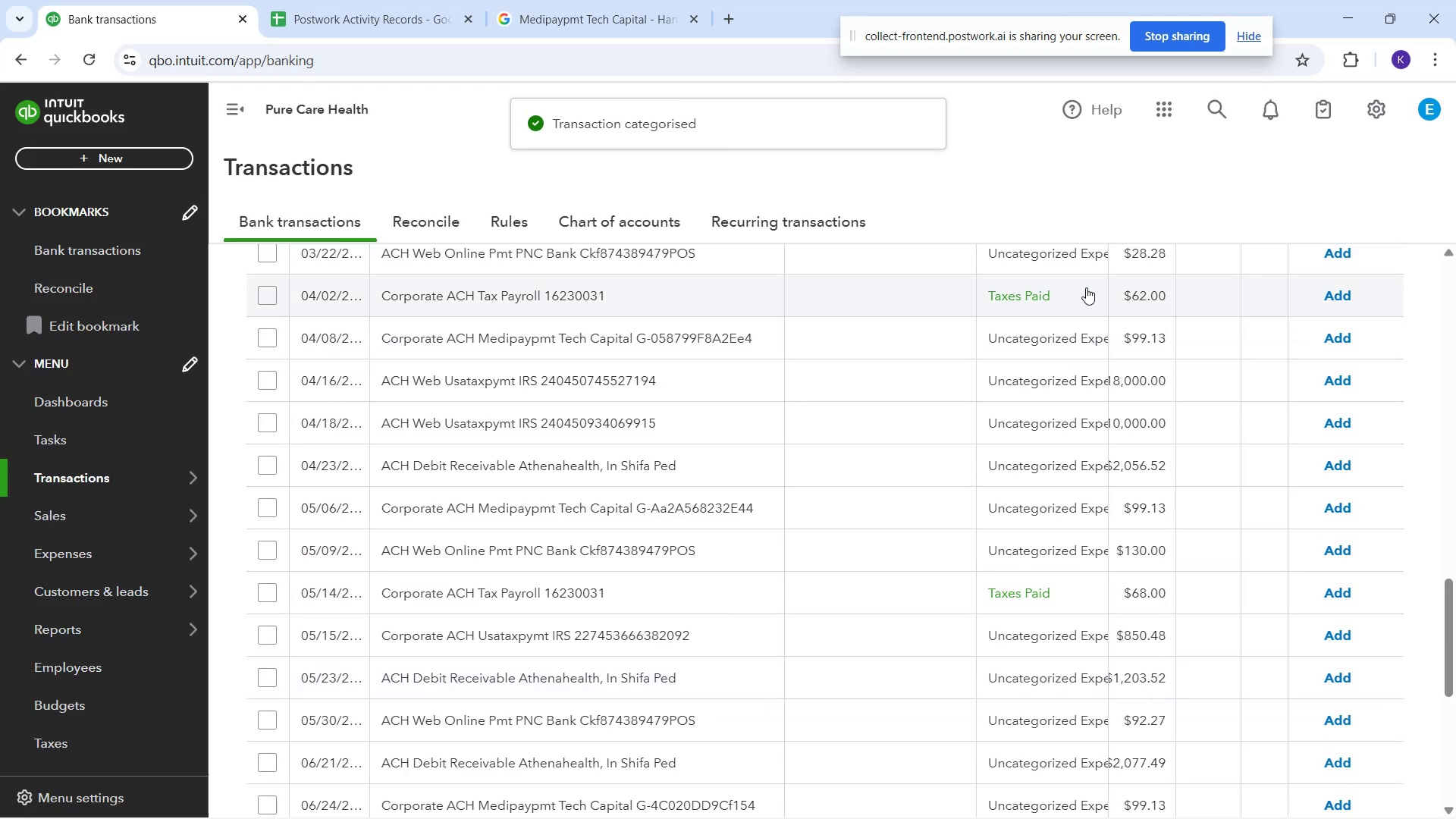 
left_click([1336, 285])
 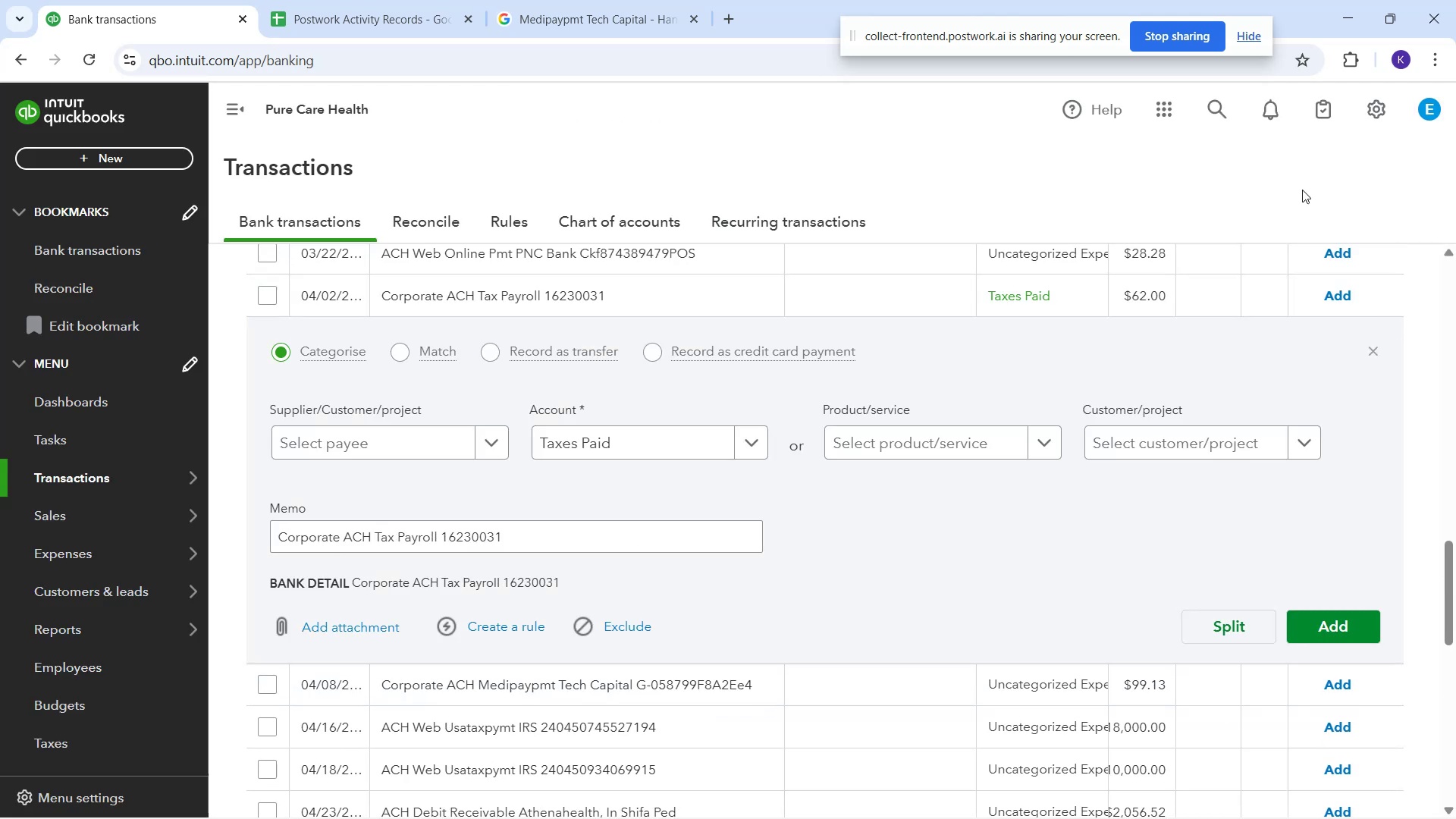 
scroll: coordinate [582, 500], scroll_direction: up, amount: 18.0
 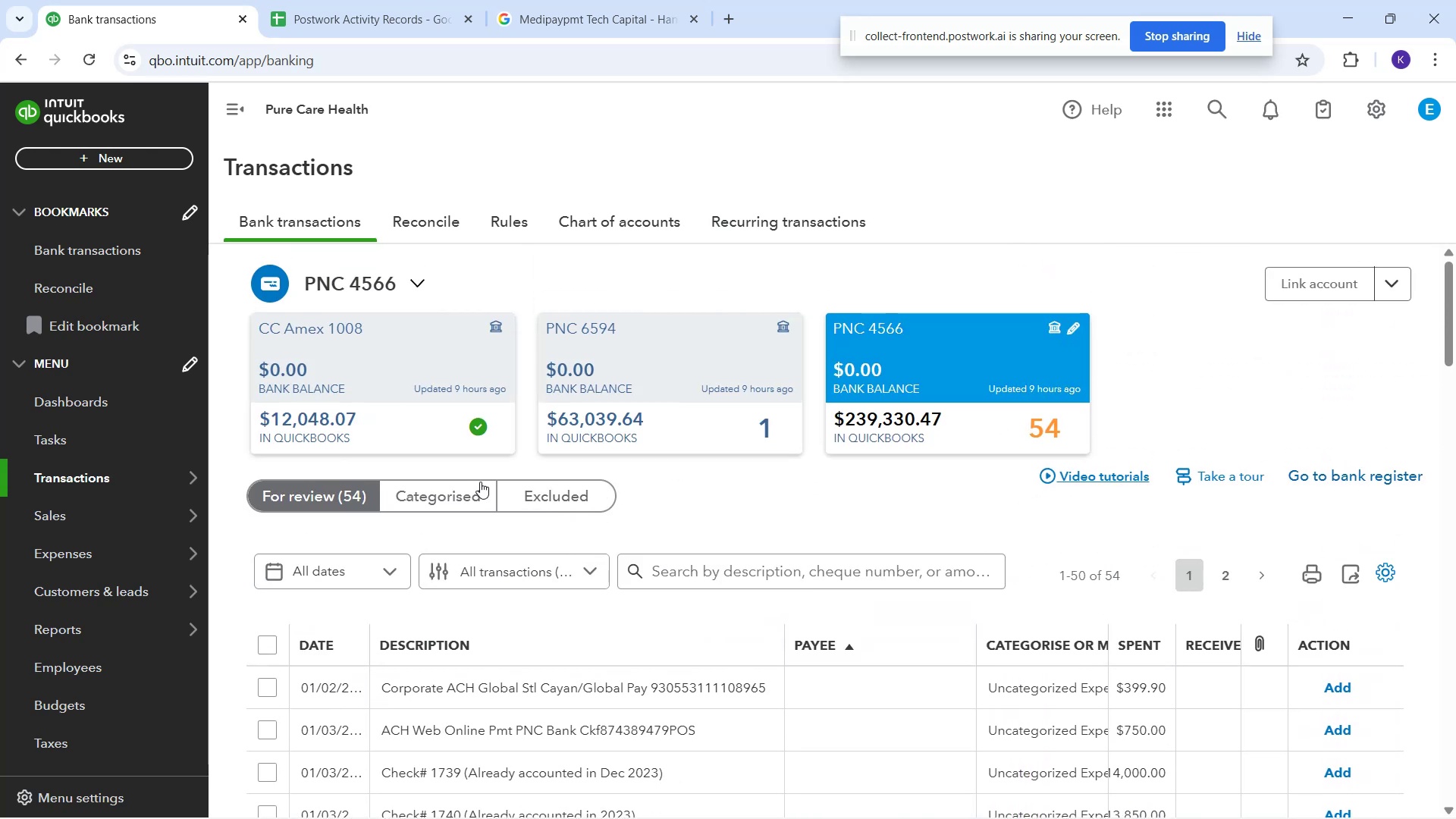 
left_click([426, 496])
 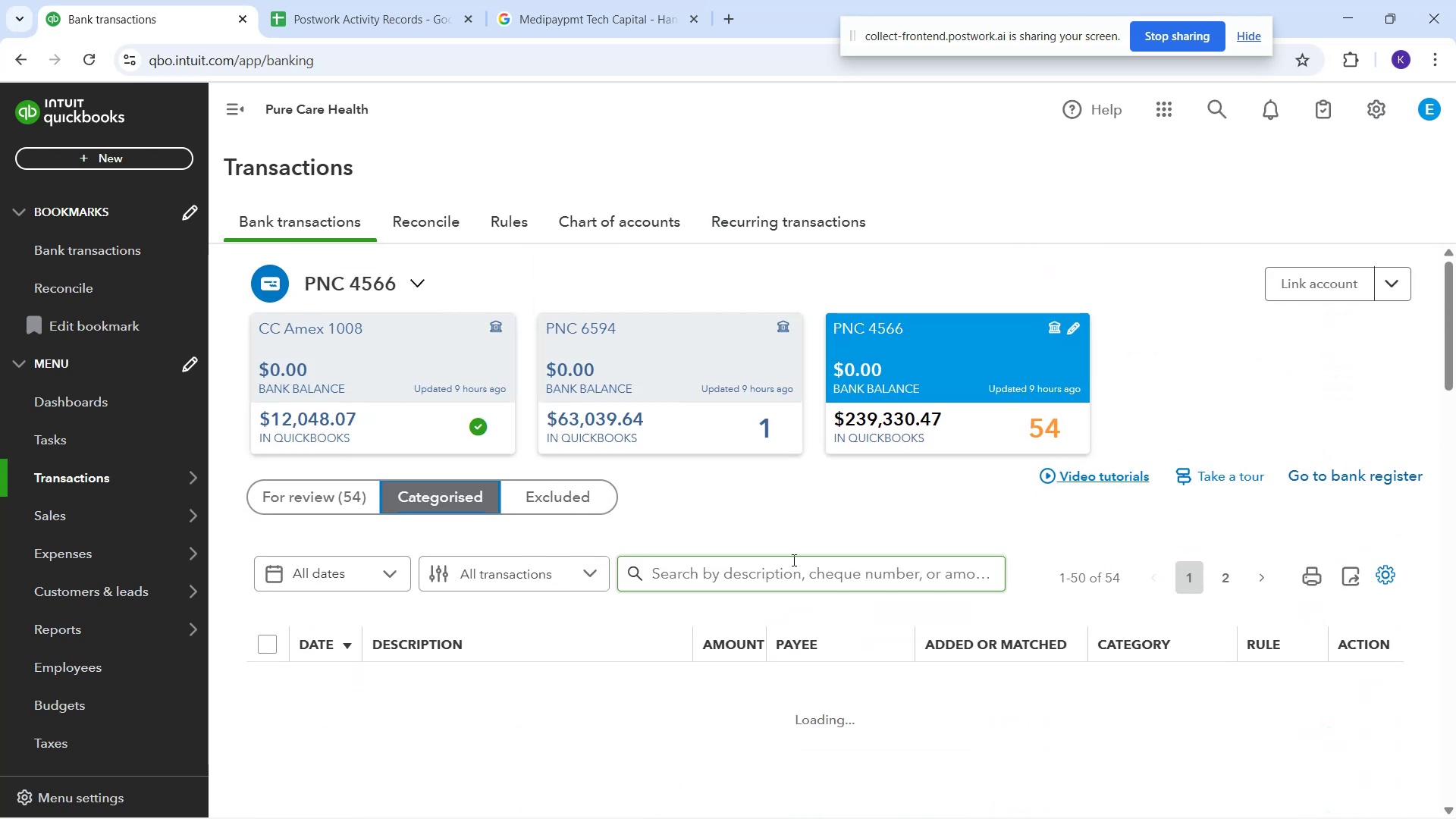 
left_click([792, 560])
 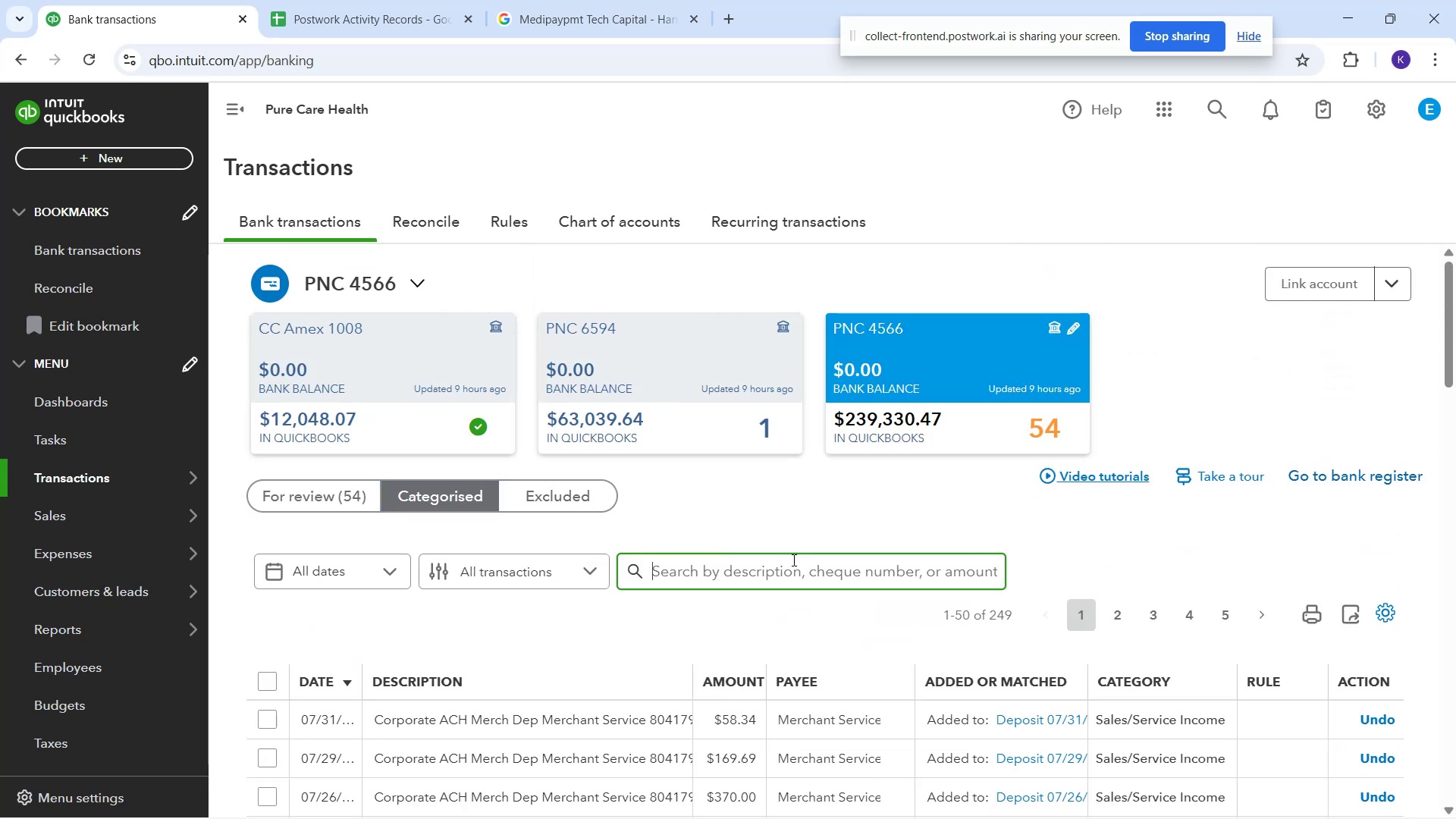 
type(tax)
key(NumpadEnter)
 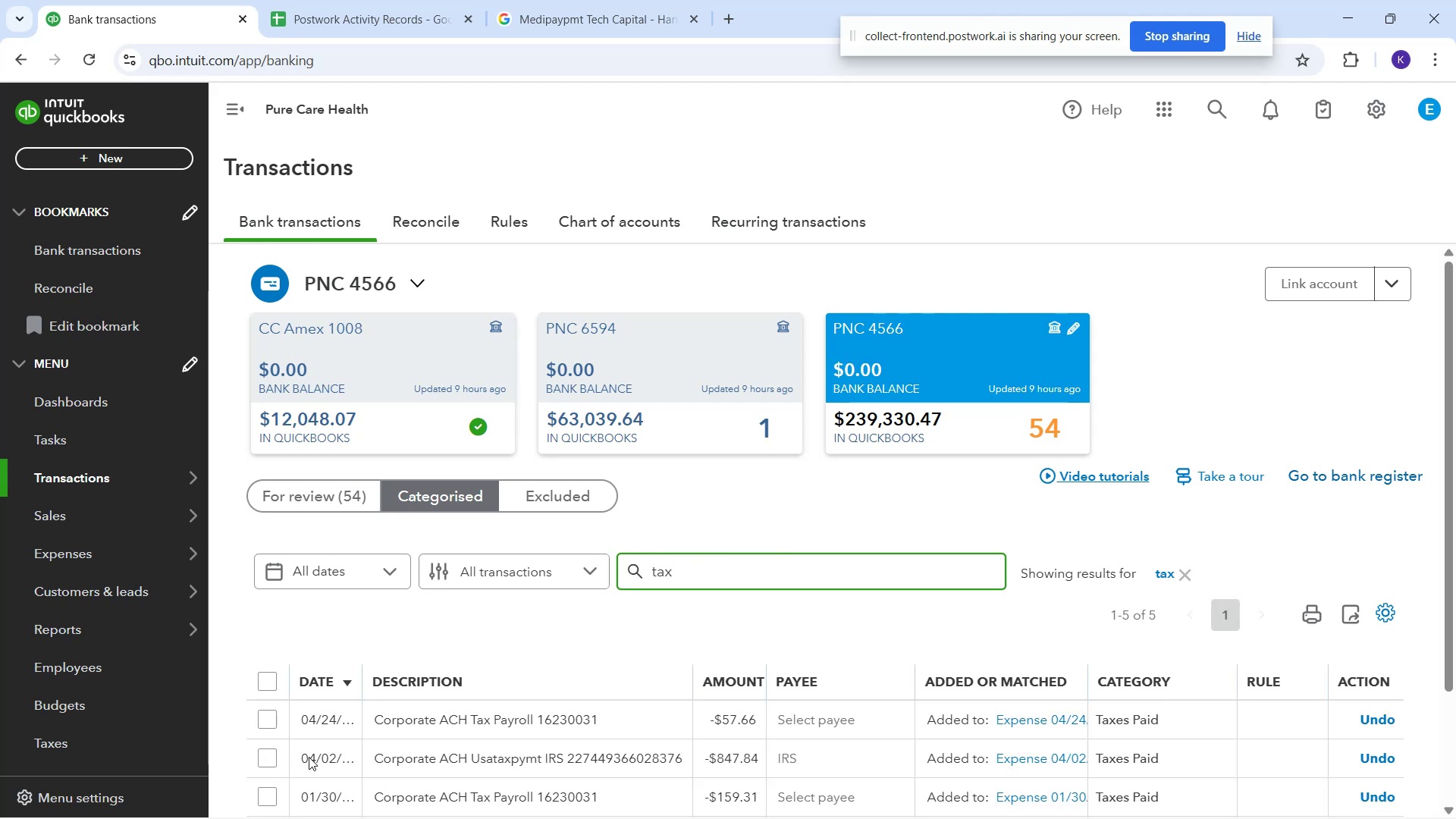 
scroll: coordinate [717, 454], scroll_direction: down, amount: 3.0
 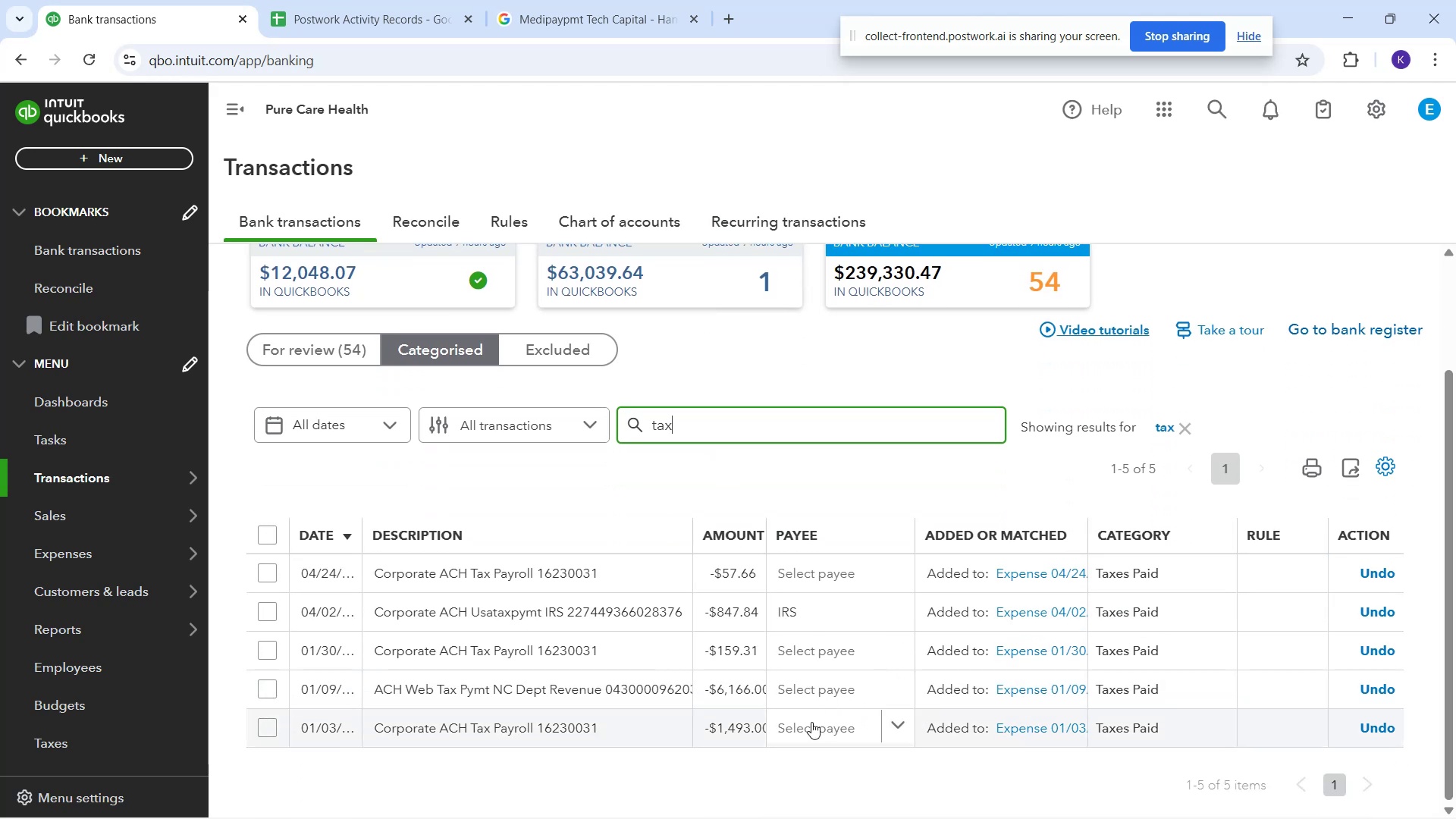 
wait(9.51)
 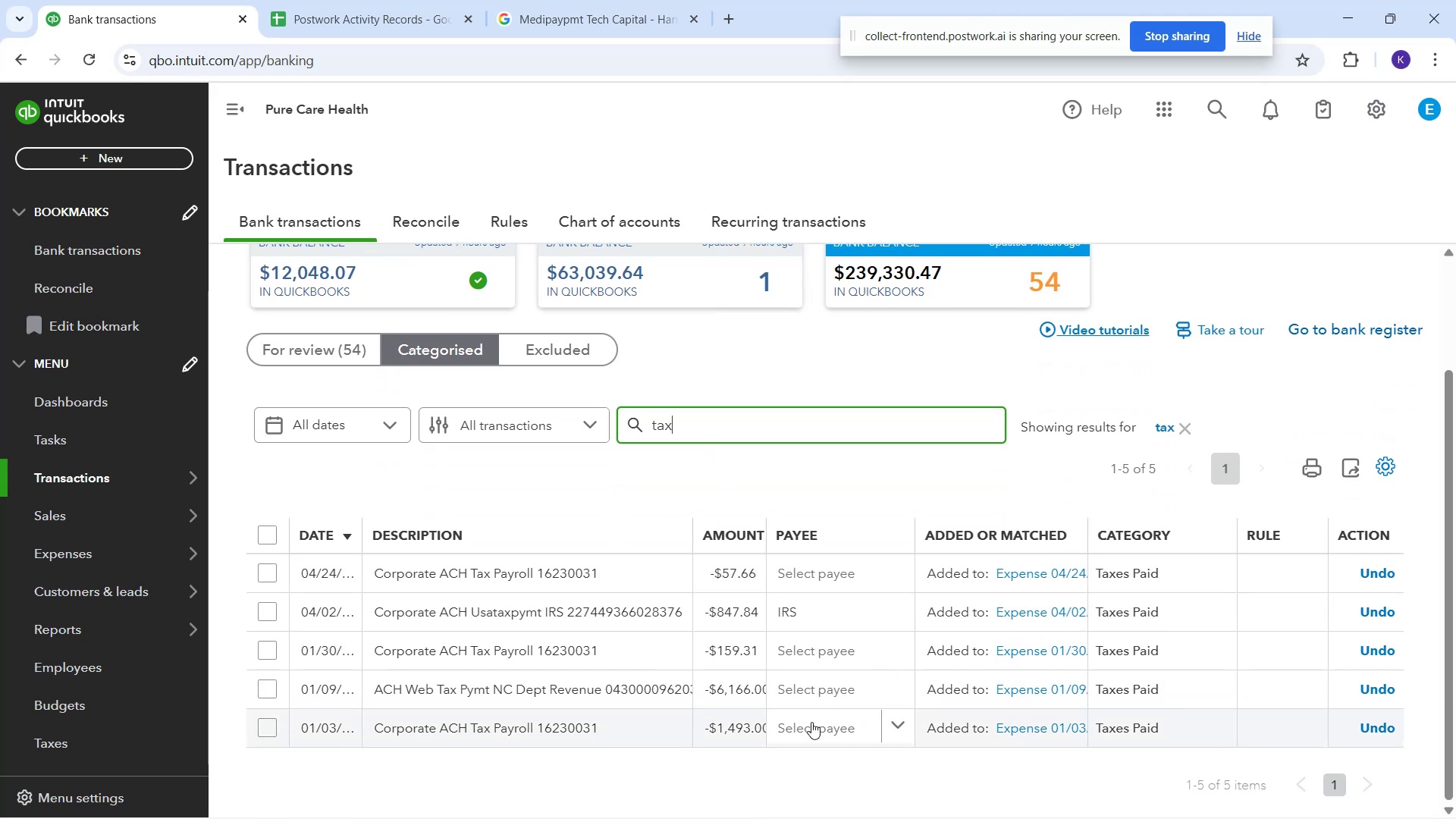 
left_click([310, 358])
 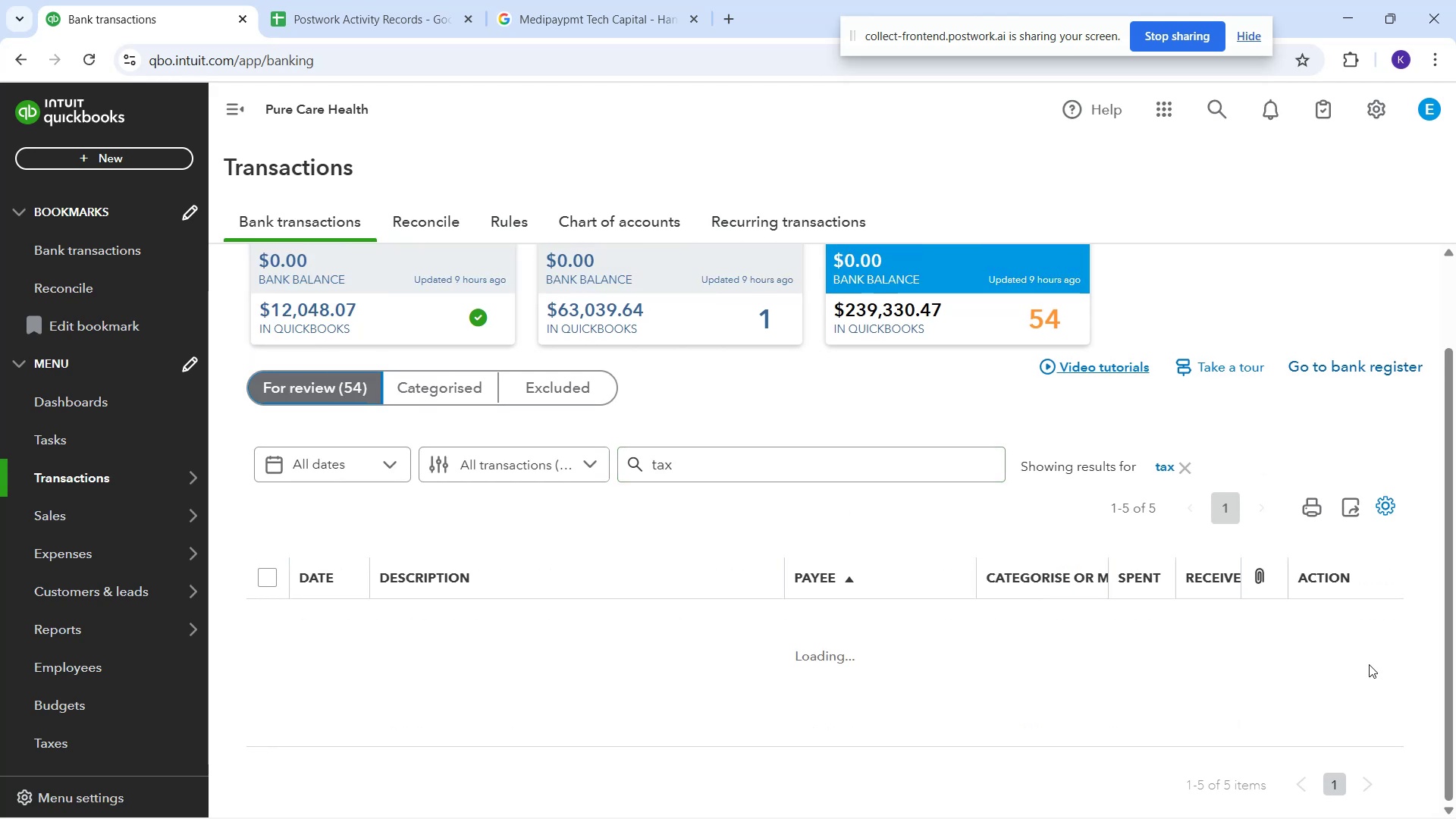 
scroll: coordinate [1272, 508], scroll_direction: down, amount: 5.0
 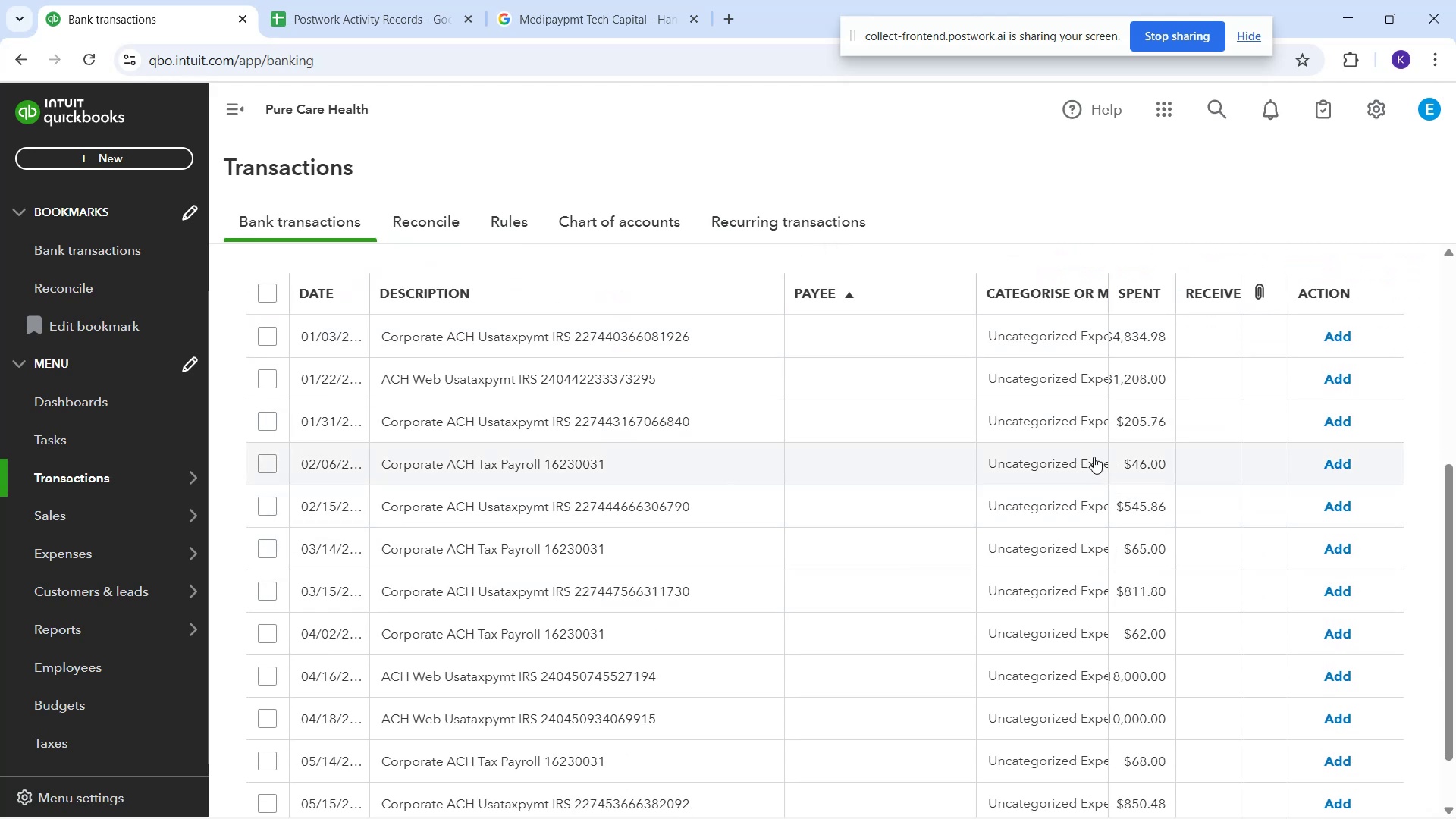 
wait(6.08)
 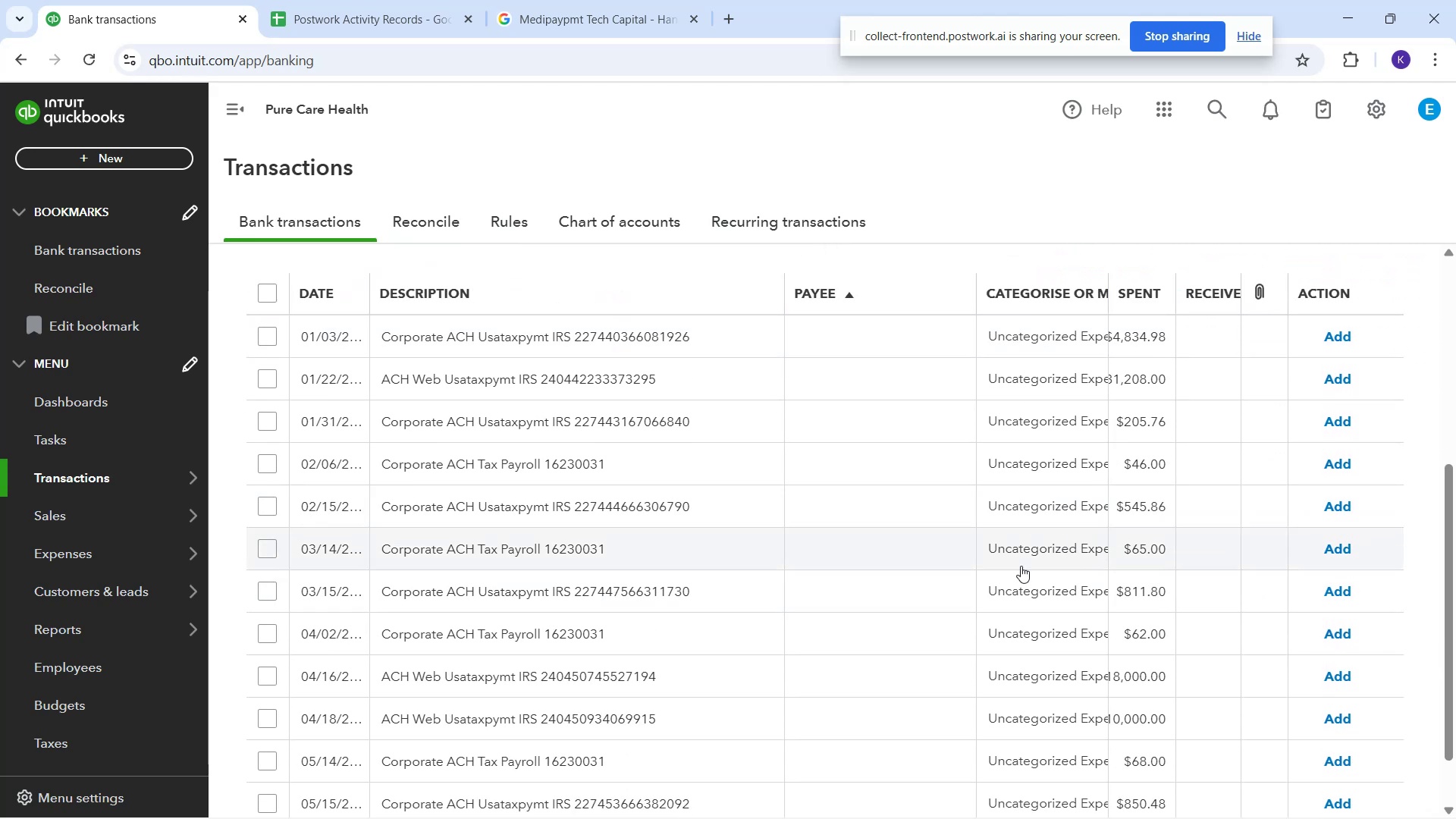 
scroll: coordinate [1065, 486], scroll_direction: up, amount: 1.0
 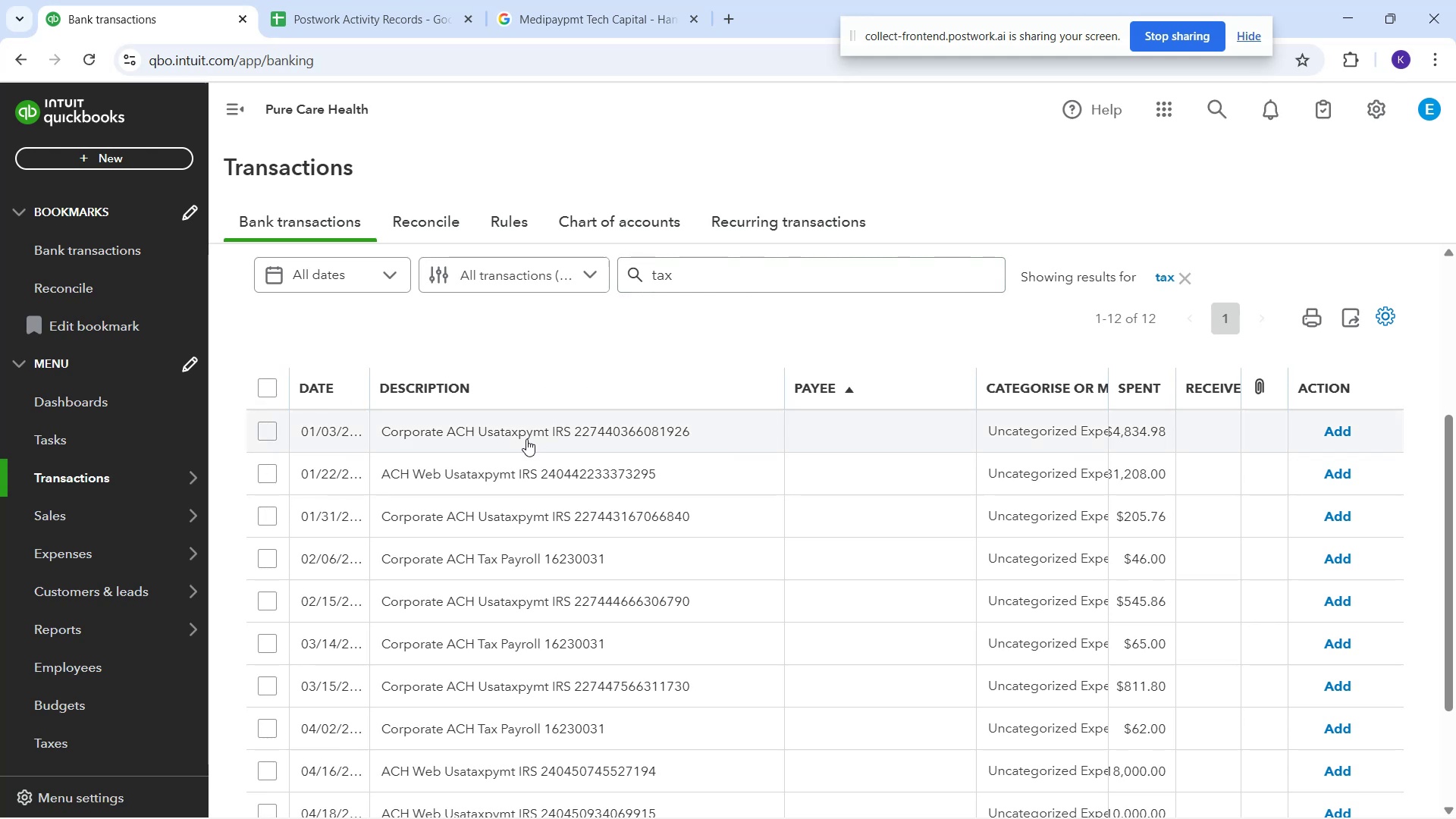 
wait(5.1)
 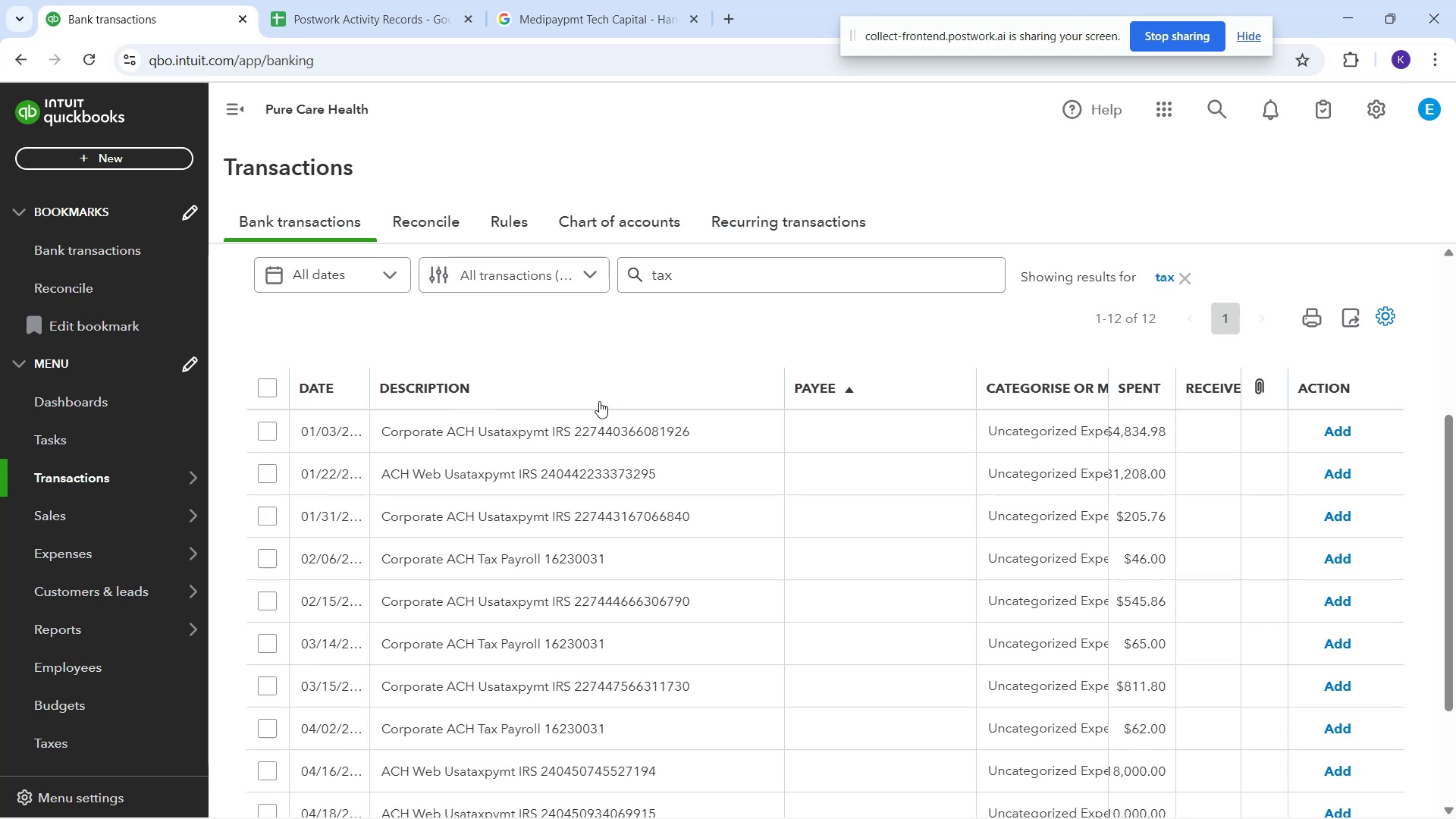 
scroll: coordinate [460, 369], scroll_direction: up, amount: 1.0
 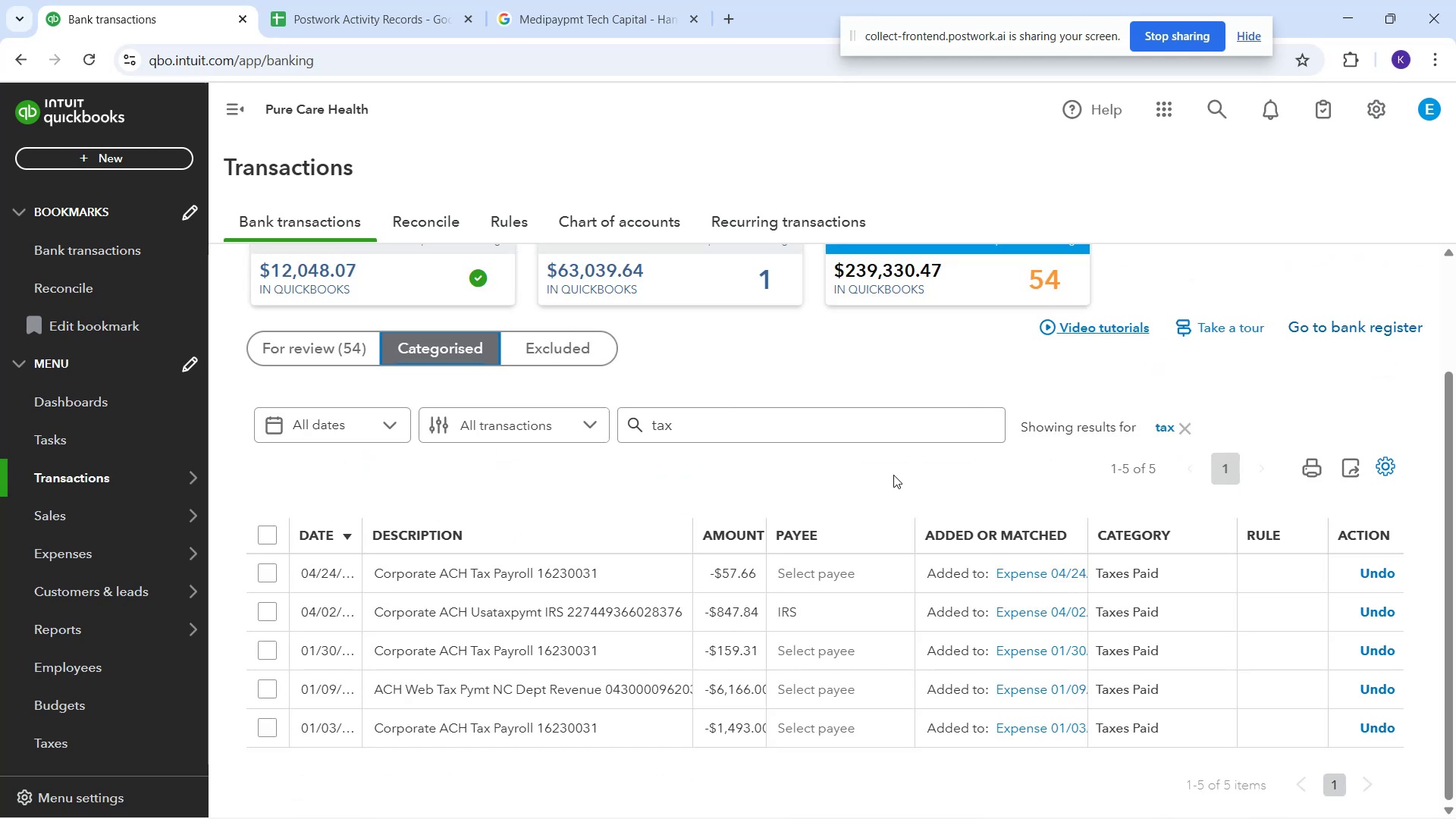 
wait(8.61)
 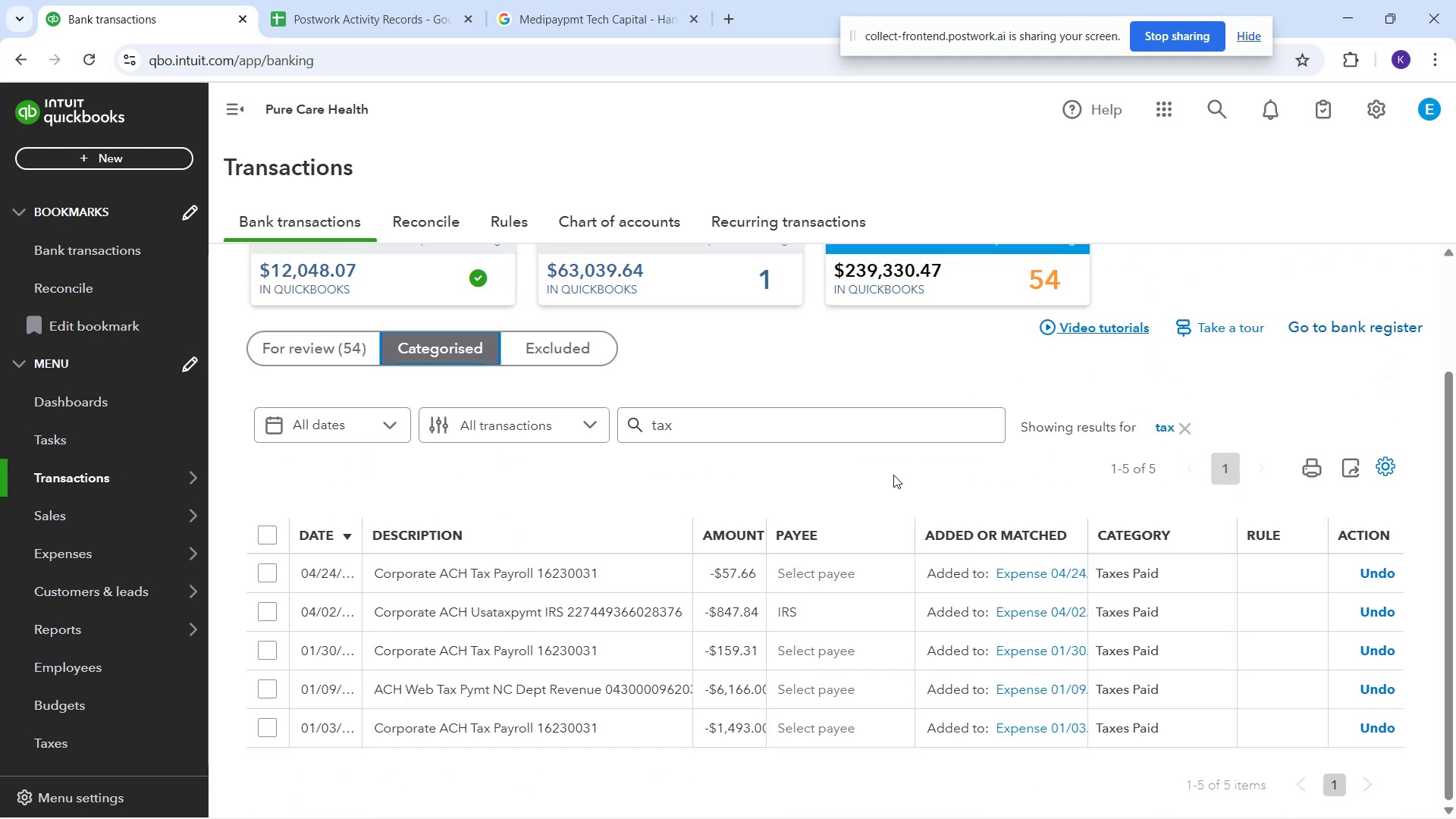 
left_click([332, 362])
 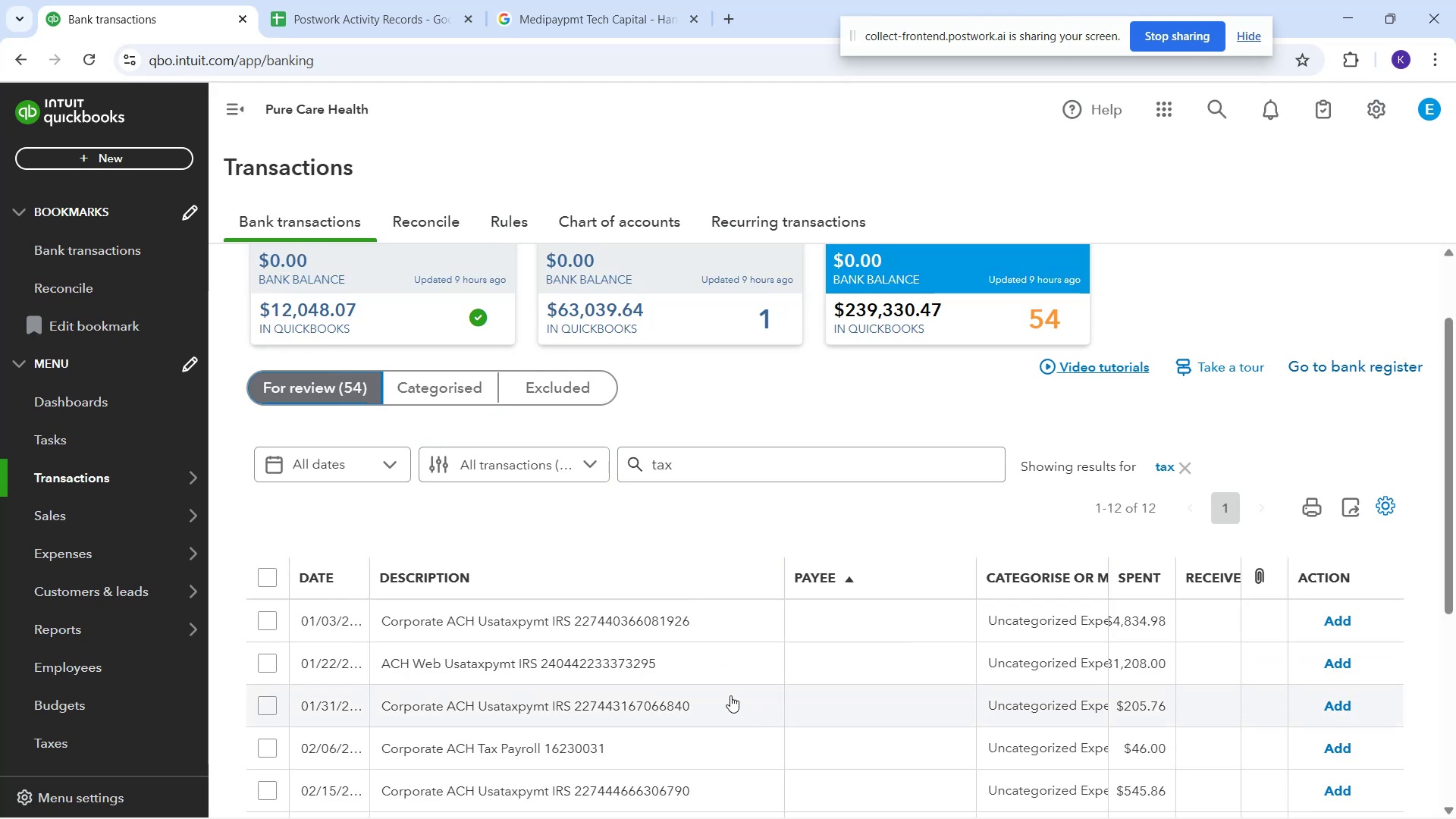 
scroll: coordinate [725, 673], scroll_direction: down, amount: 1.0
 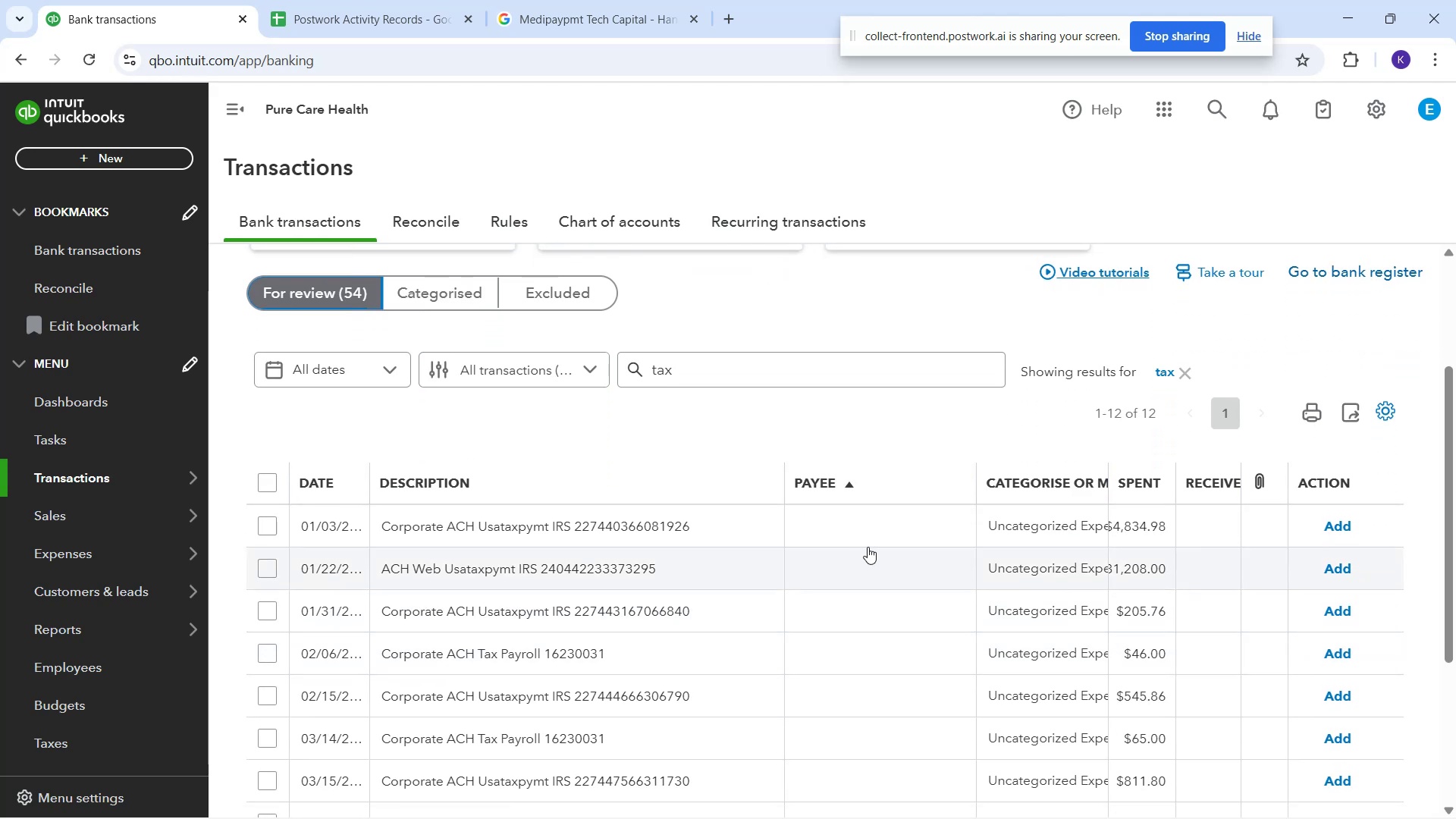 
left_click([882, 568])
 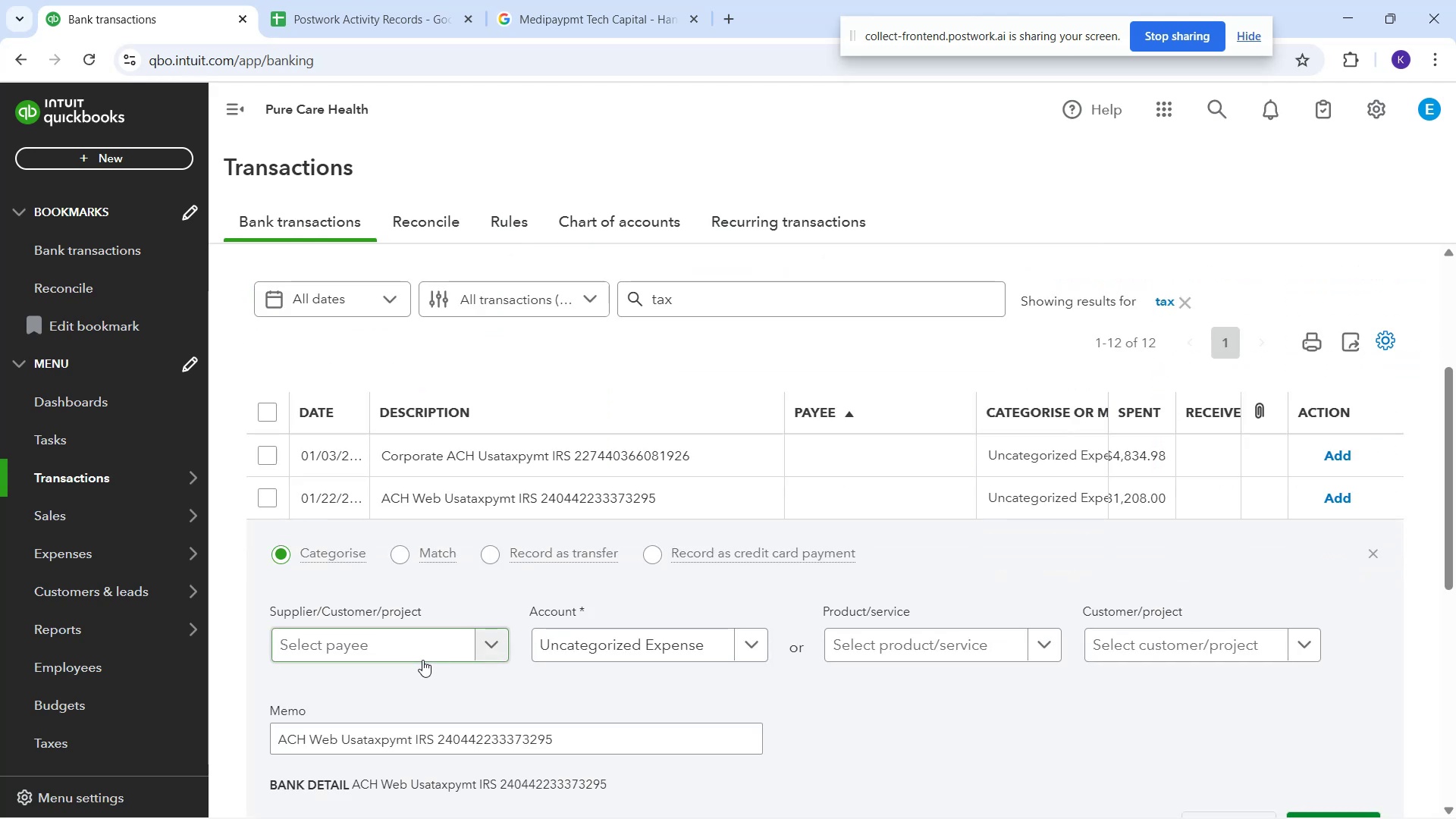 
left_click([419, 652])
 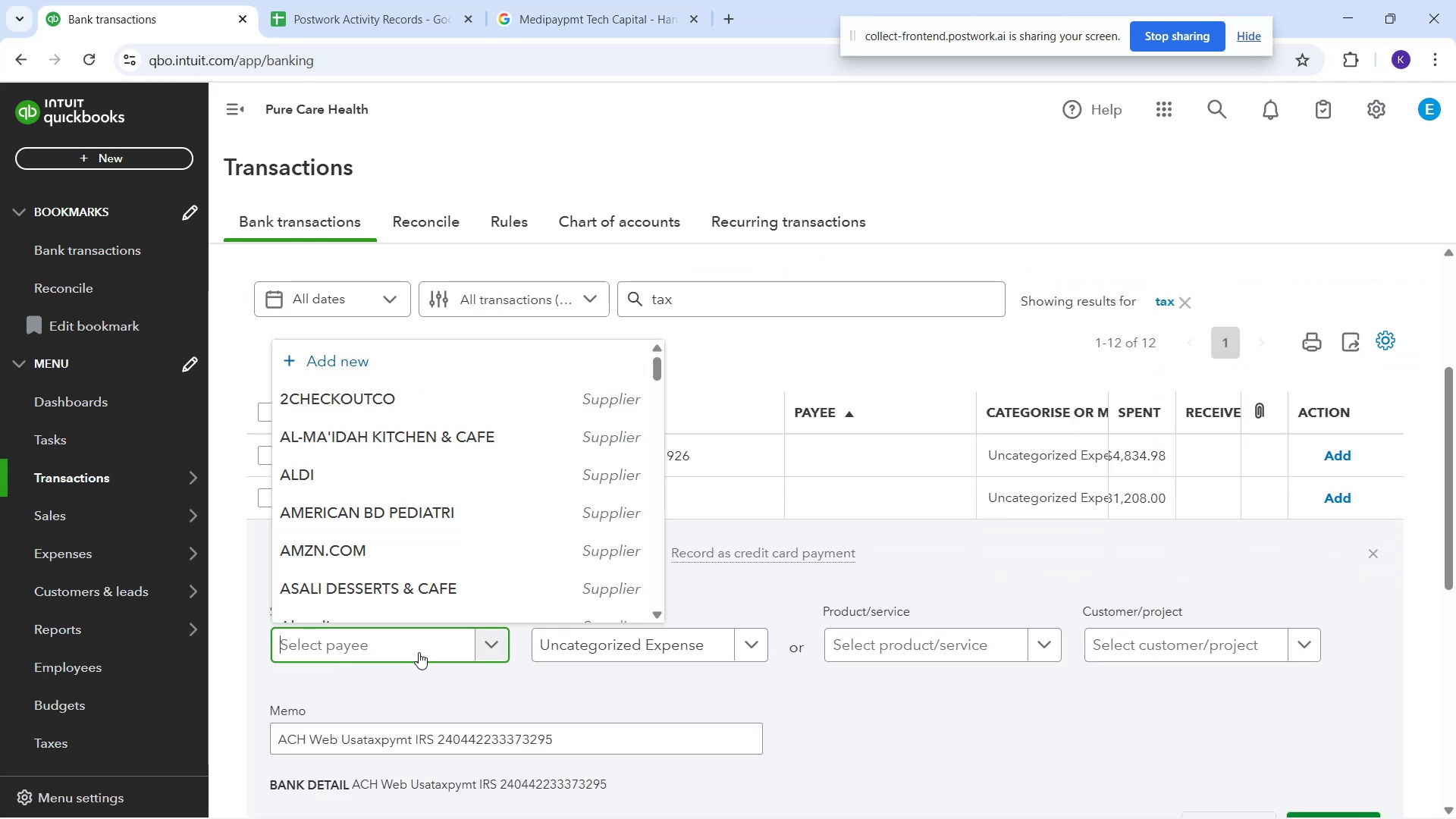 
type(irs)
 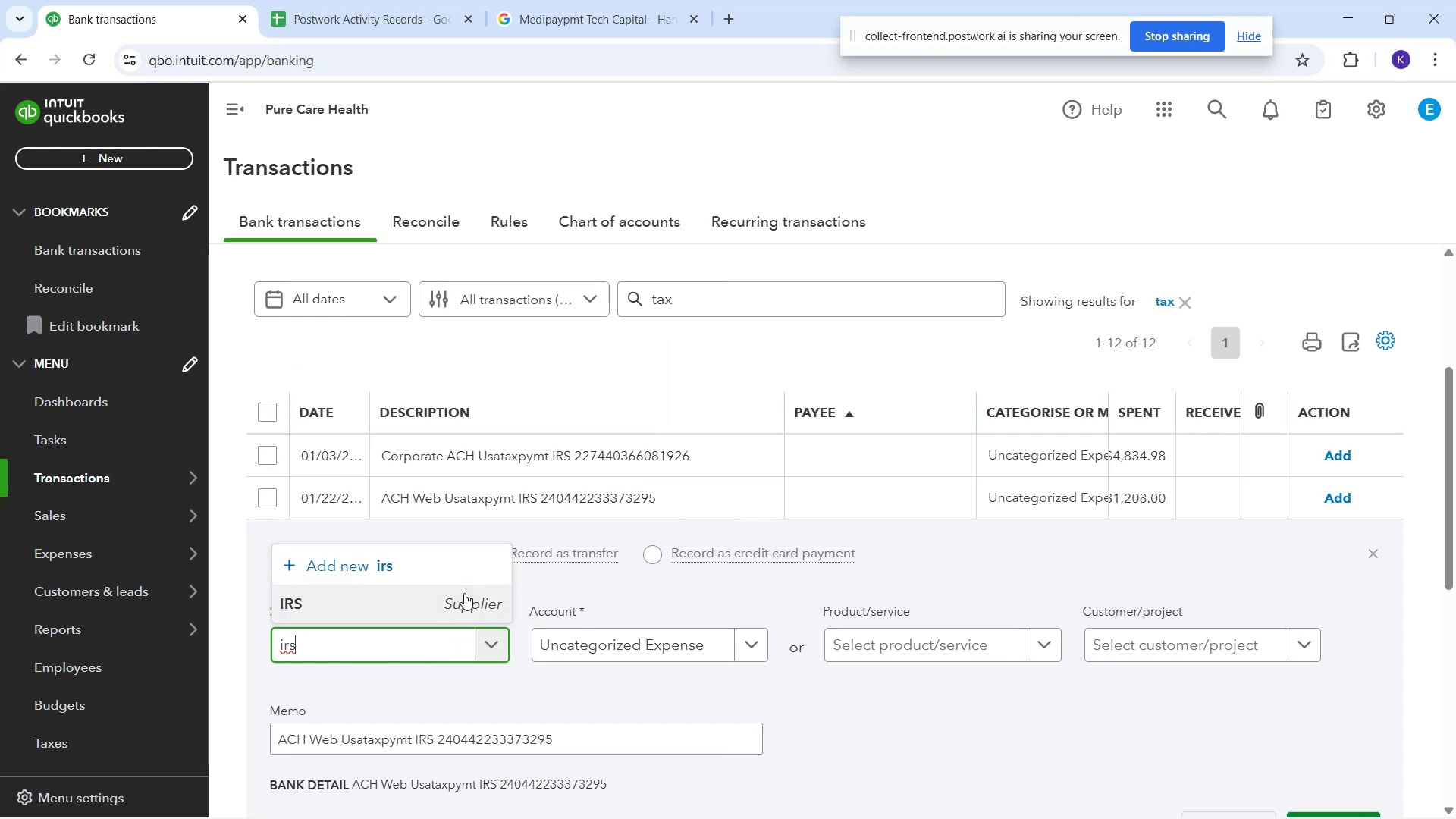 
left_click([462, 610])
 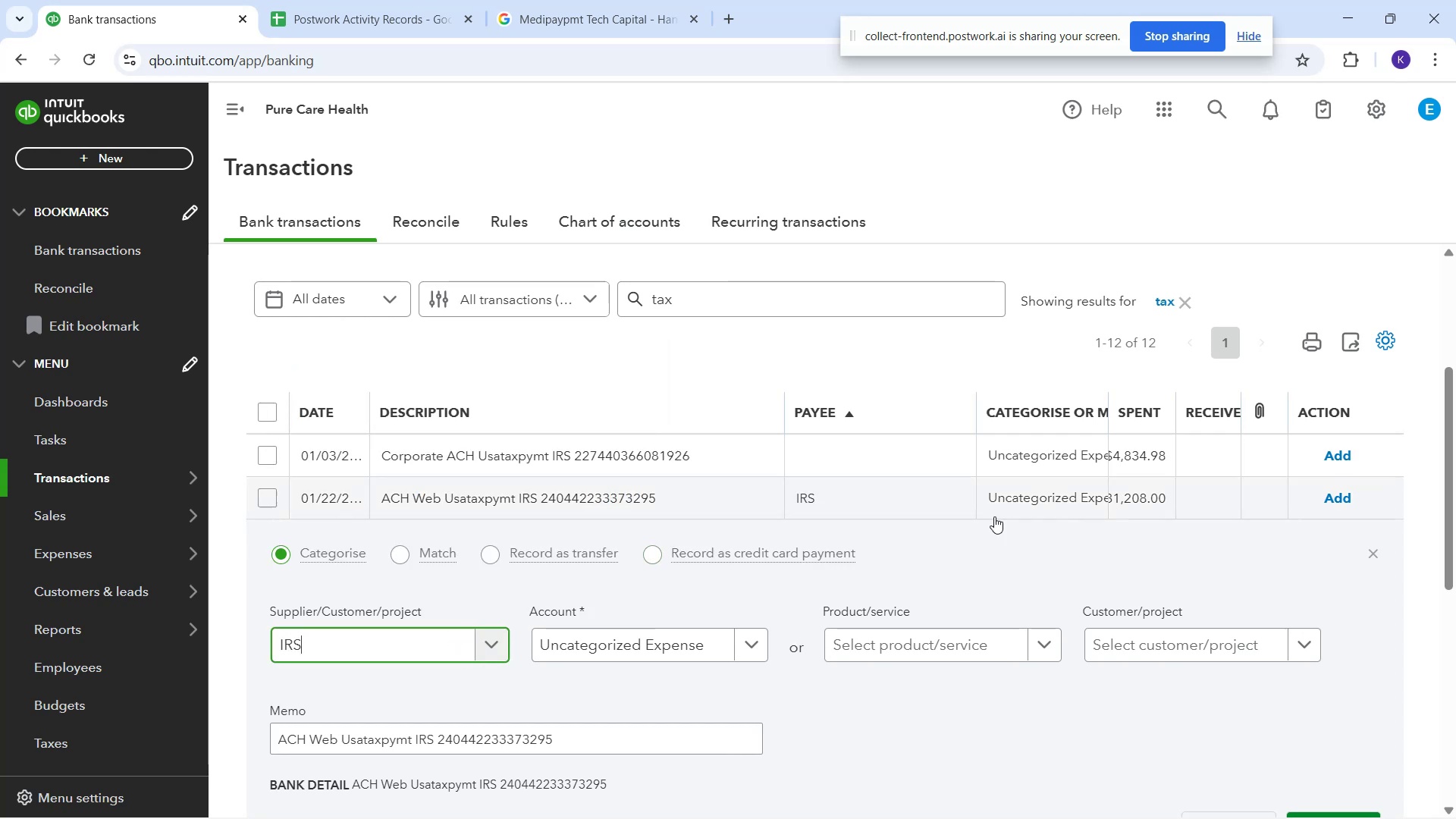 
left_click([1040, 497])
 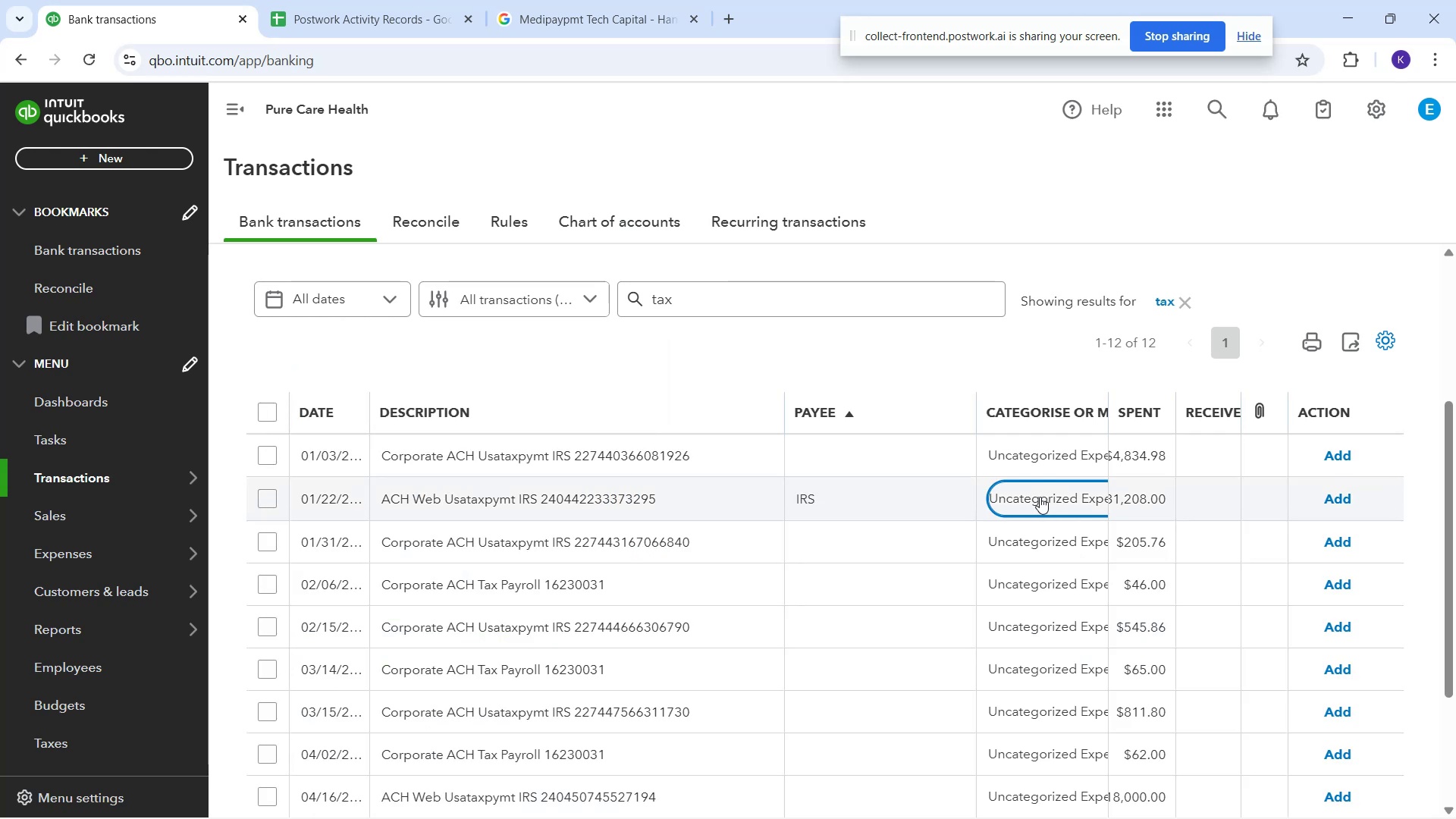 
left_click([1040, 497])
 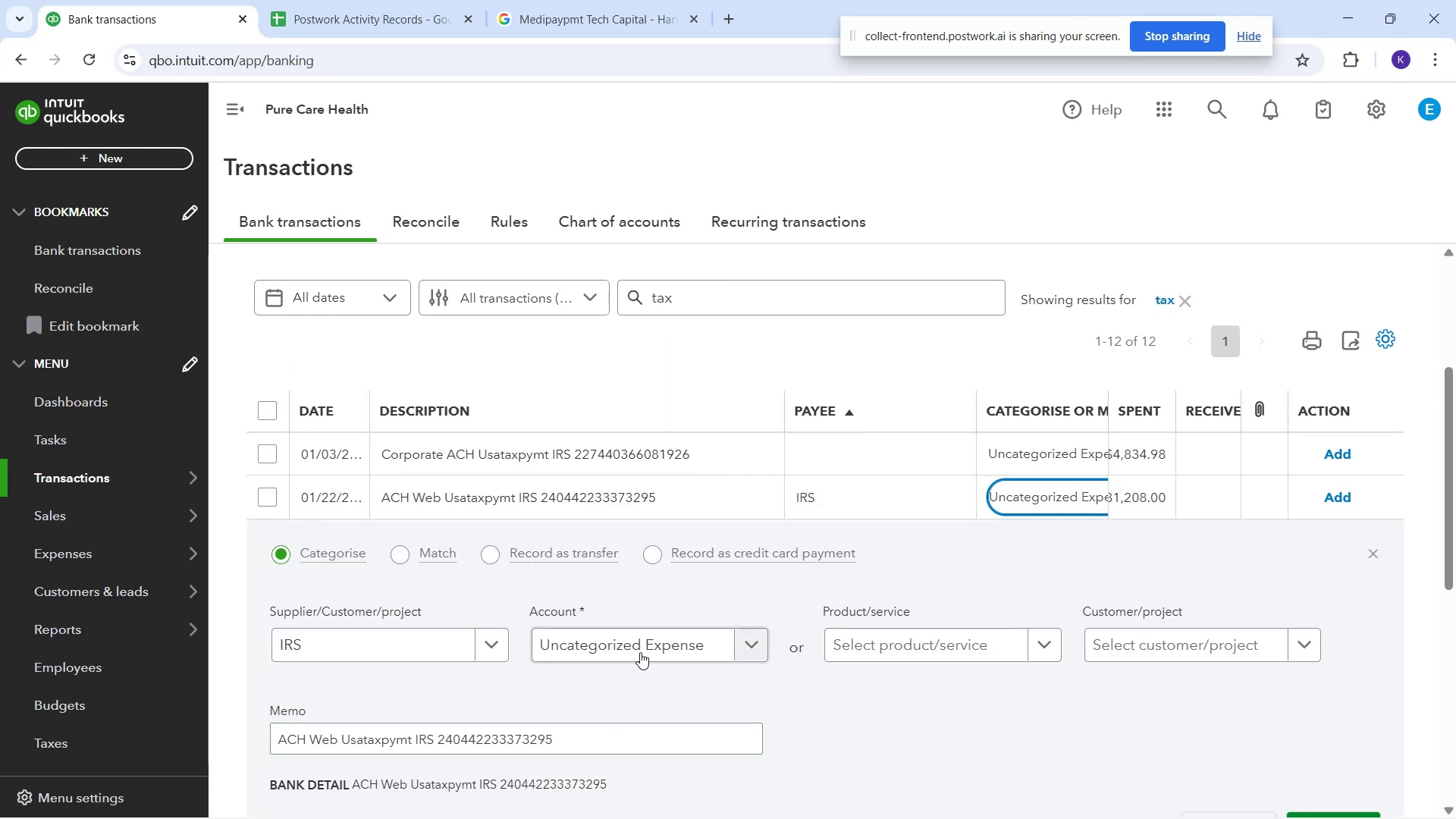 
left_click([644, 648])
 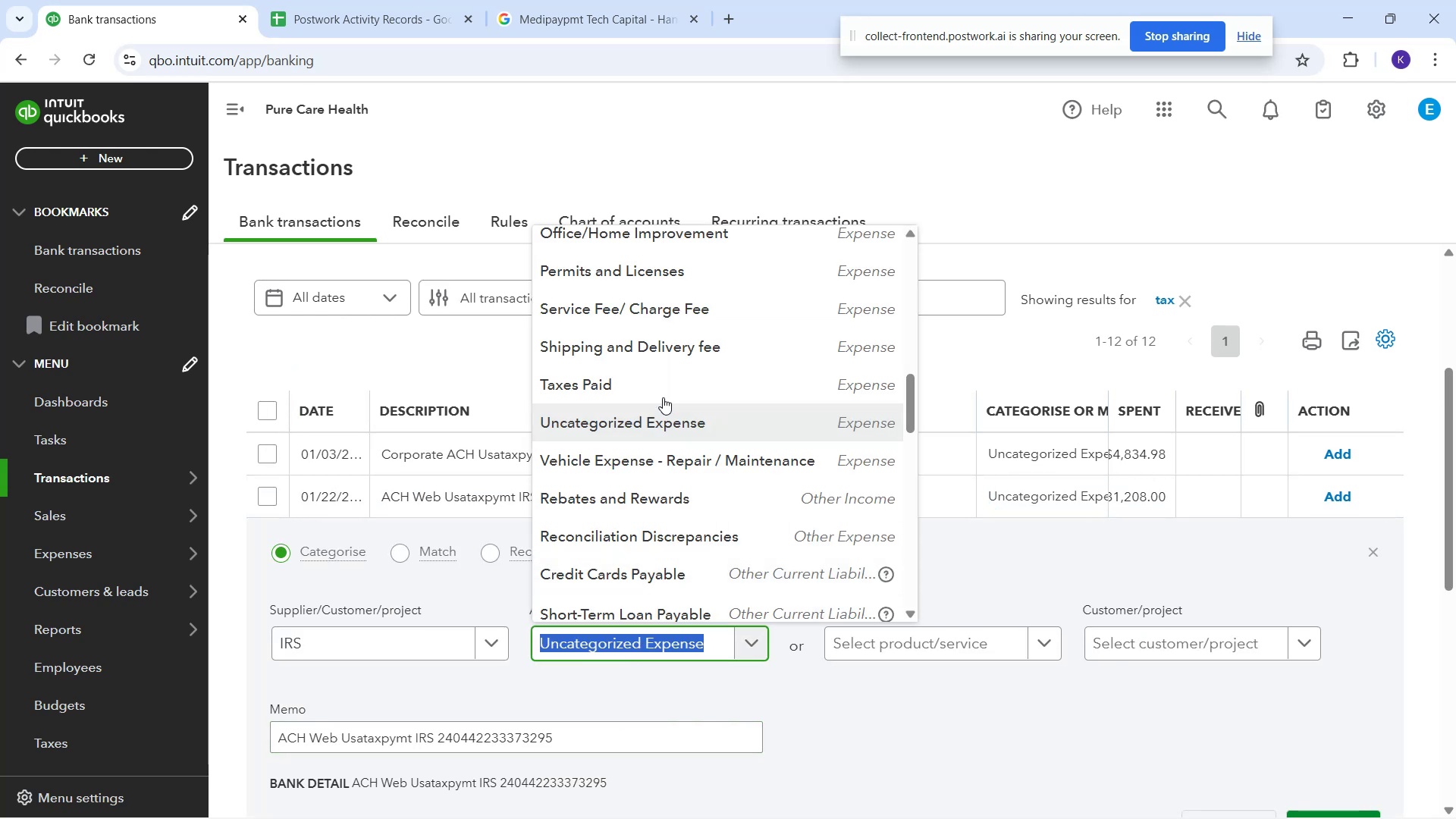 
left_click([662, 365])
 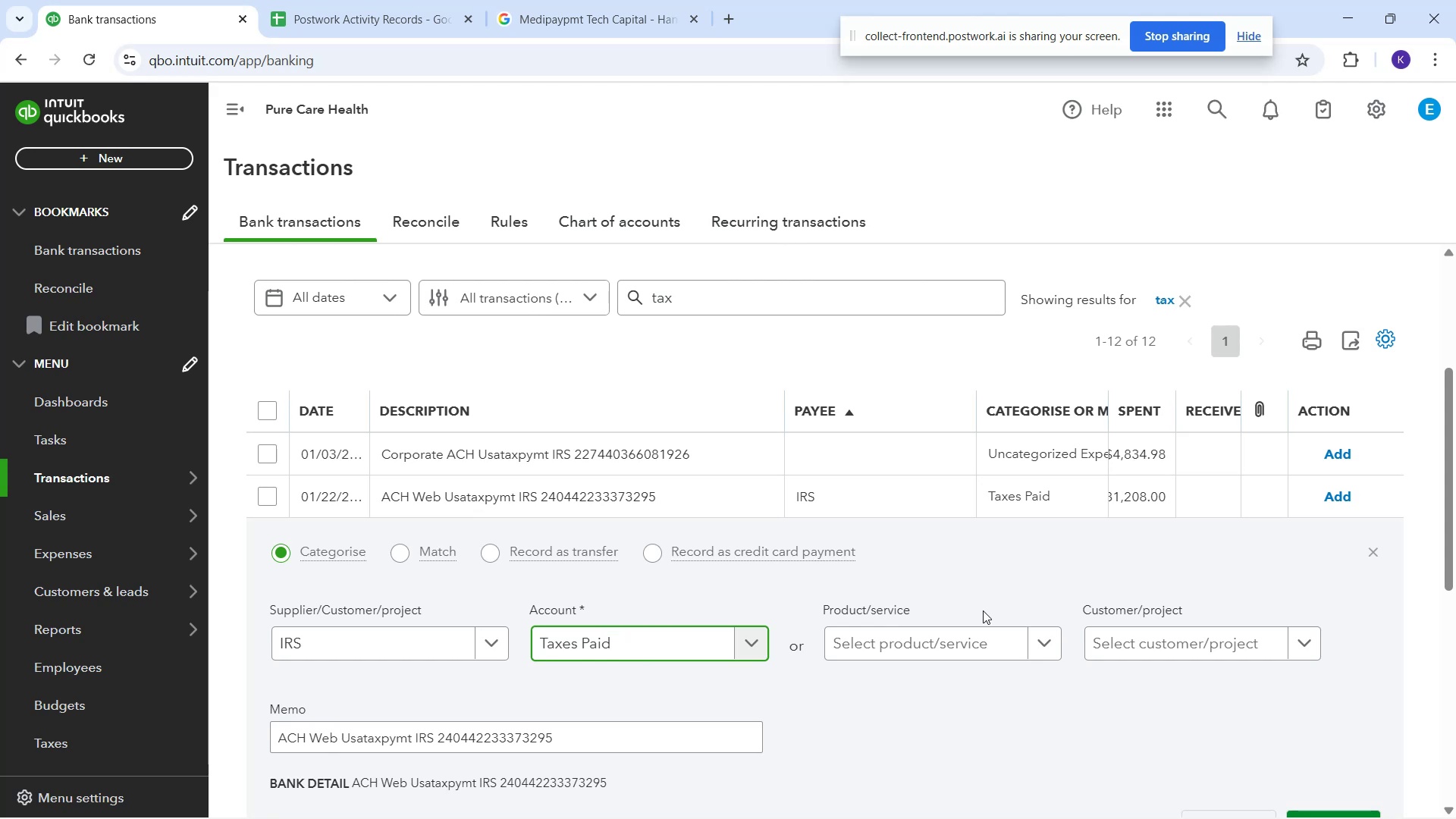 
scroll: coordinate [1227, 655], scroll_direction: down, amount: 1.0
 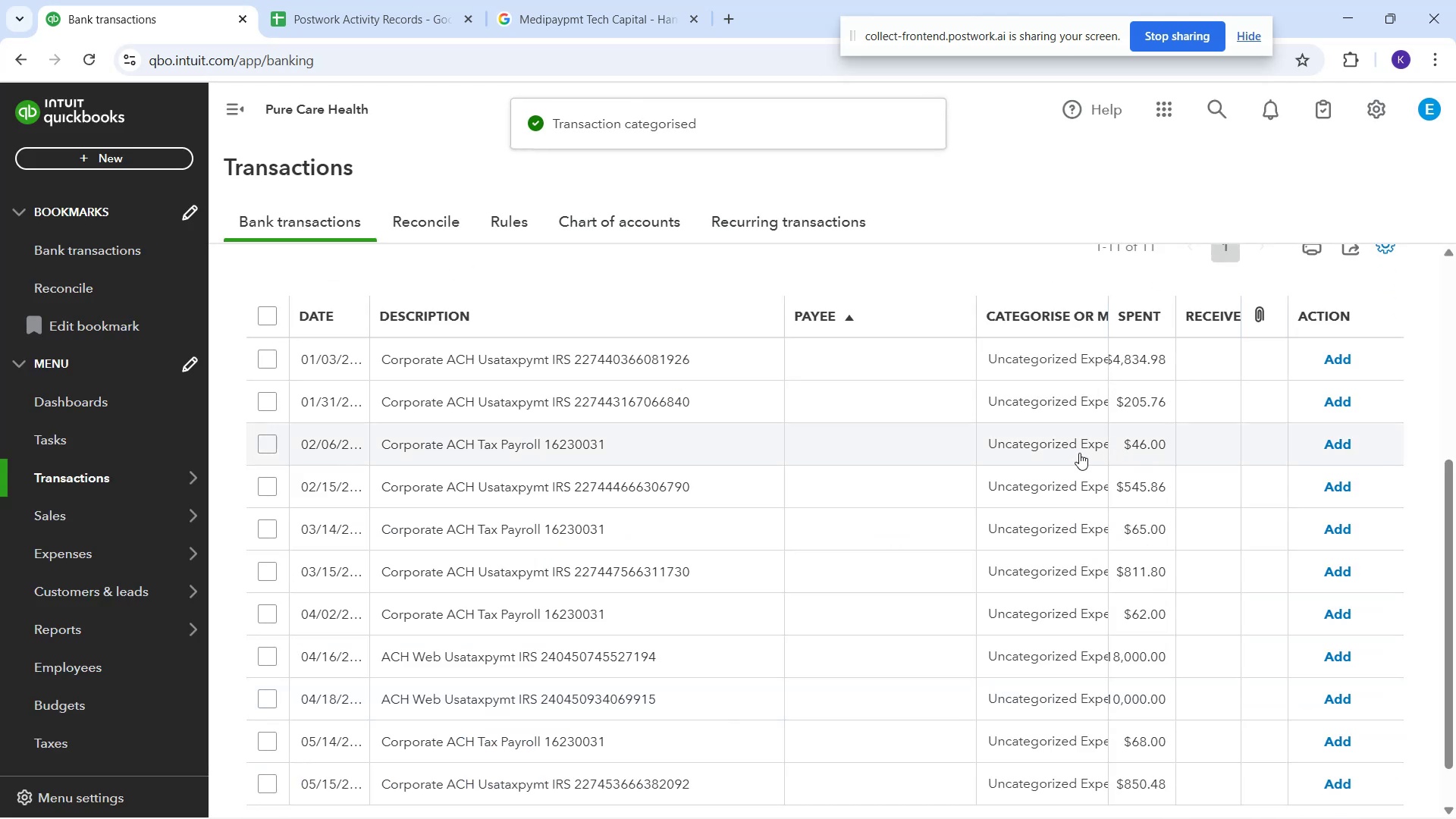 
wait(9.24)
 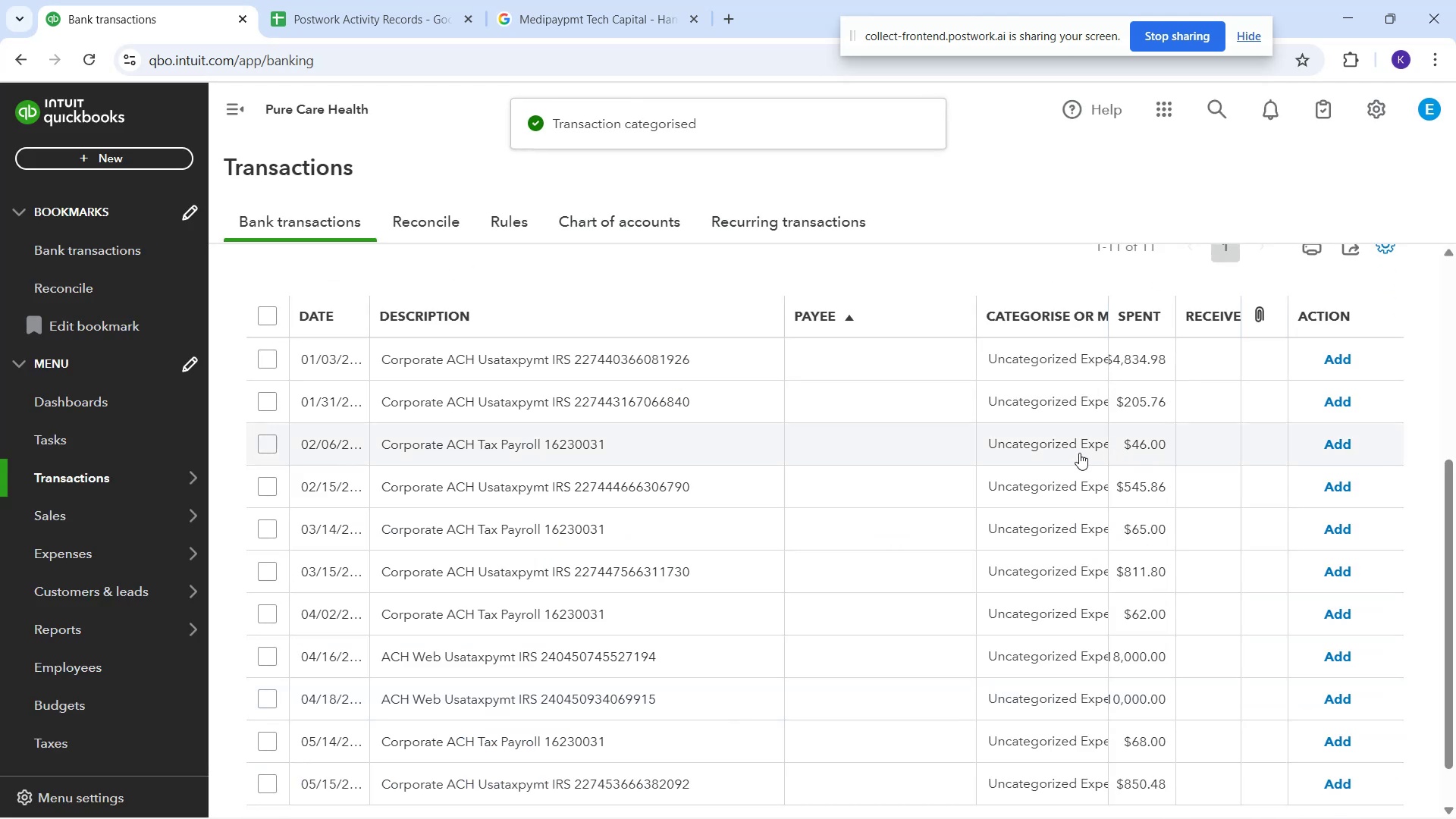 
type(irs)
 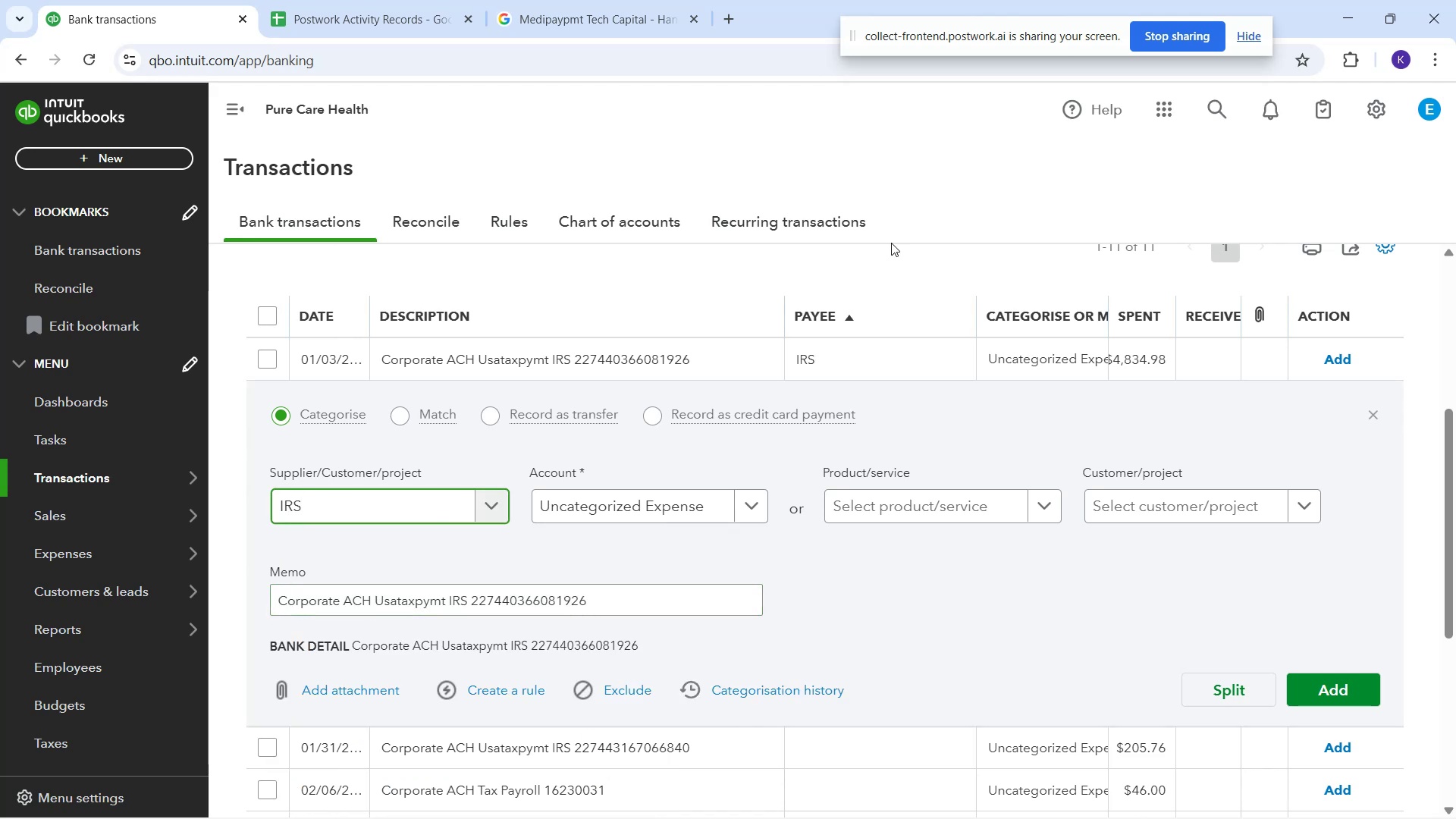 
left_click([1042, 364])
 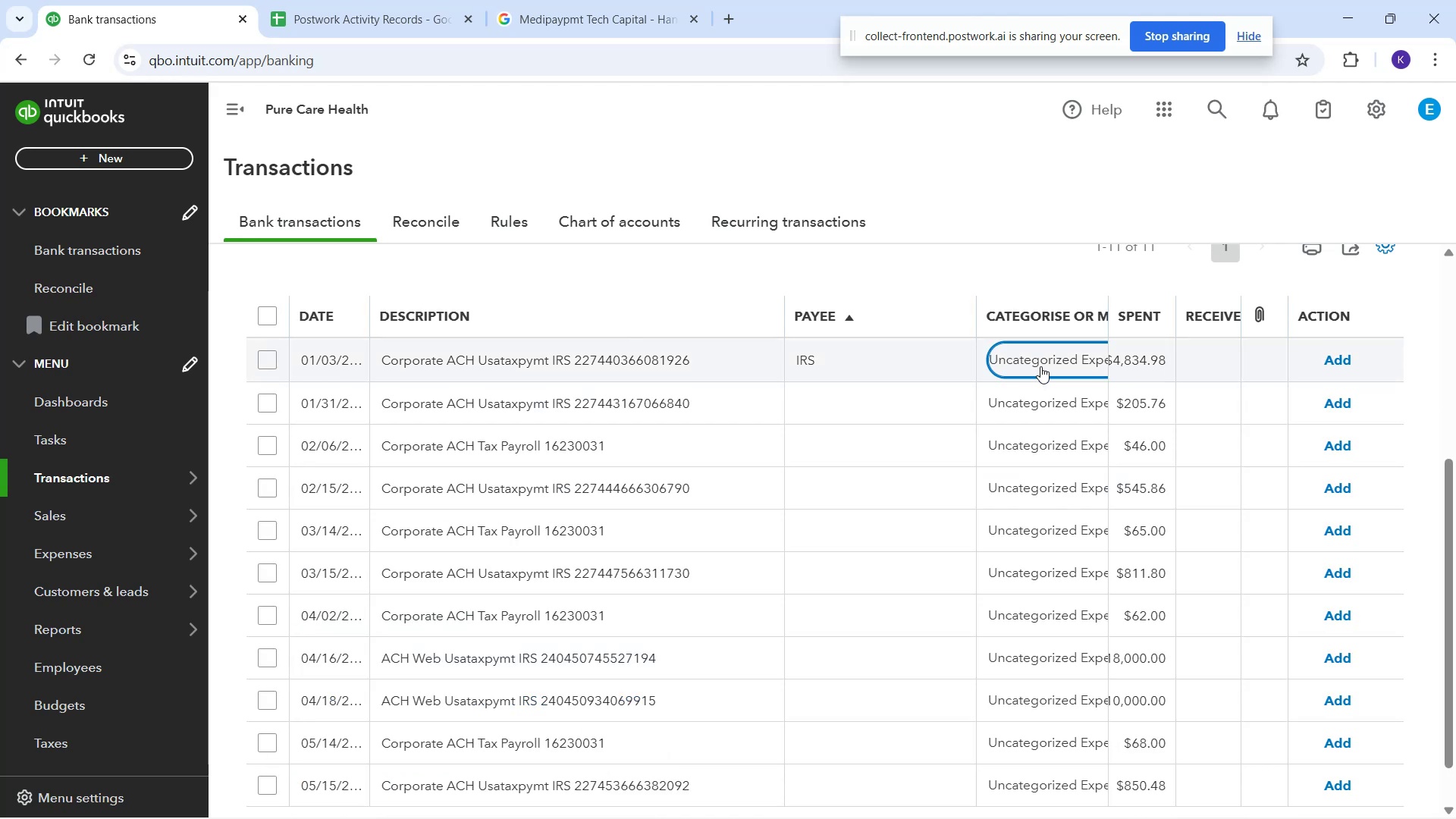 
left_click([1031, 361])
 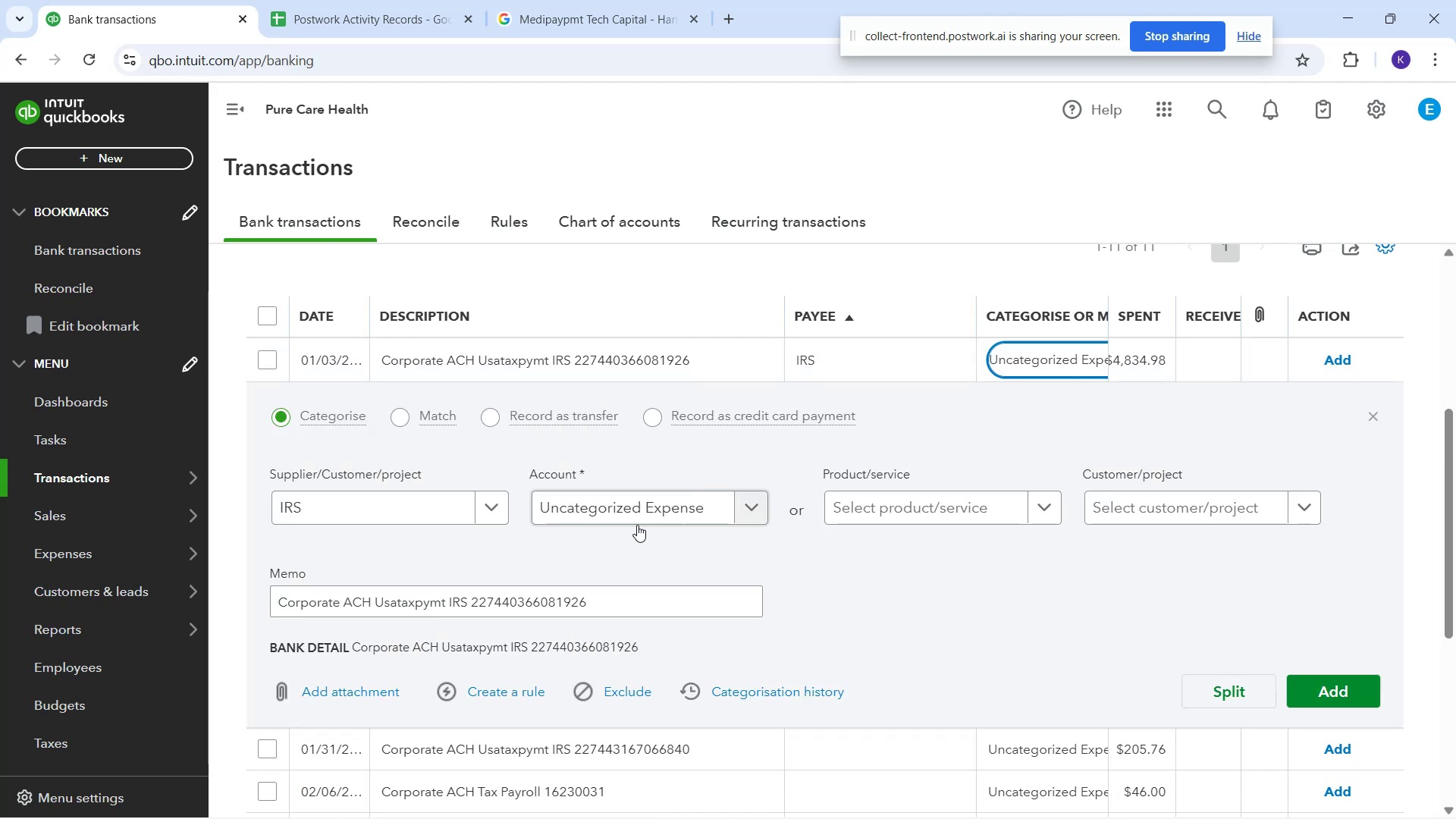 
left_click([598, 520])
 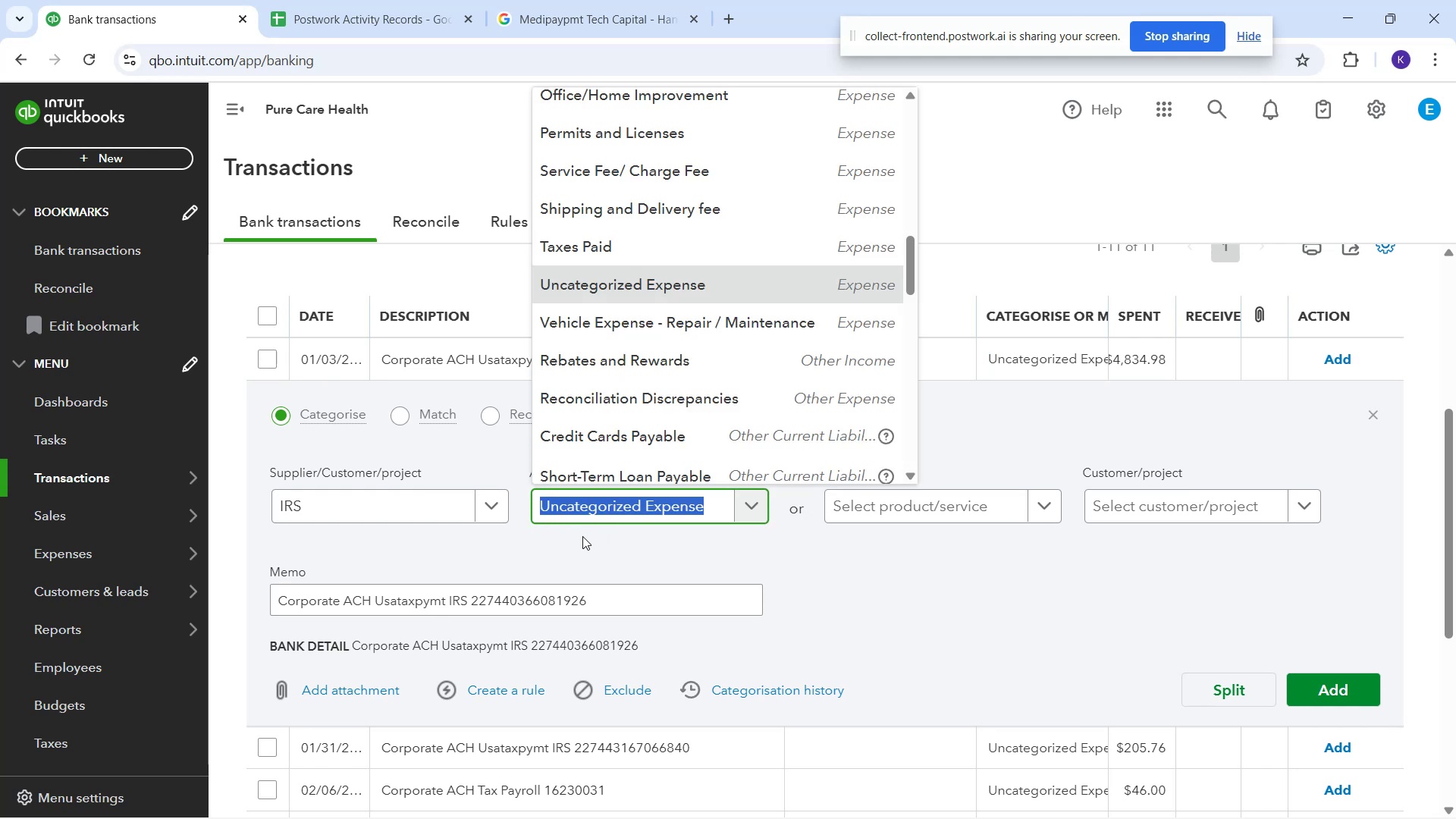 
type(ax)
 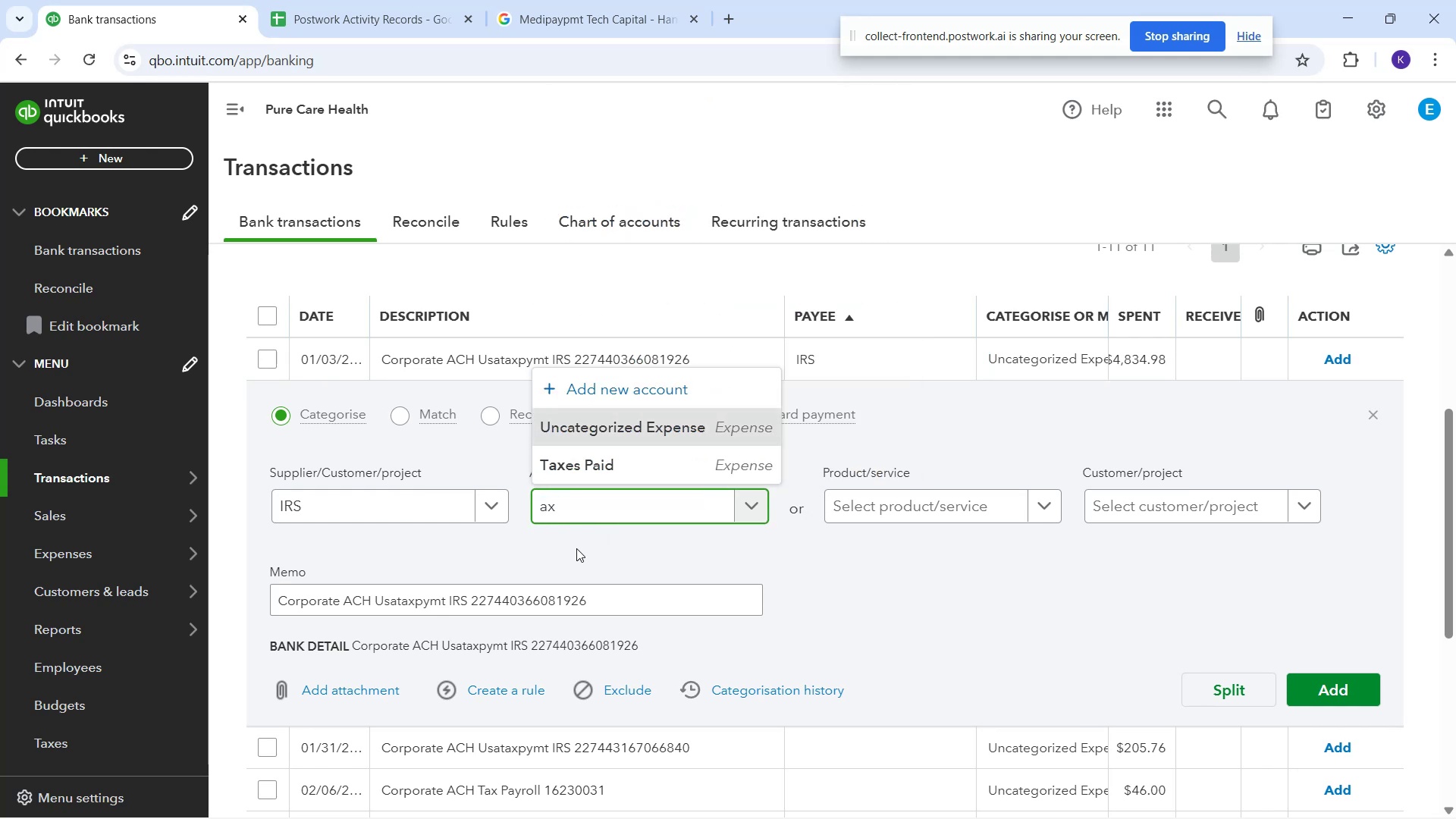 
left_click([577, 468])
 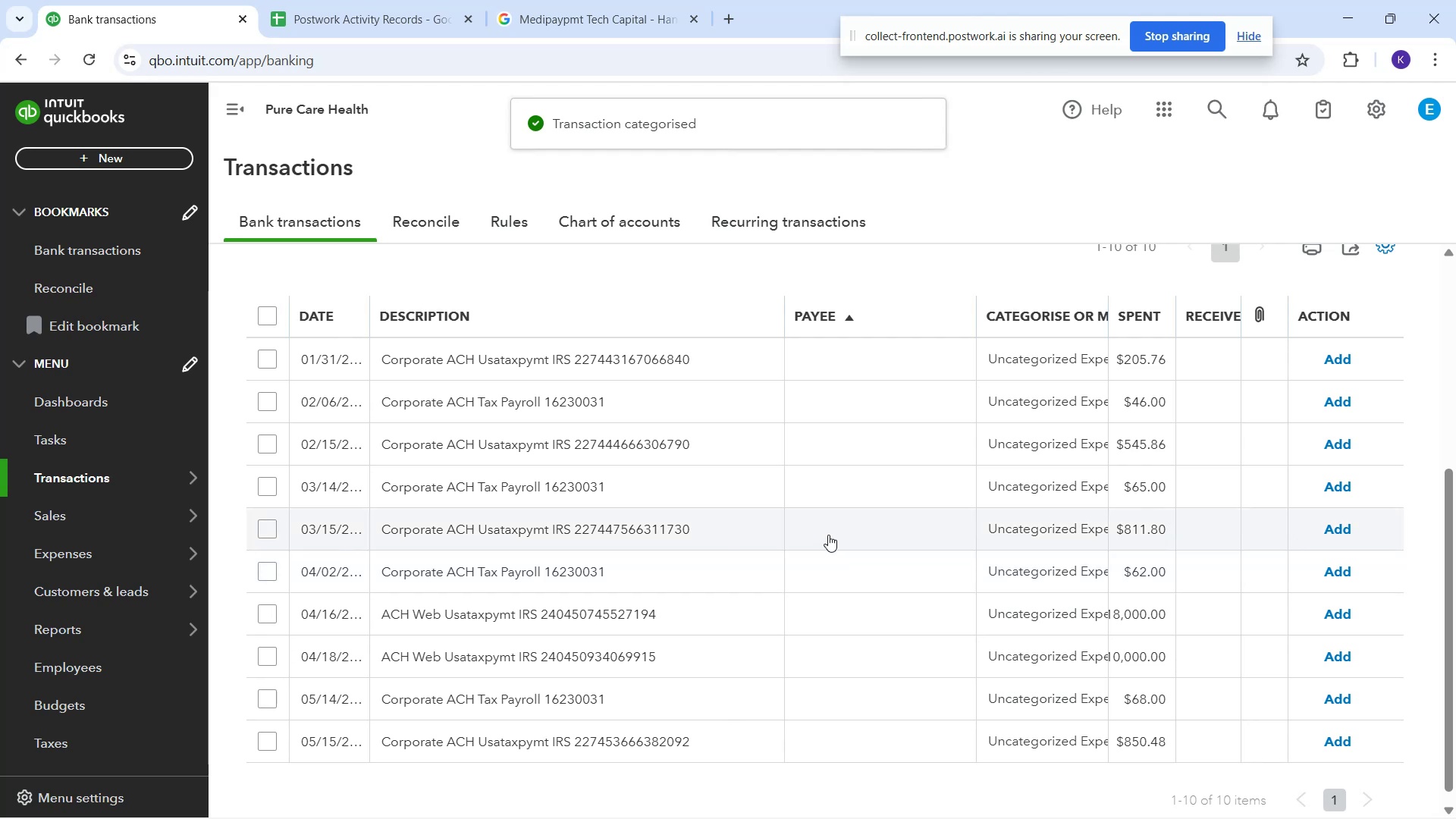 
wait(11.37)
 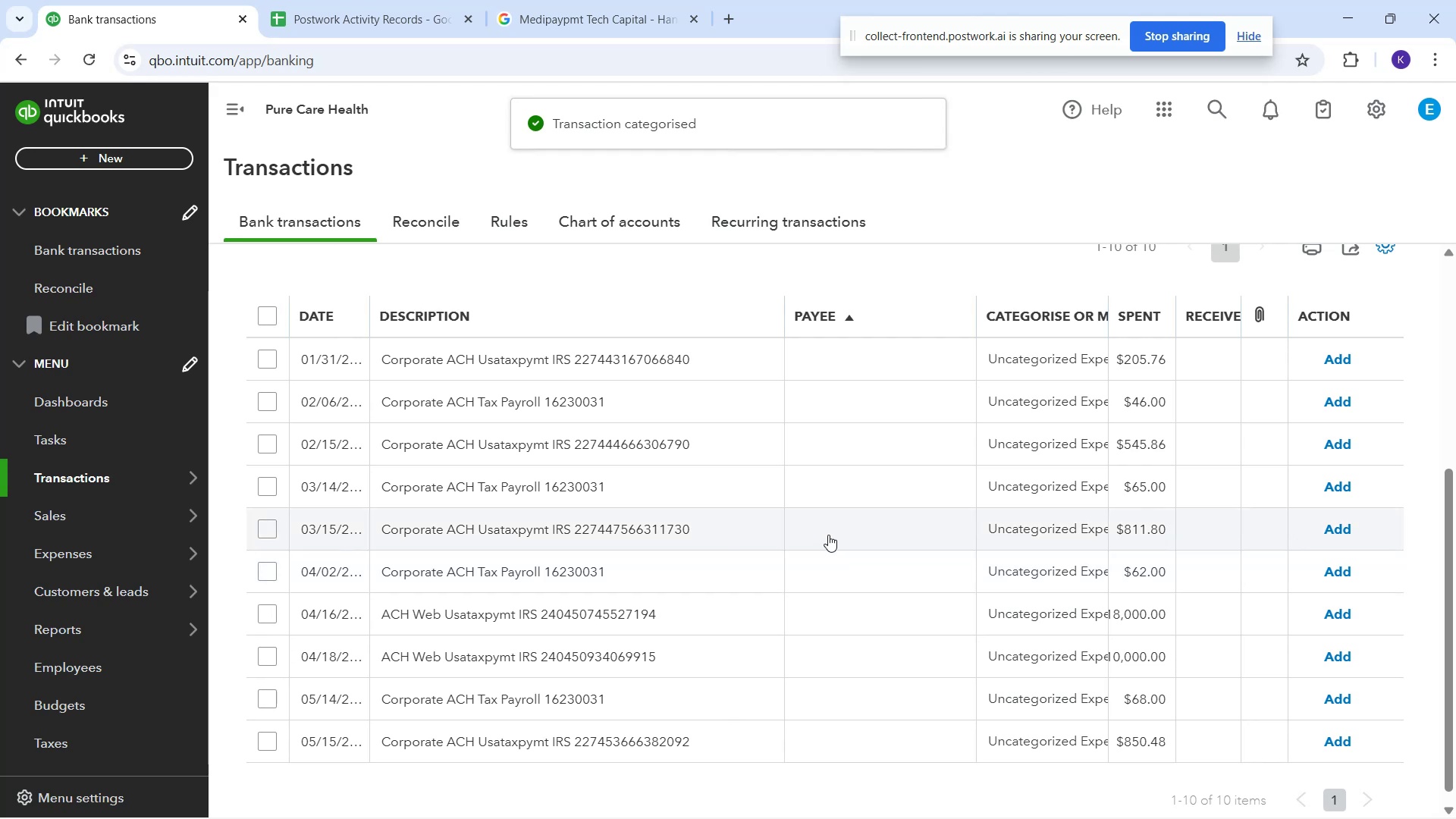 
left_click([451, 500])
 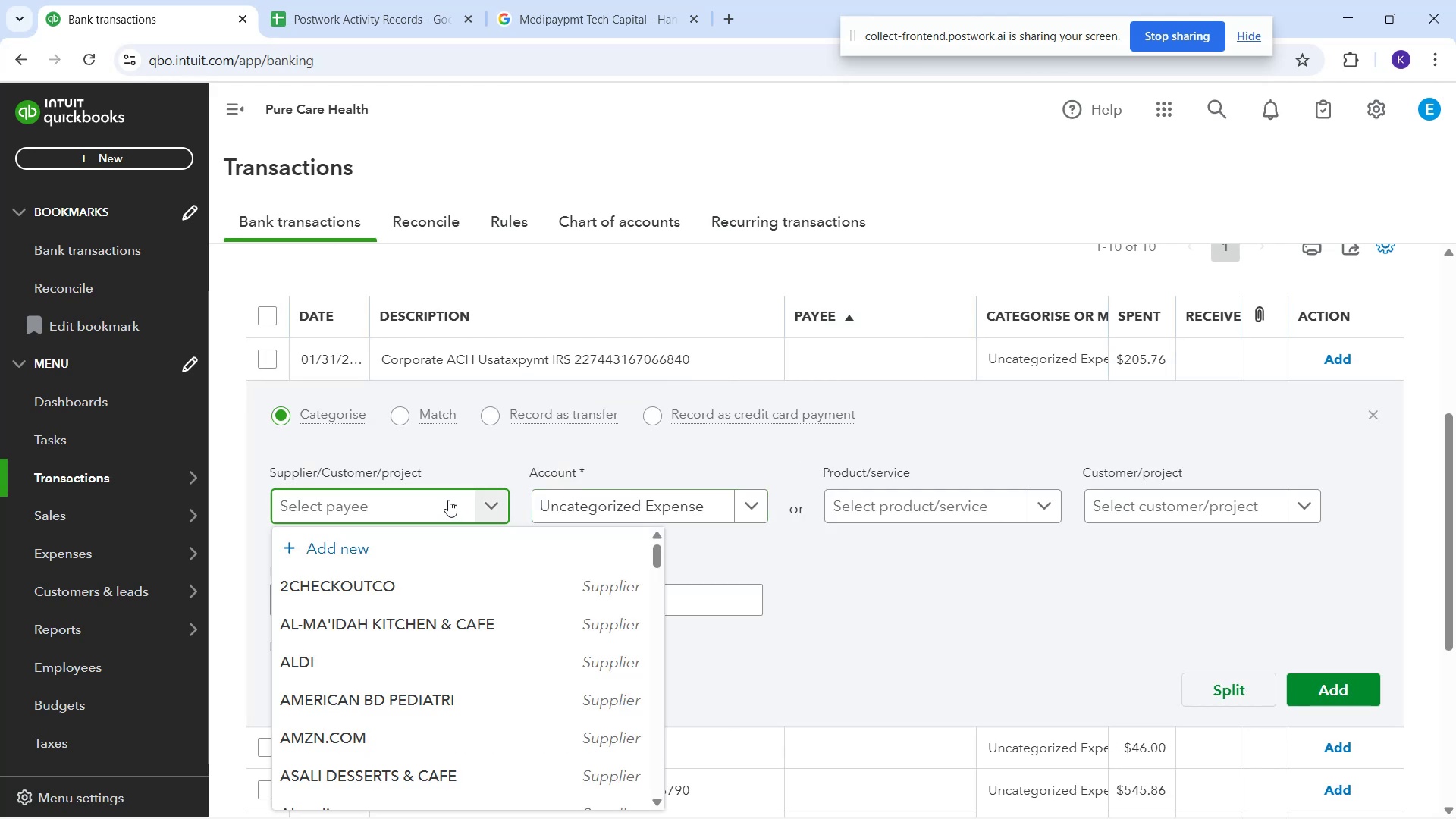 
type(irs)
 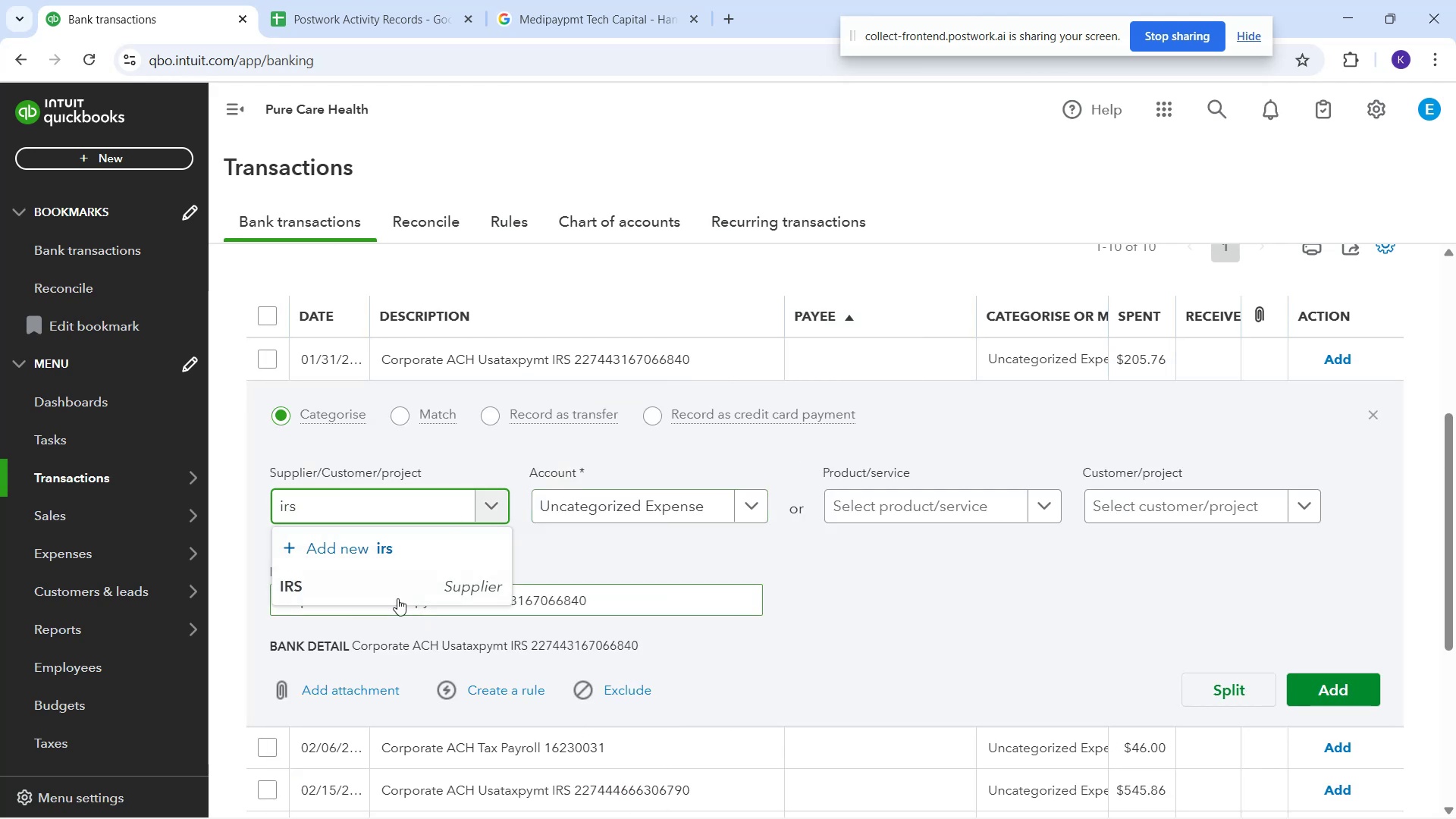 
left_click([394, 590])
 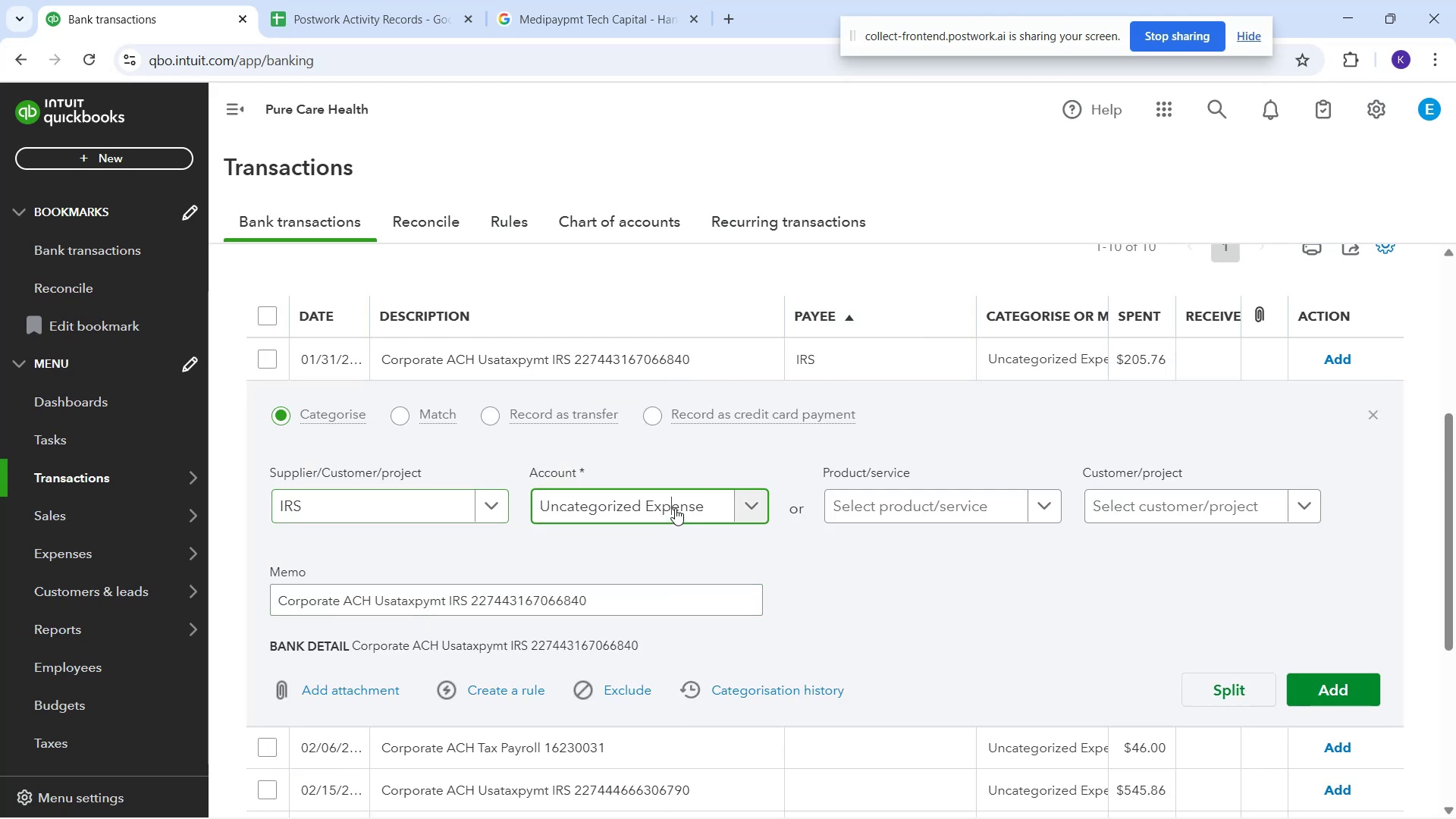 
type(tac)
key(Backspace)
type(x)
 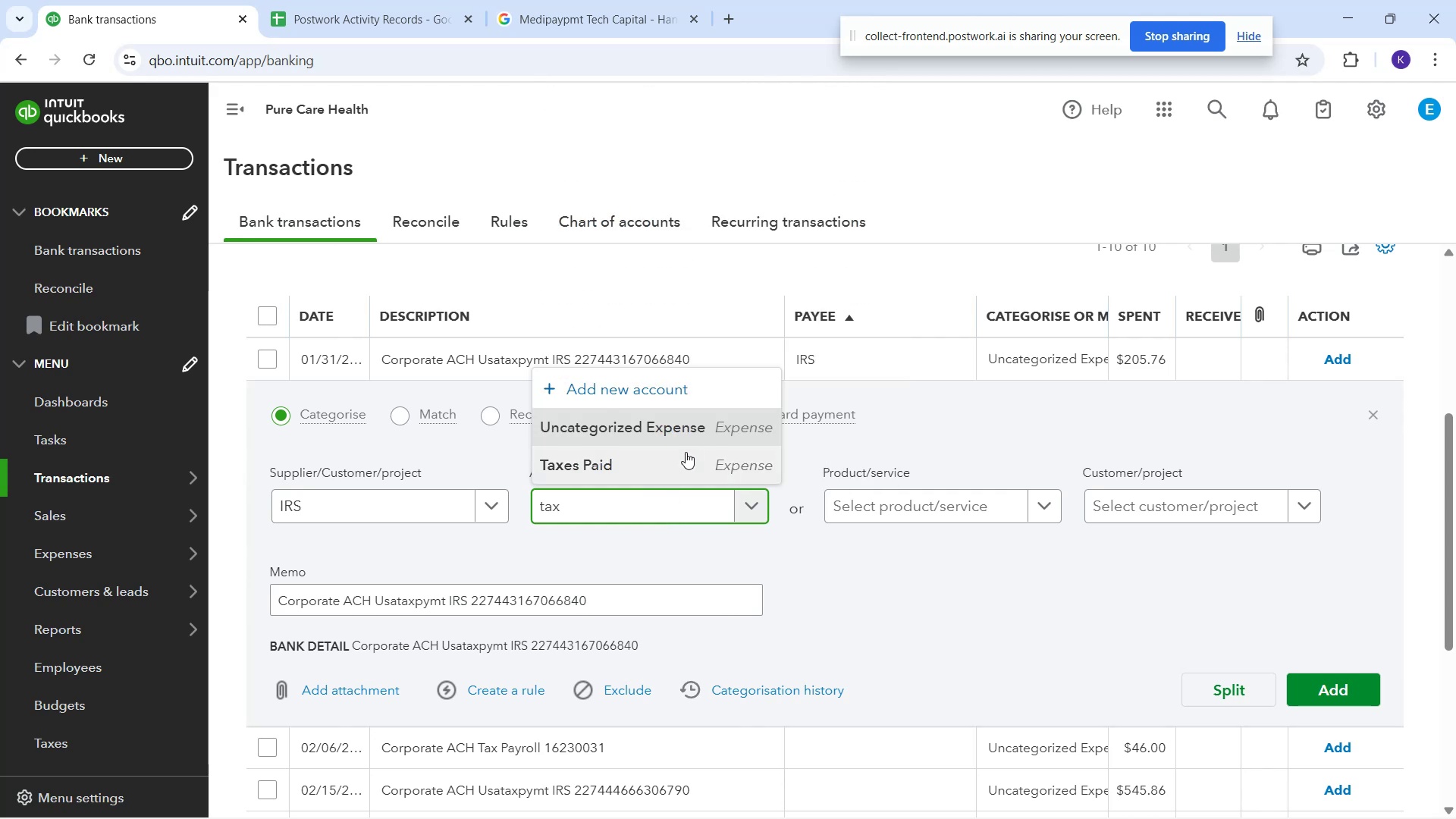 
left_click_drag(start_coordinate=[689, 469], to_coordinate=[692, 469])
 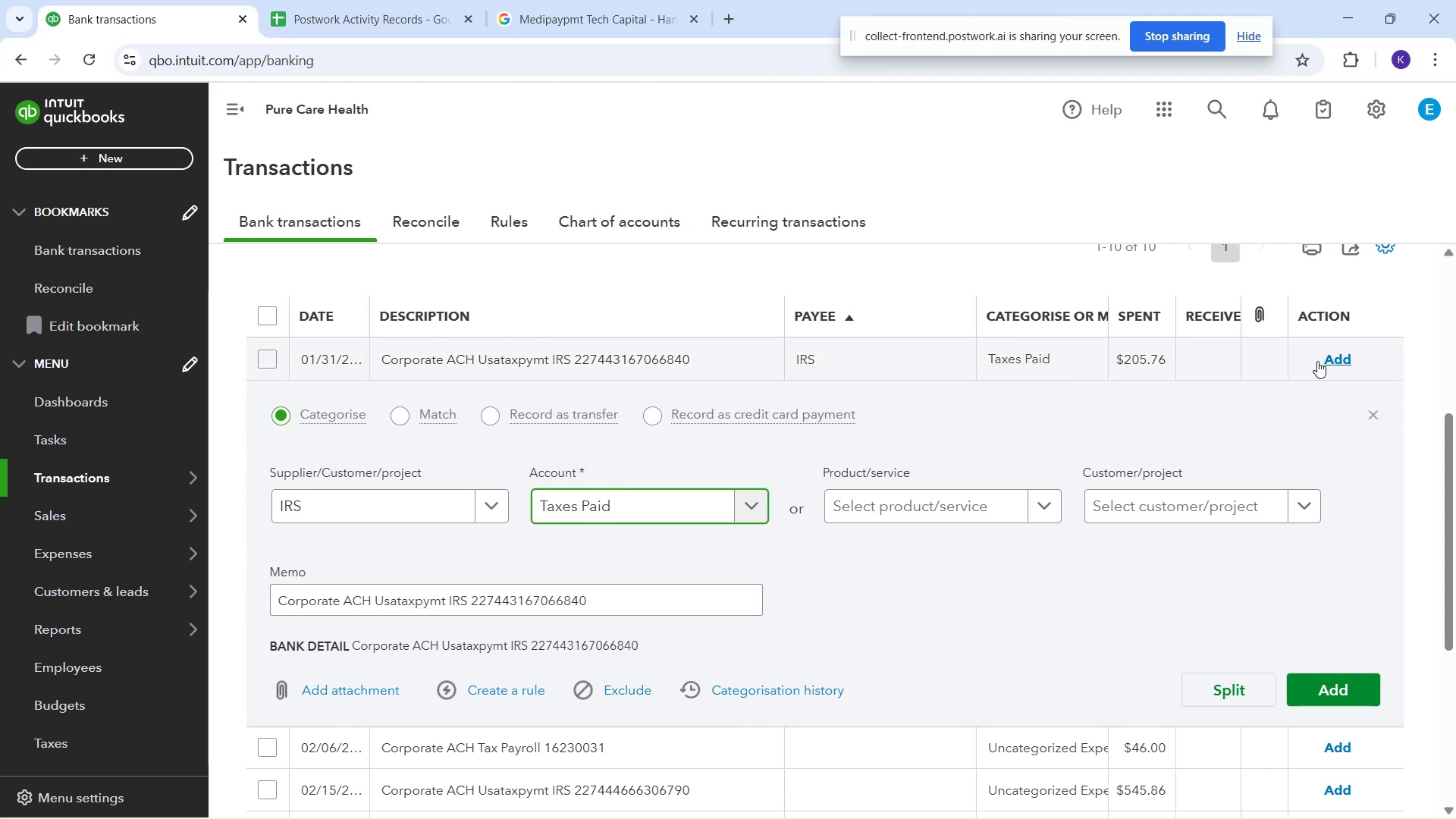 
left_click([1324, 362])
 